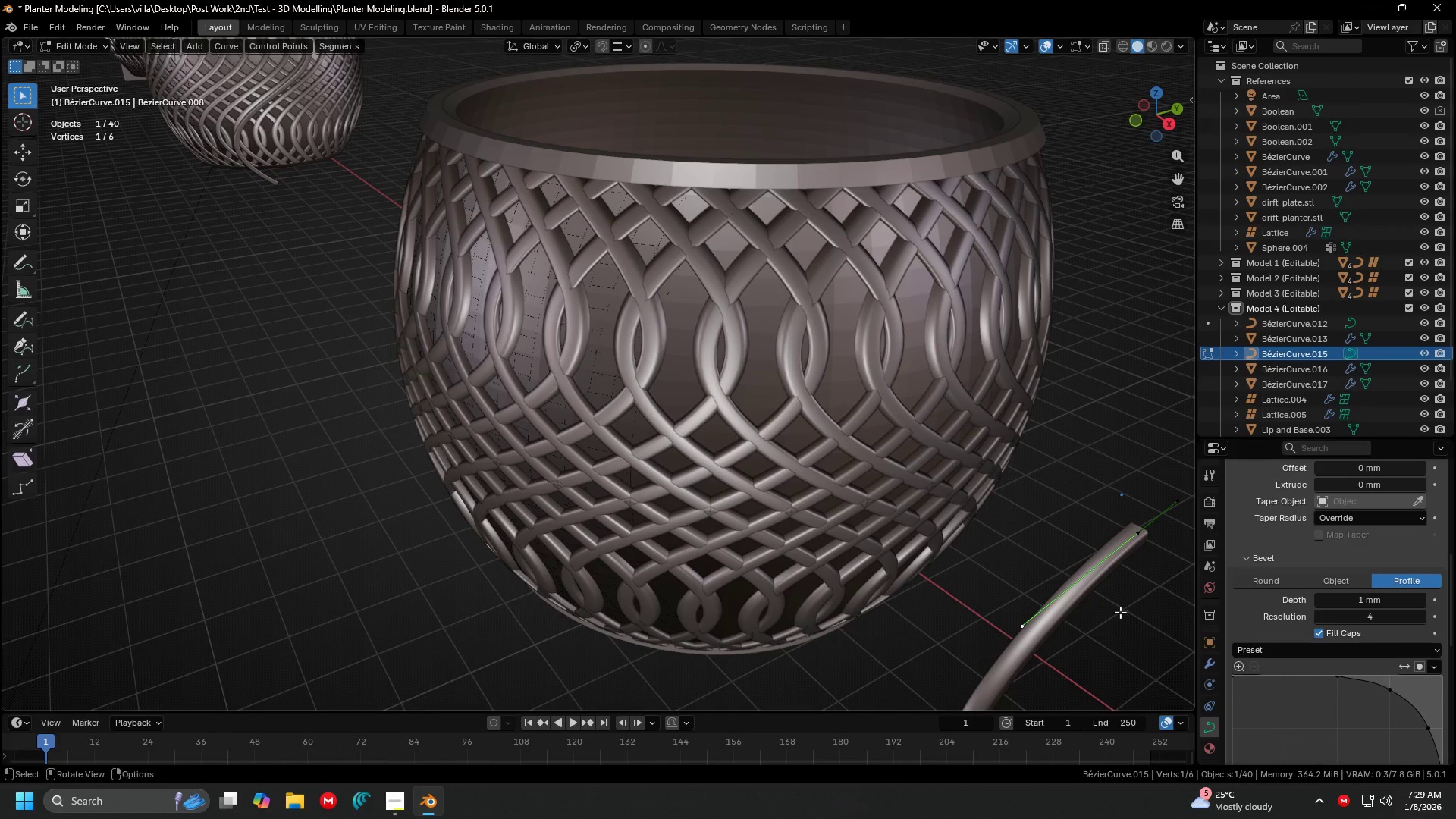 
hold_key(key=ShiftLeft, duration=0.33)
 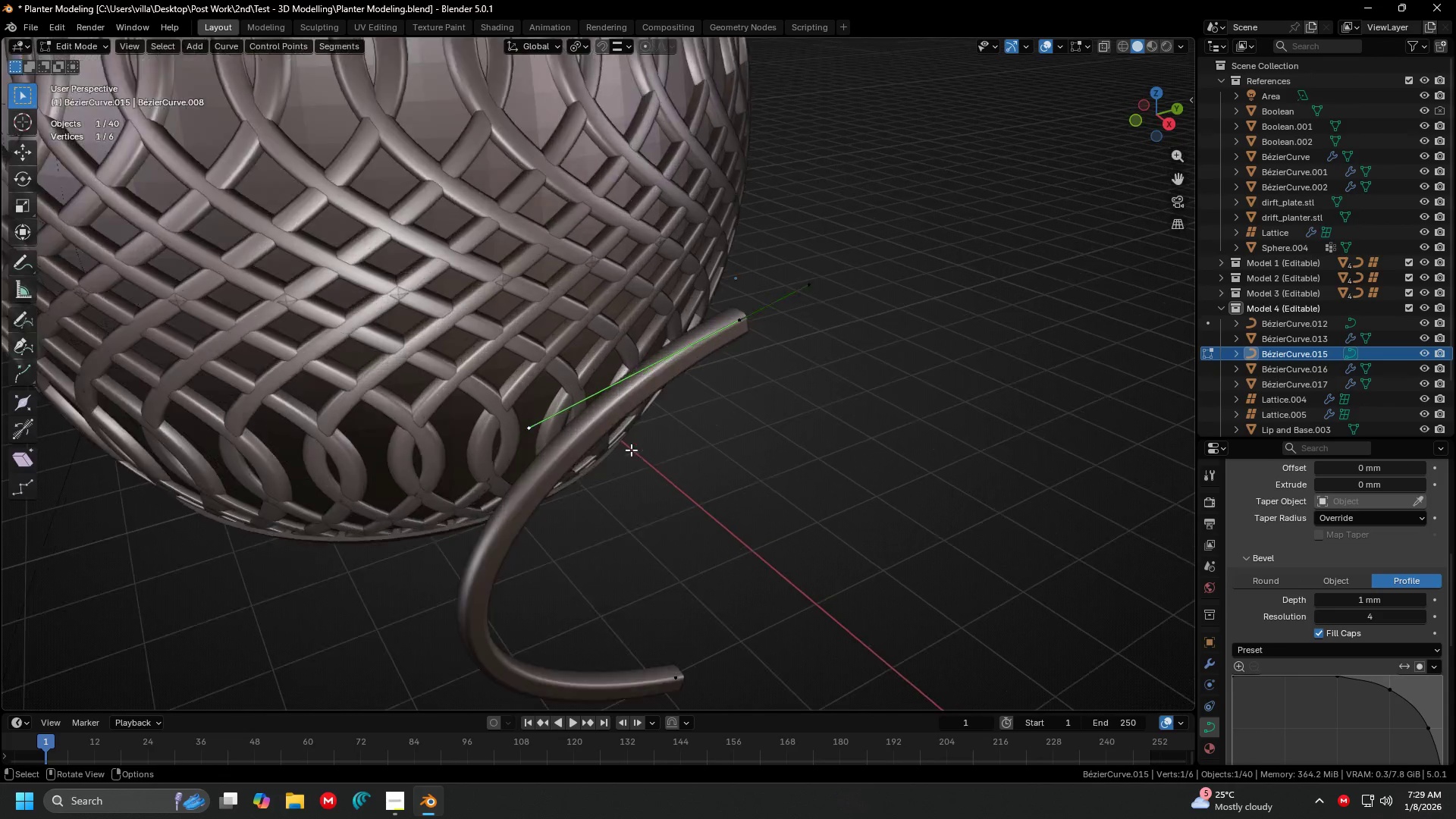 
scroll: coordinate [631, 450], scroll_direction: up, amount: 2.0
 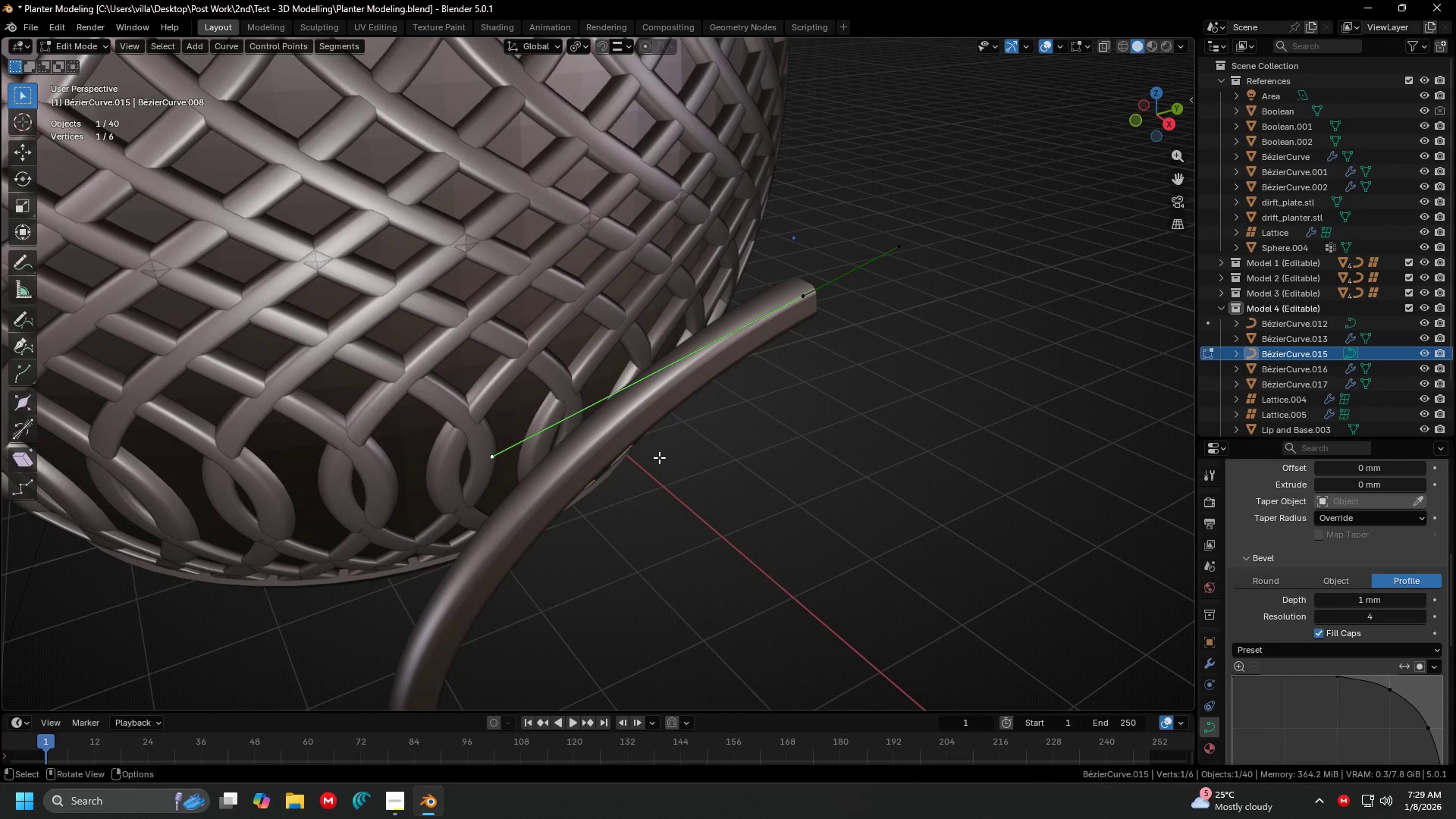 
key(3)
 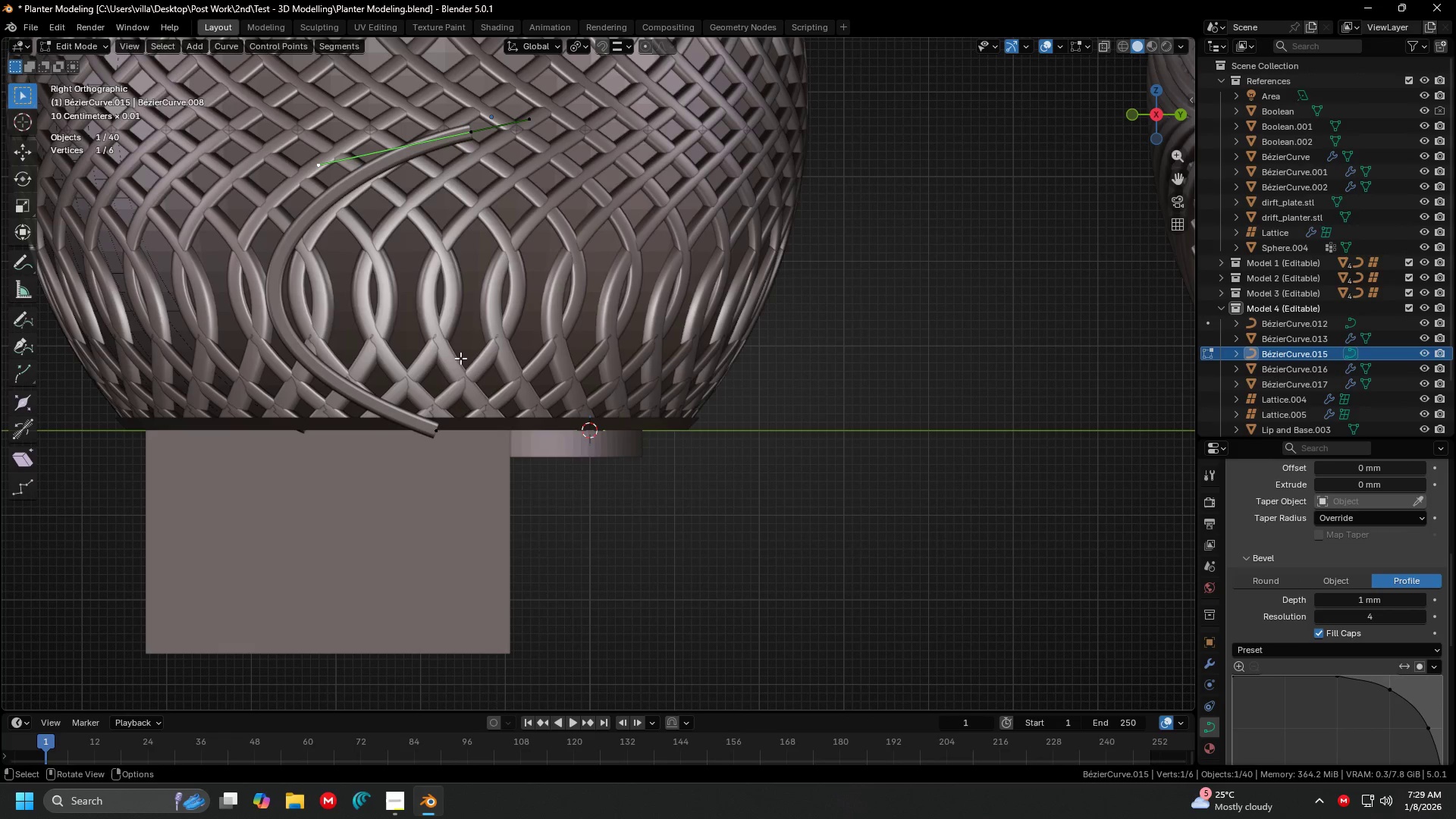 
hold_key(key=ShiftLeft, duration=0.45)
 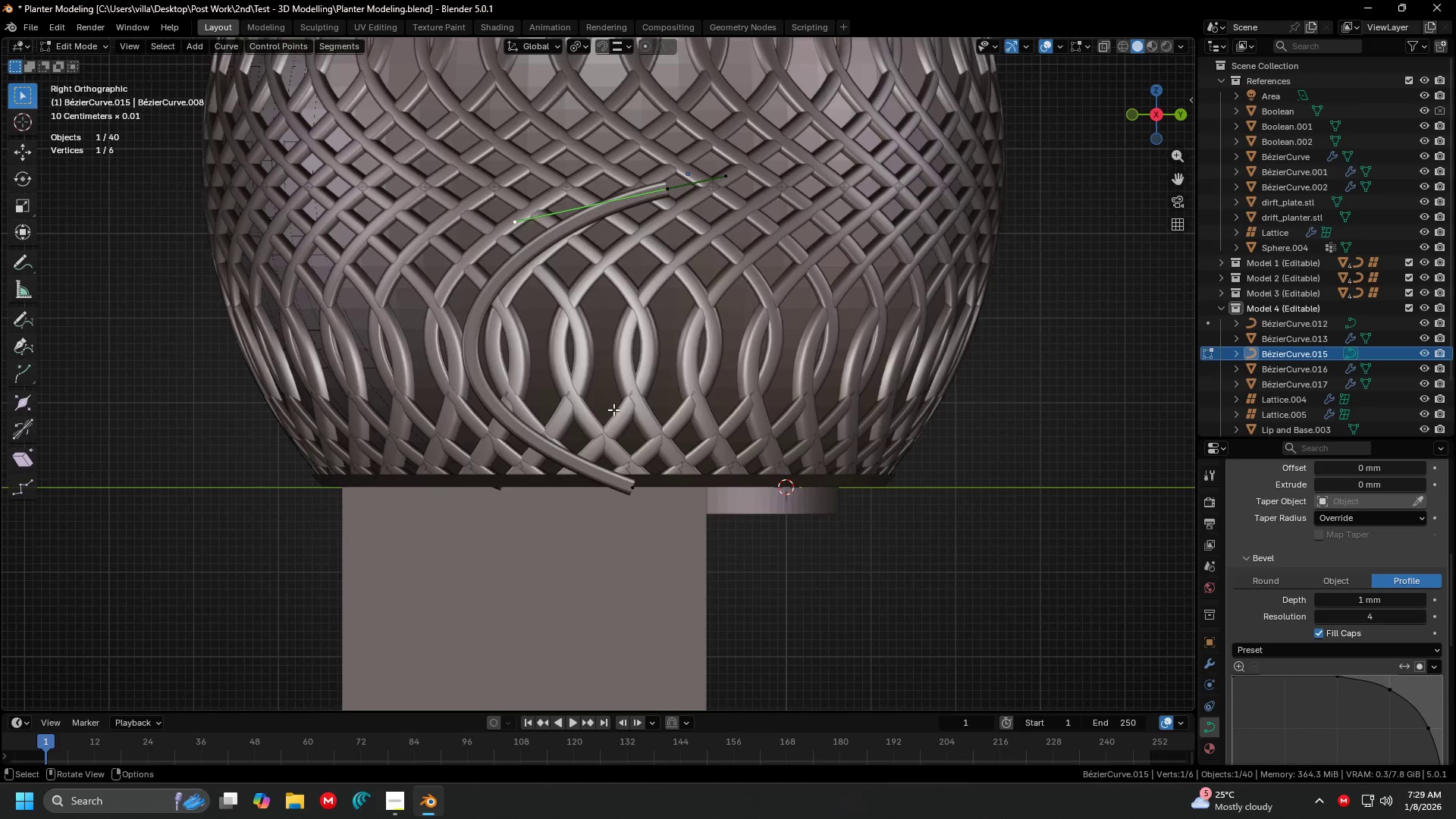 
scroll: coordinate [613, 410], scroll_direction: up, amount: 2.0
 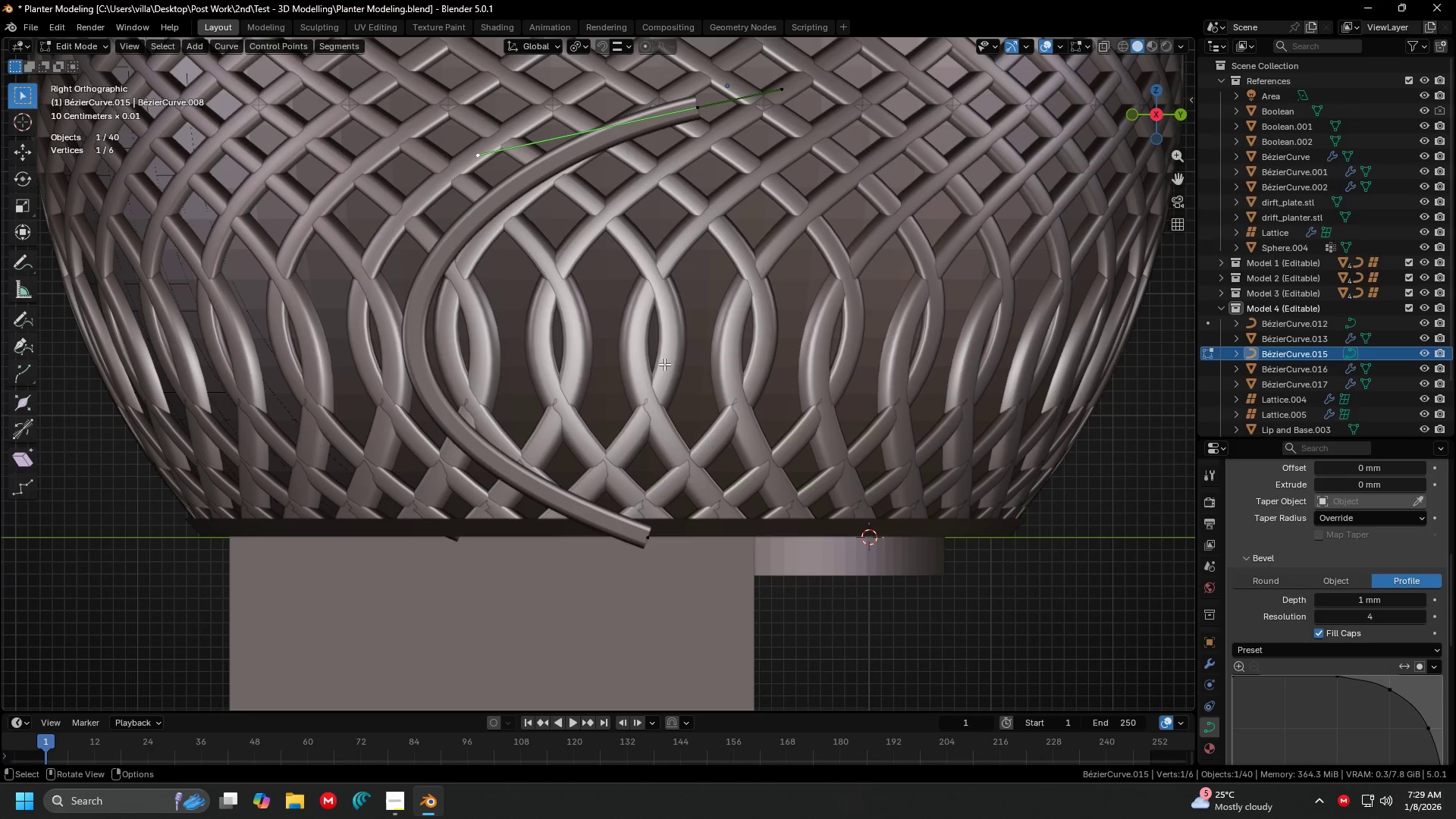 
key(Tab)
 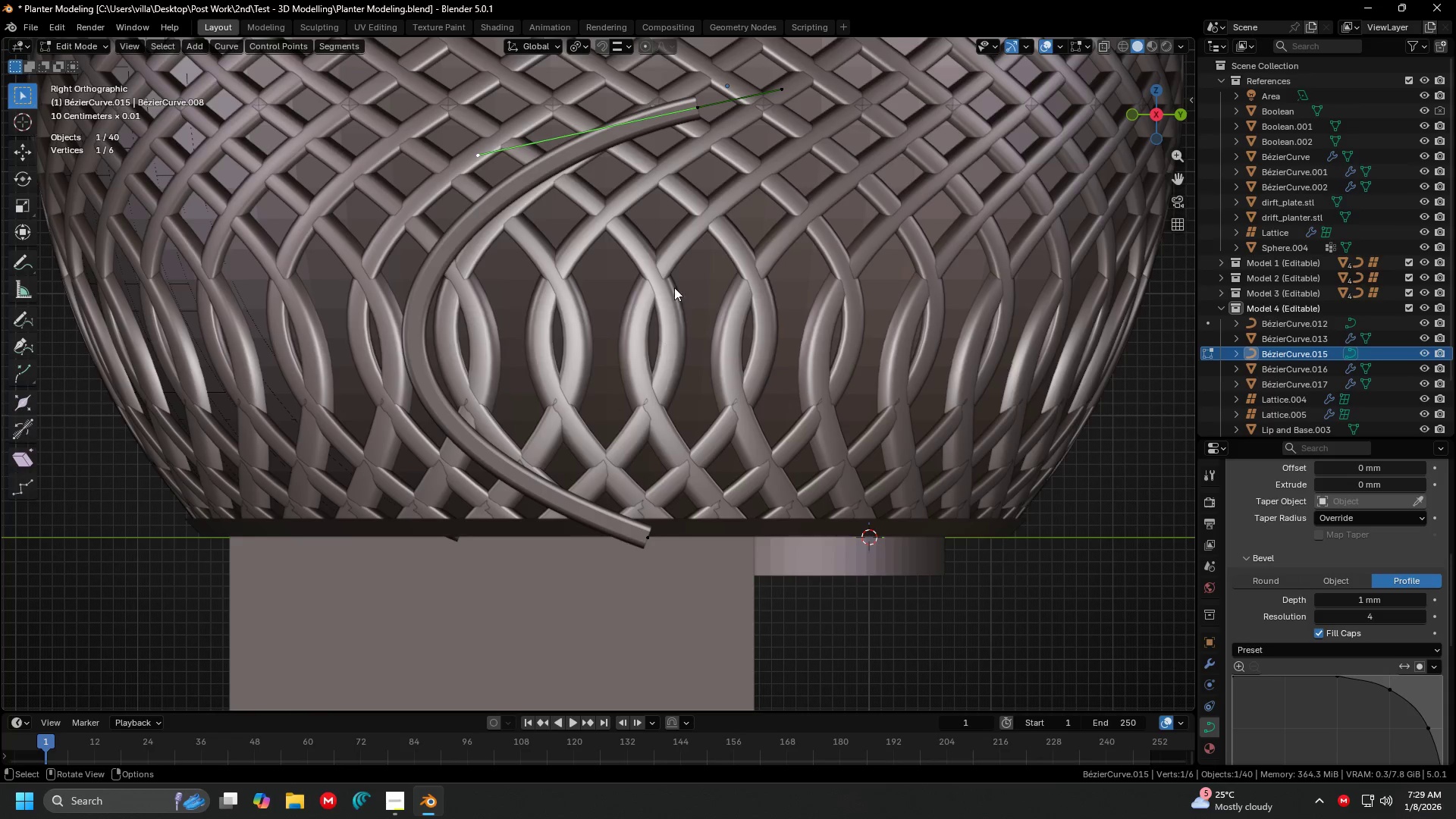 
hold_key(key=ShiftLeft, duration=0.36)
 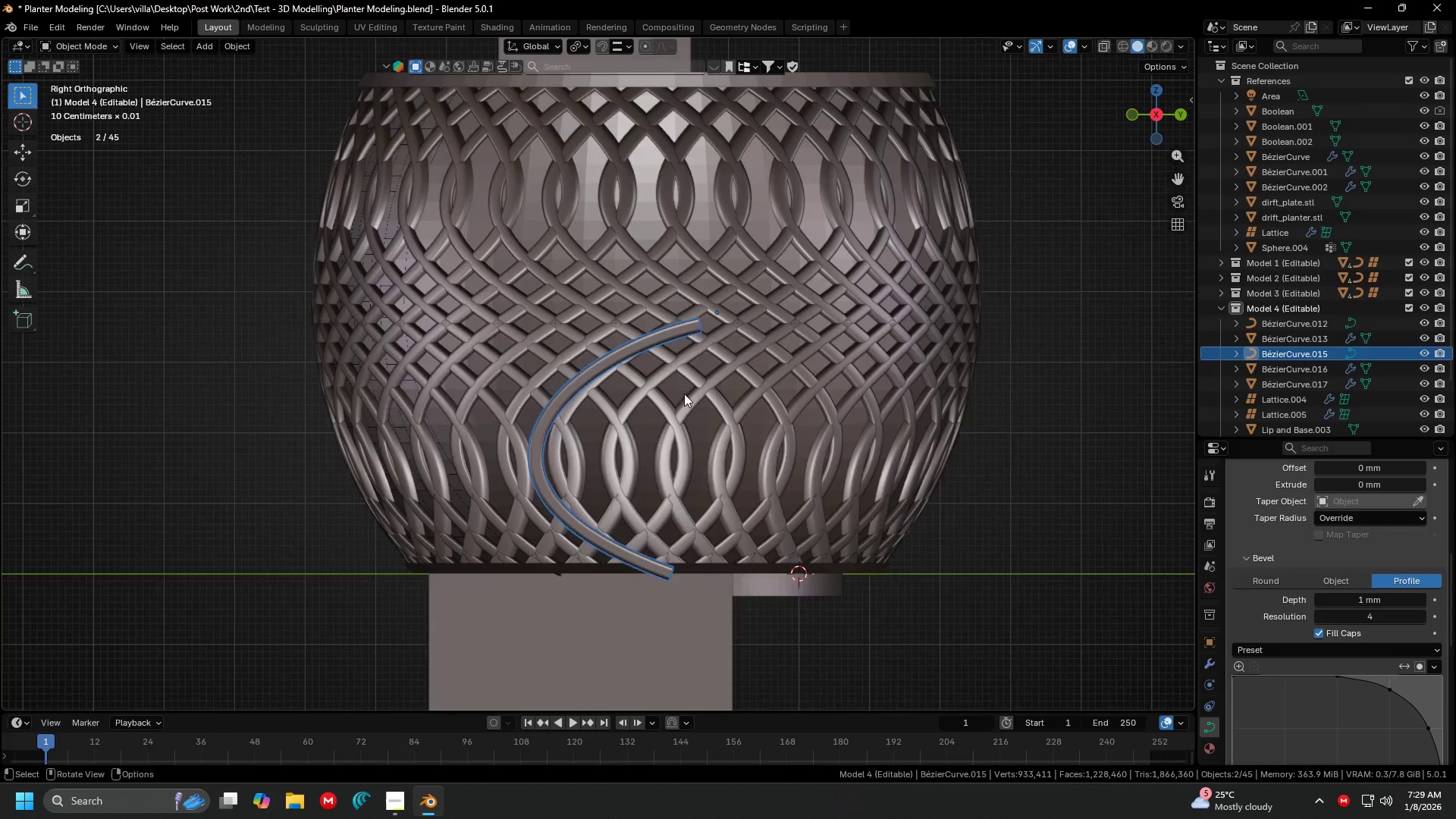 
scroll: coordinate [670, 283], scroll_direction: down, amount: 3.0
 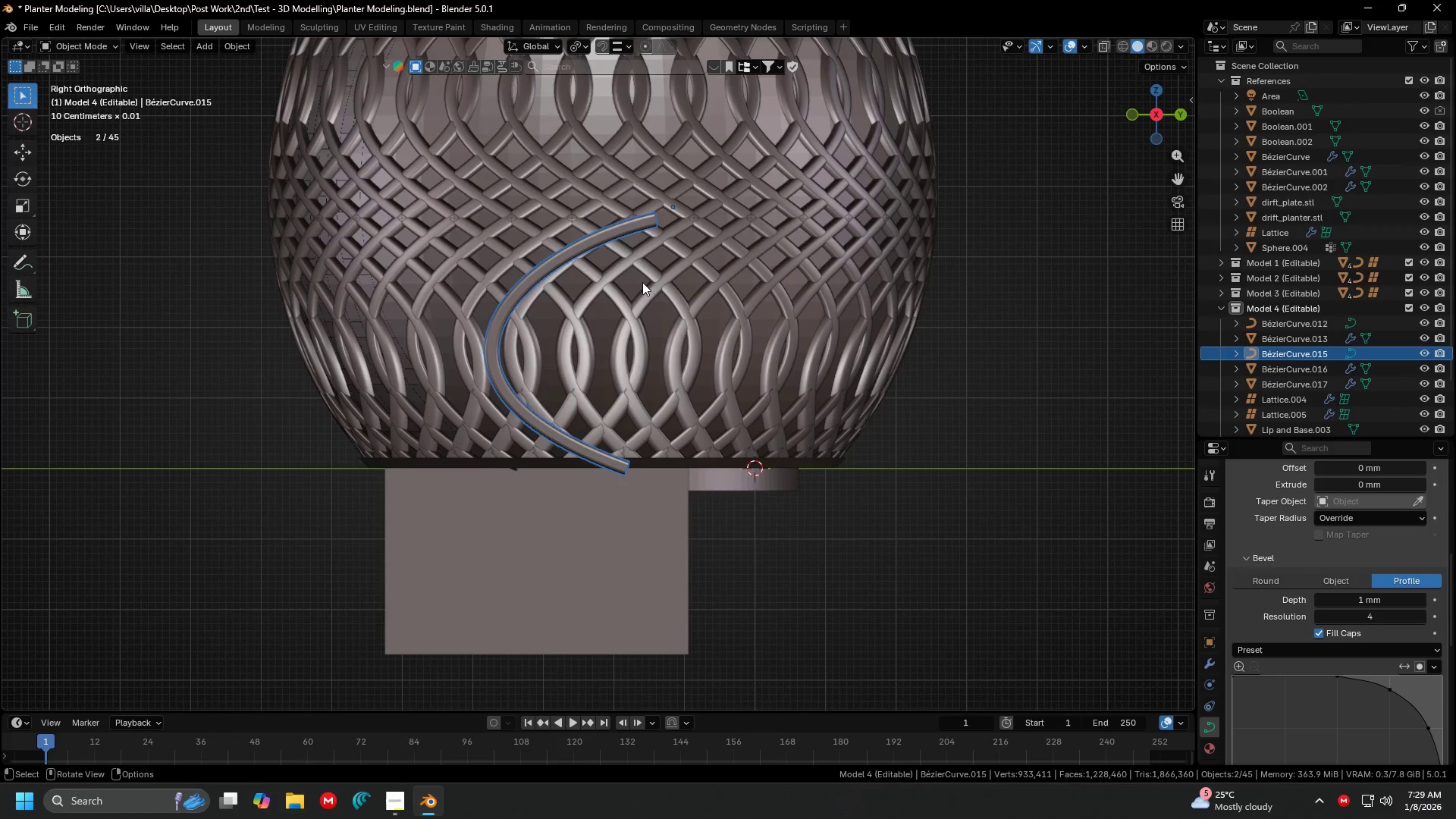 
hold_key(key=ShiftLeft, duration=0.34)
 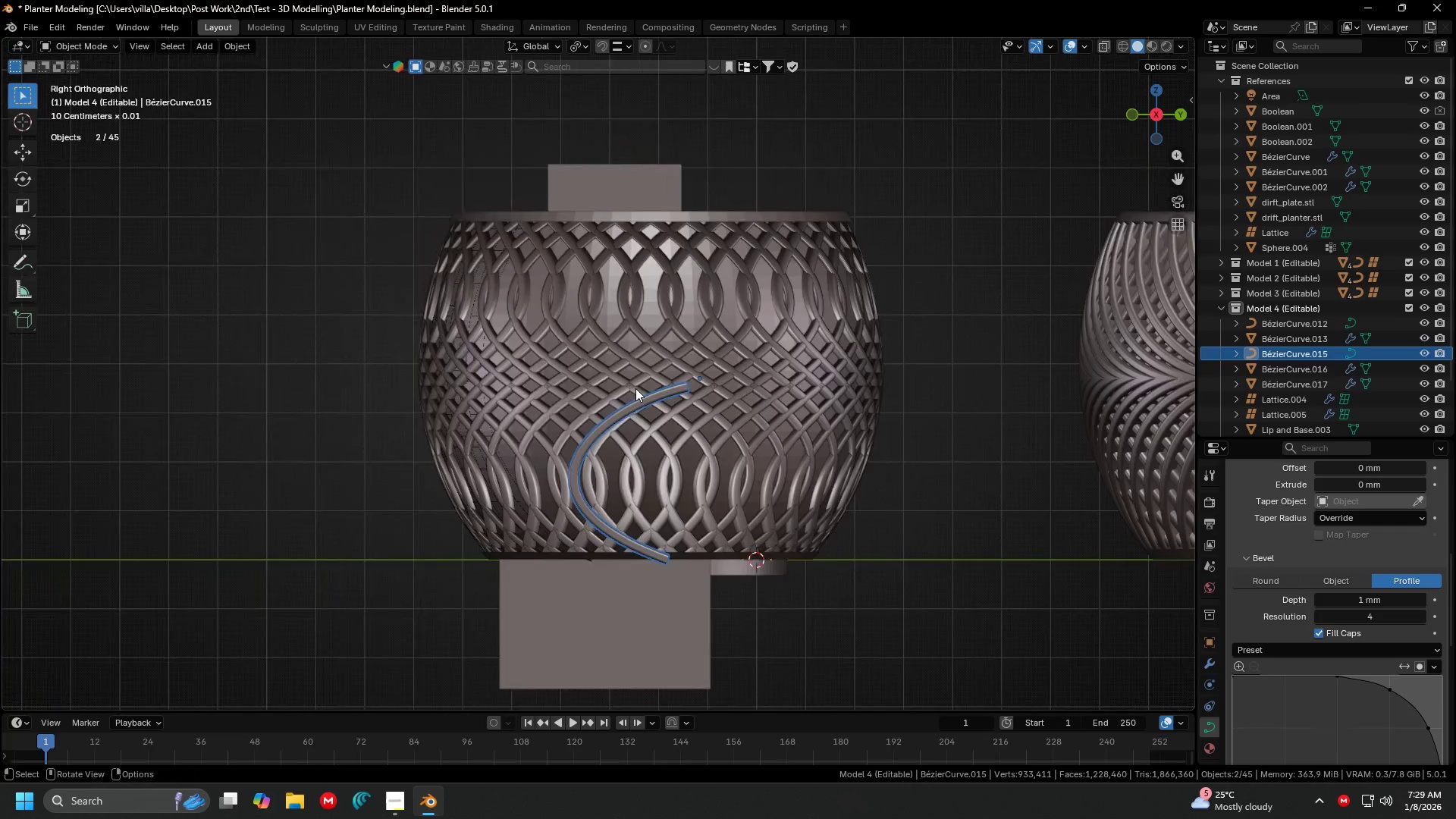 
scroll: coordinate [638, 388], scroll_direction: down, amount: 5.0
 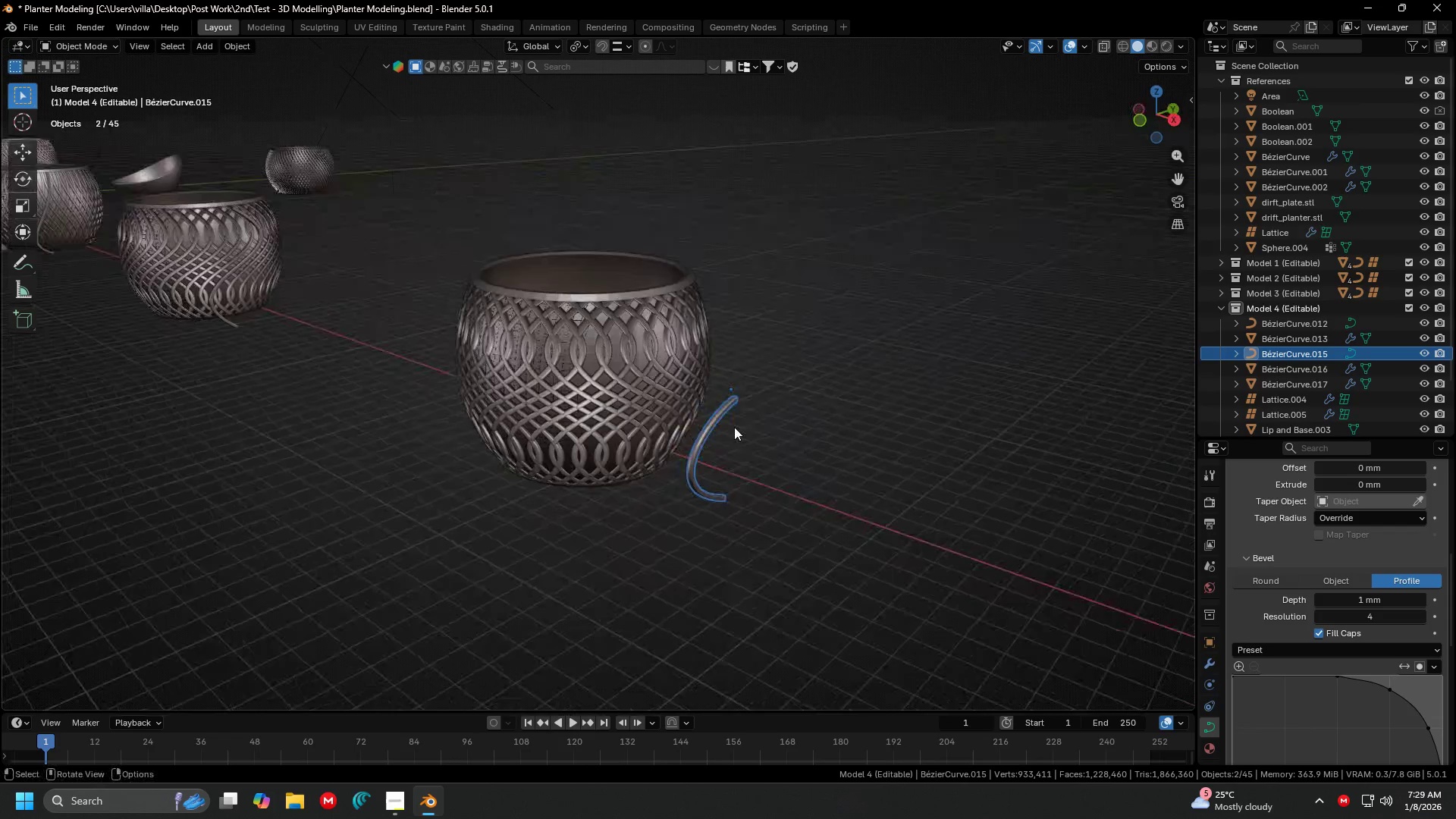 
scroll: coordinate [735, 427], scroll_direction: up, amount: 3.0
 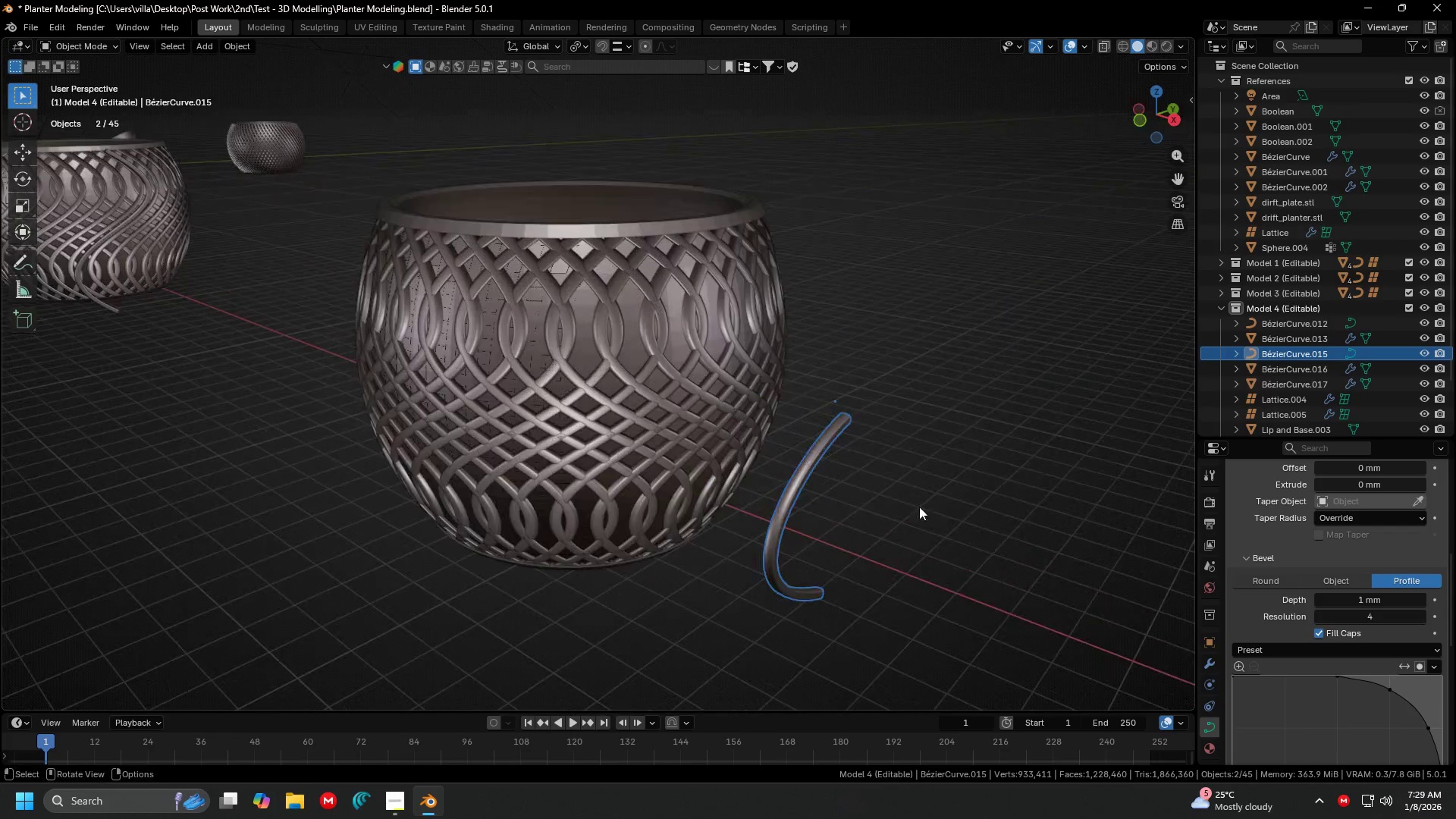 
key(Shift+D)
 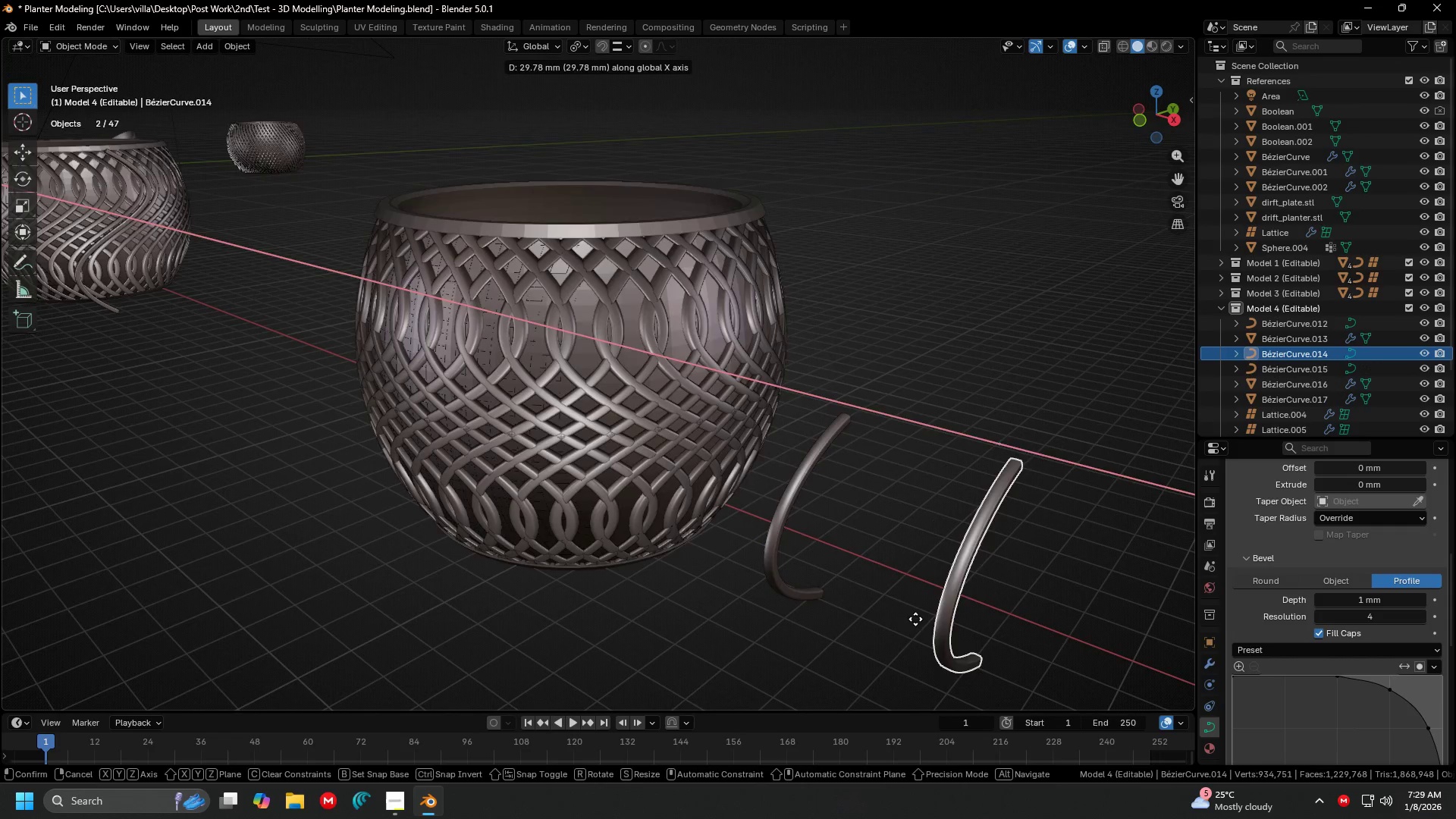 
left_click([916, 619])
 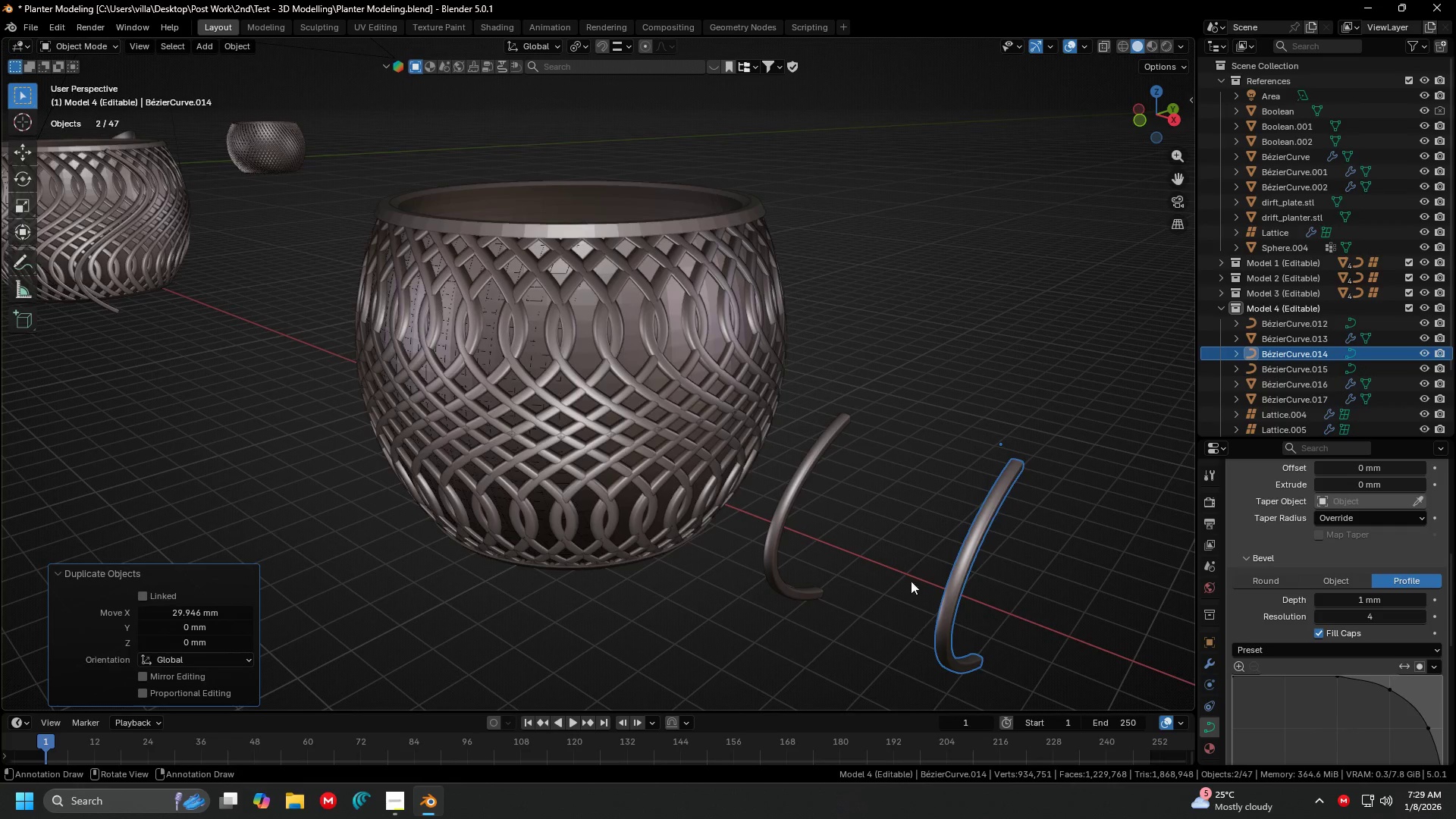 
right_click([908, 573])
 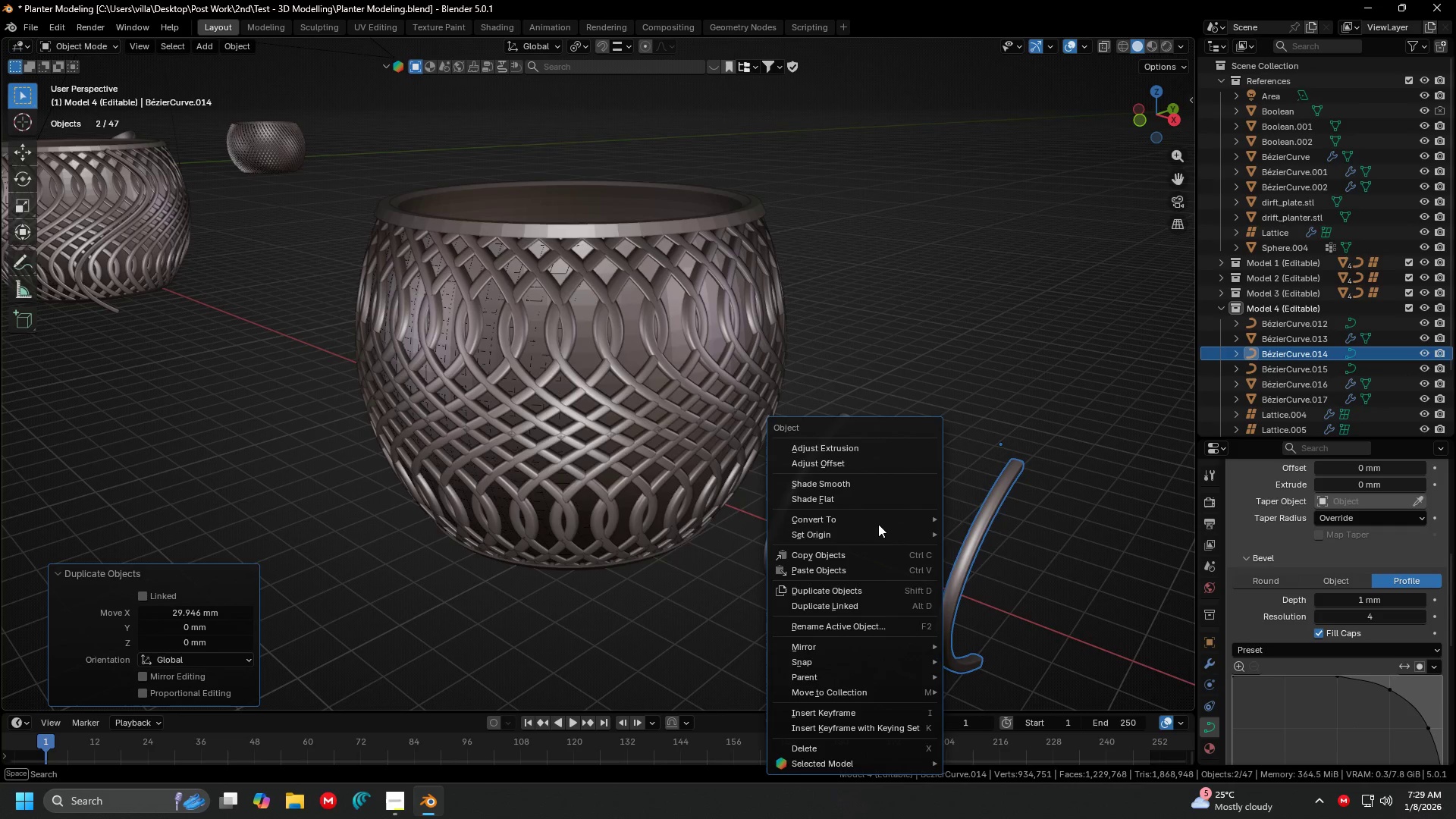 
left_click([878, 522])
 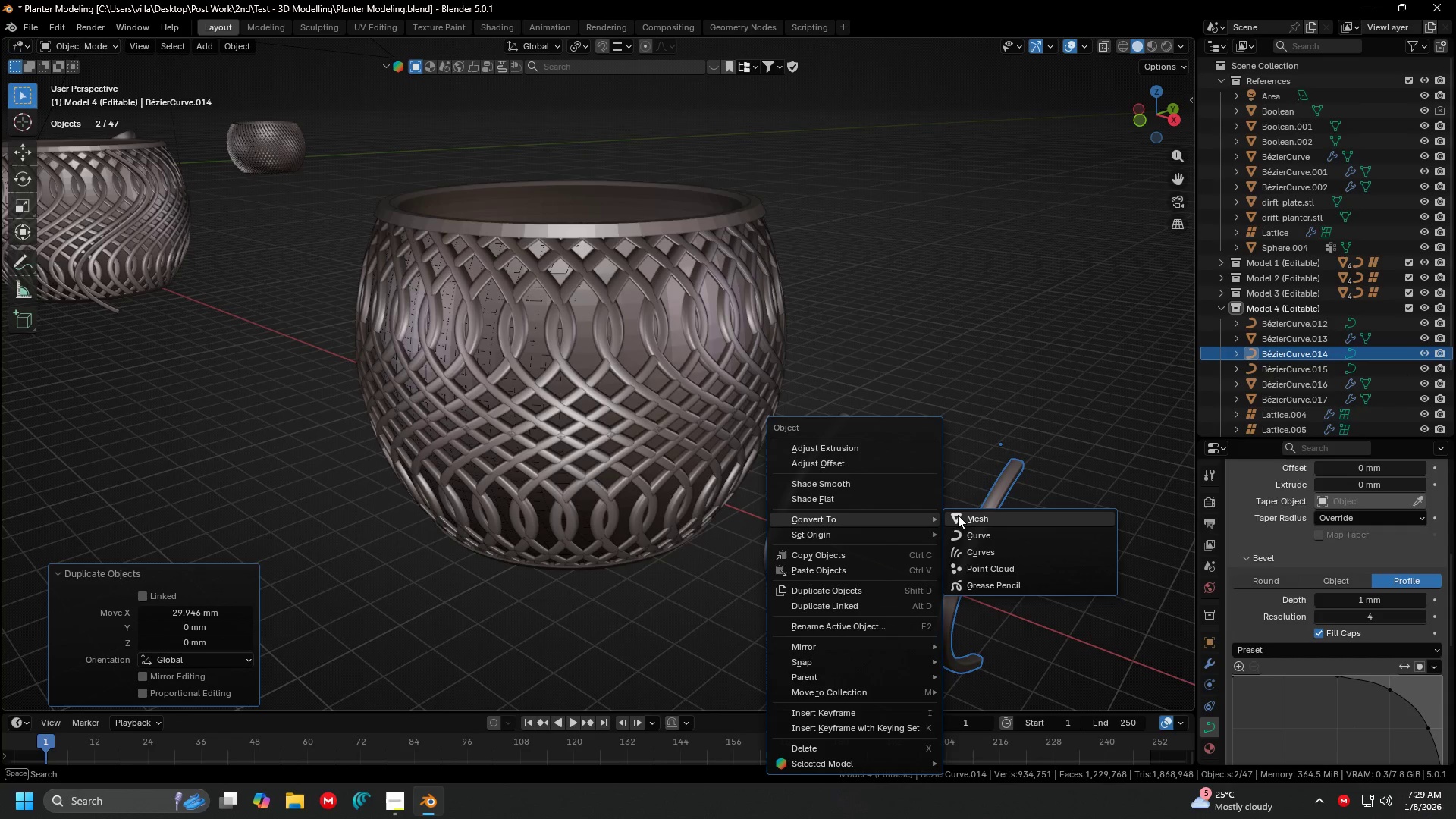 
left_click([959, 515])
 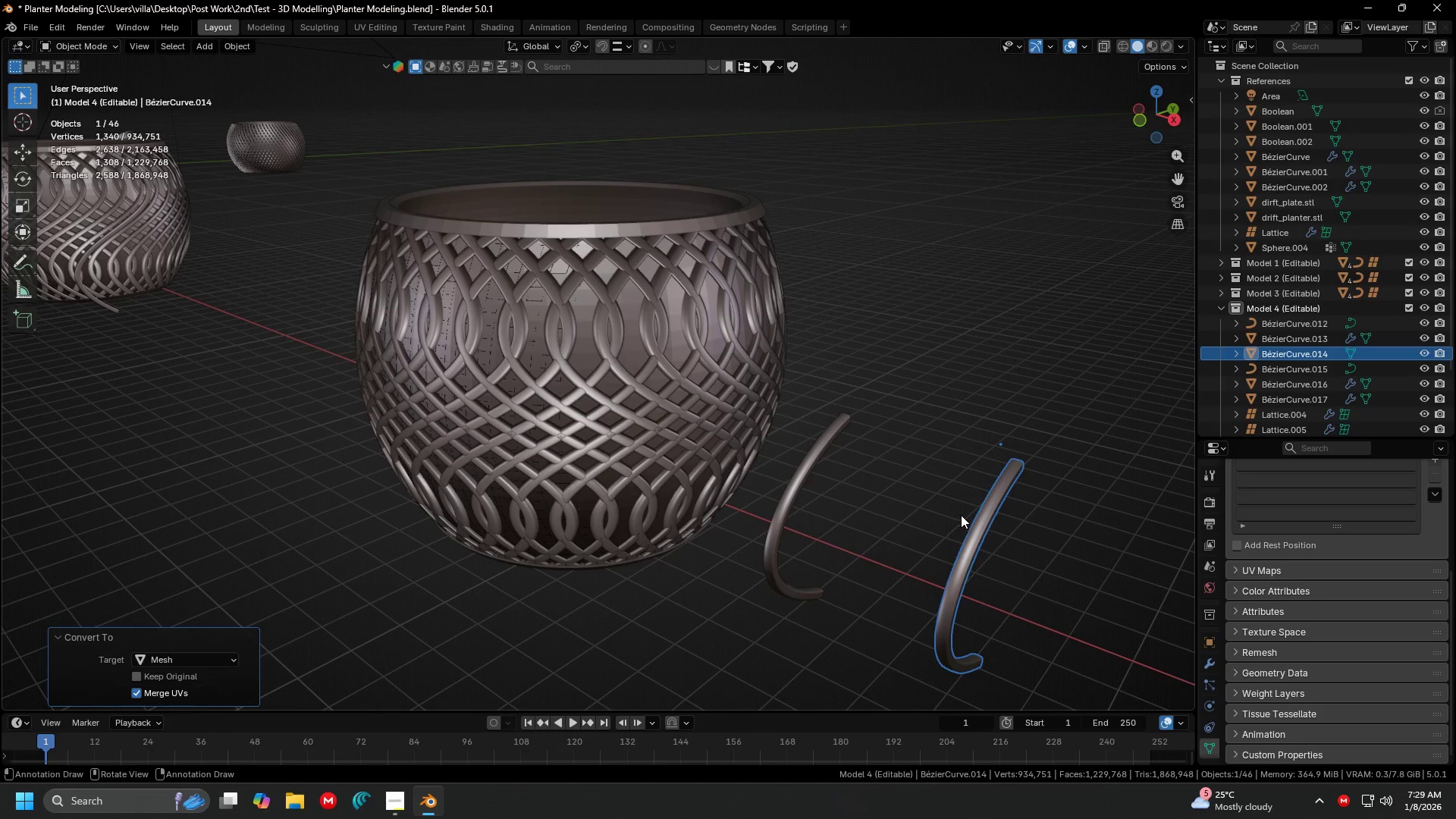 
key(Shift+ShiftLeft)
 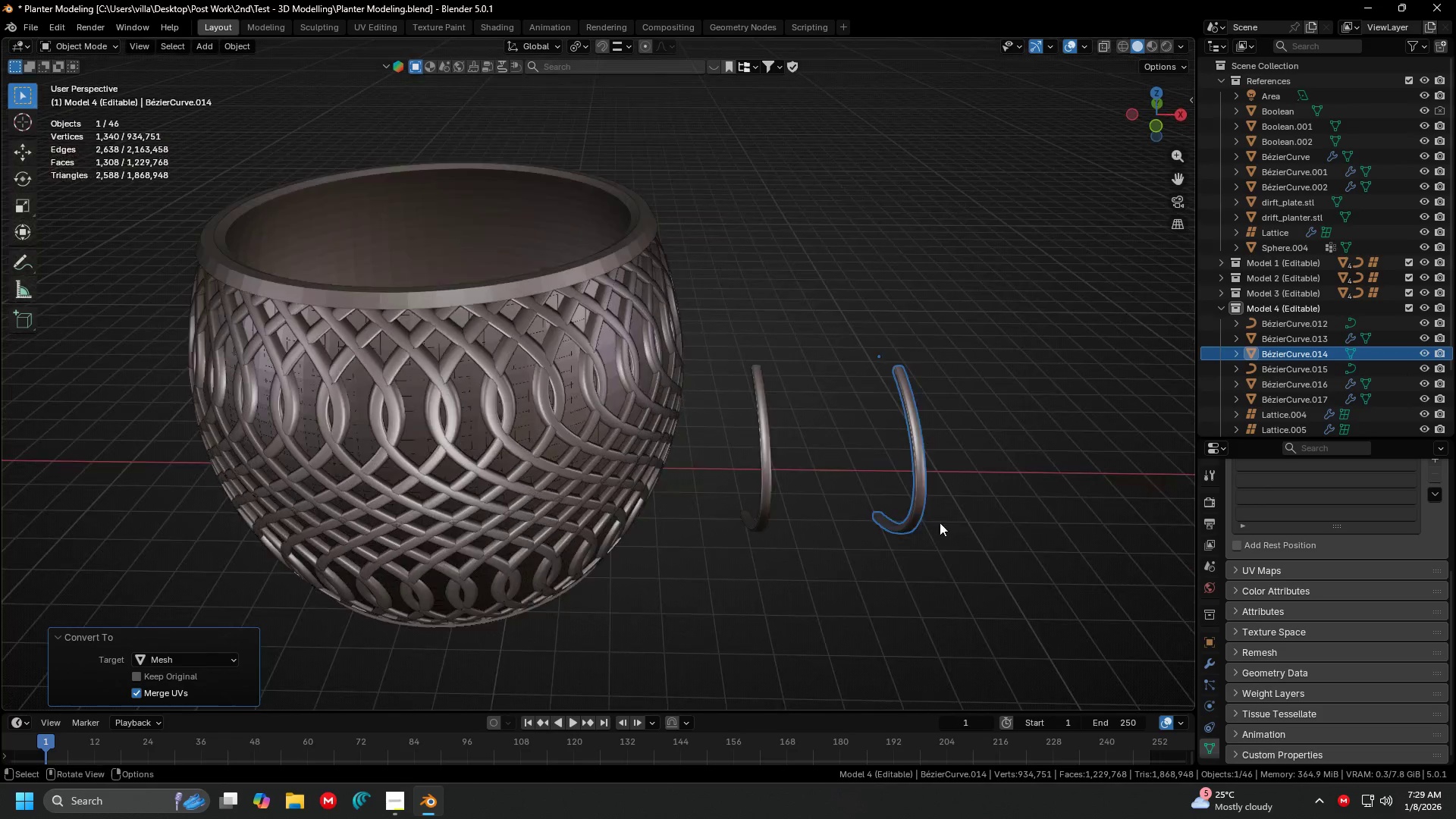 
key(Shift+ShiftLeft)
 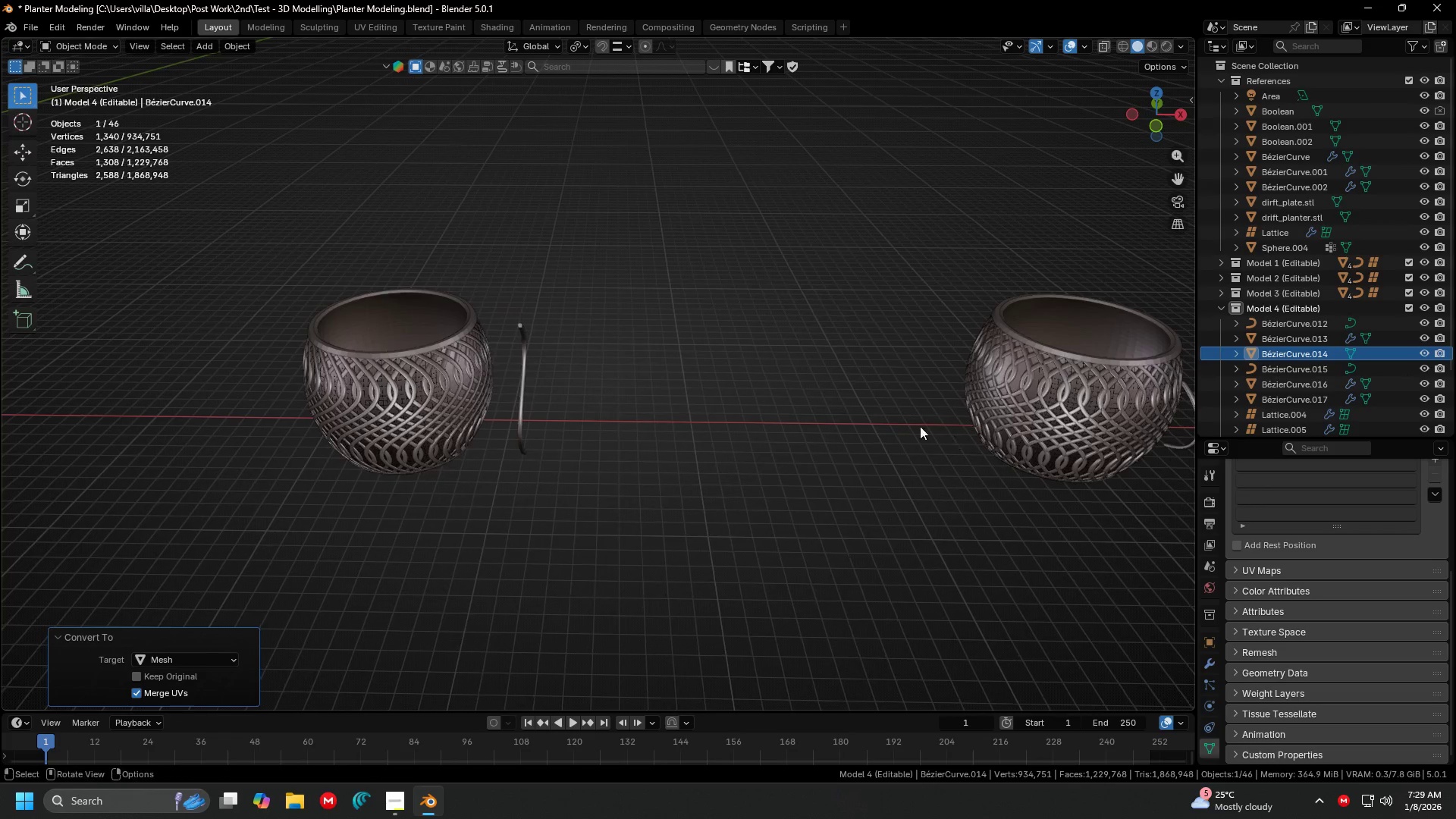 
scroll: coordinate [723, 425], scroll_direction: down, amount: 7.0
 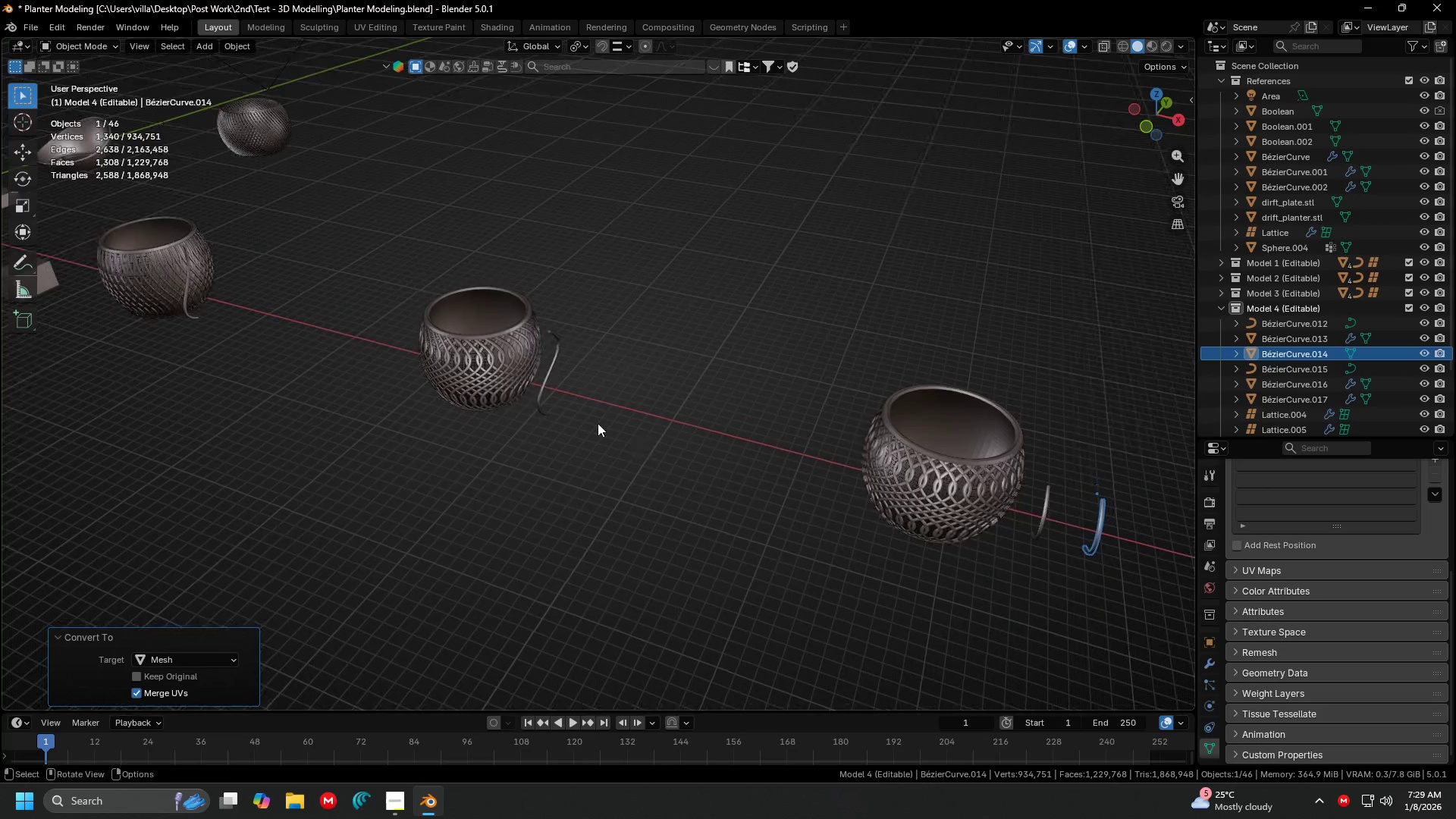 
left_click([152, 302])
 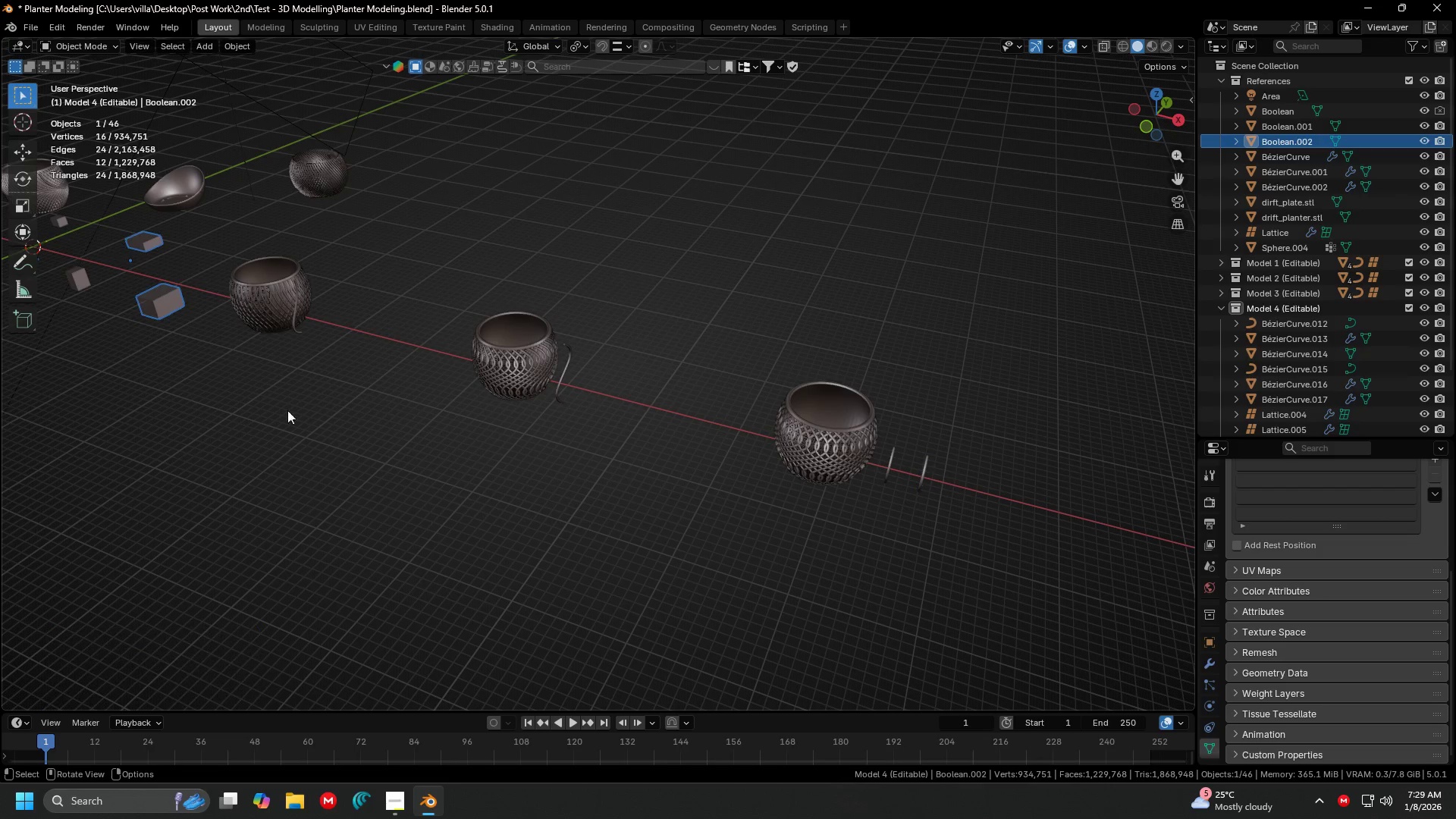 
scroll: coordinate [464, 385], scroll_direction: down, amount: 2.0
 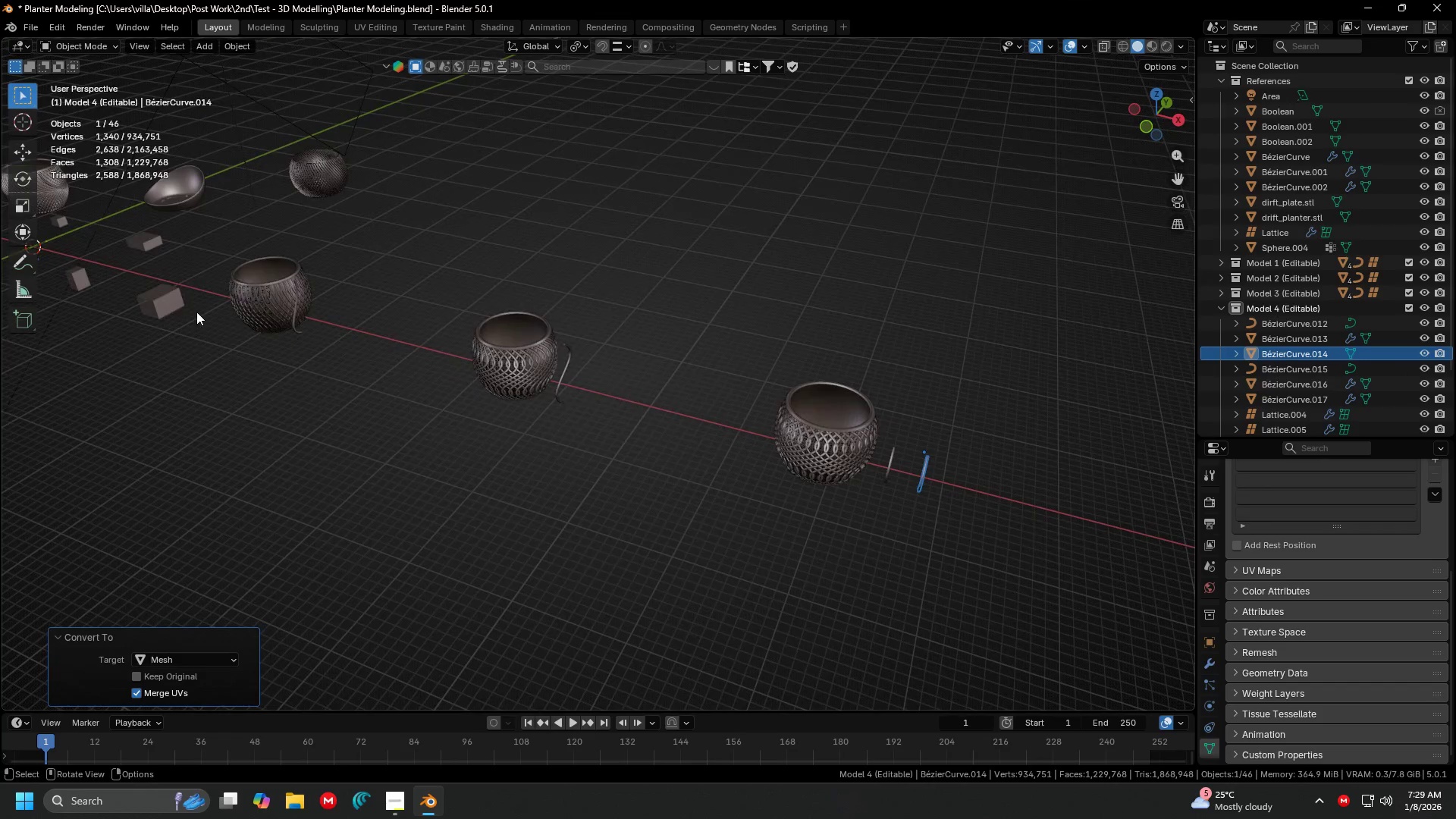 
key(Shift+D)
 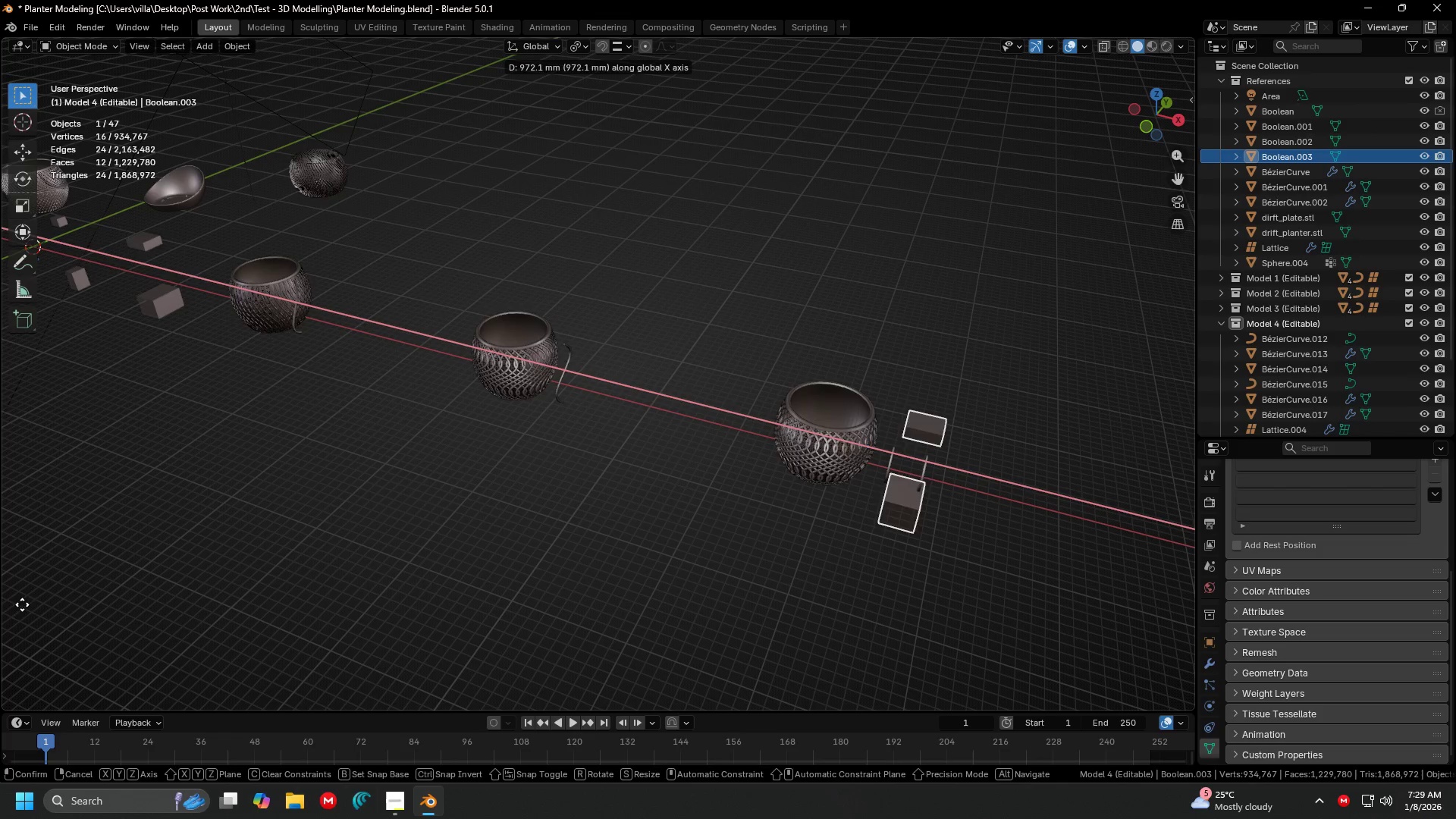 
left_click([33, 605])
 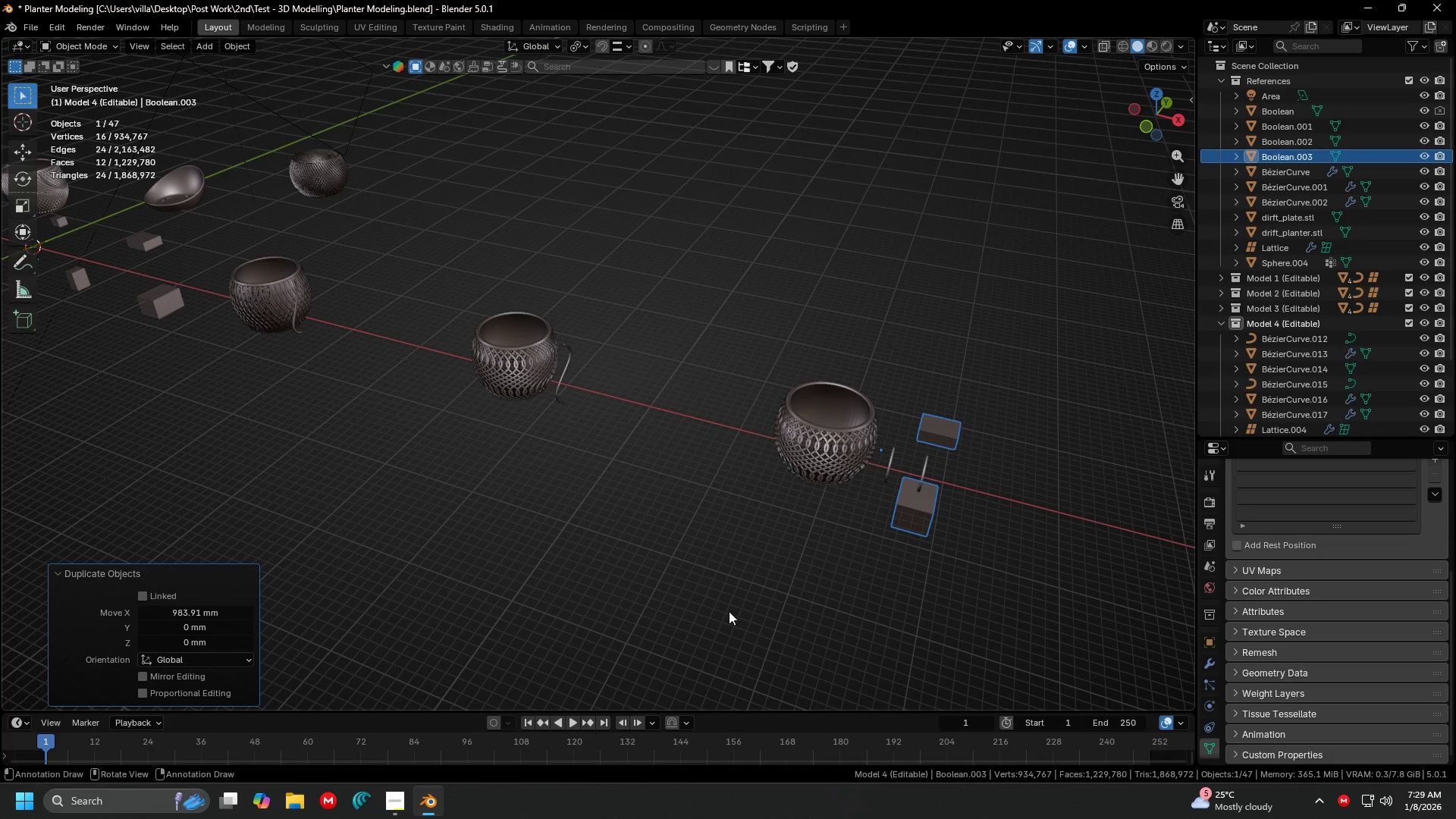 
key(3)
 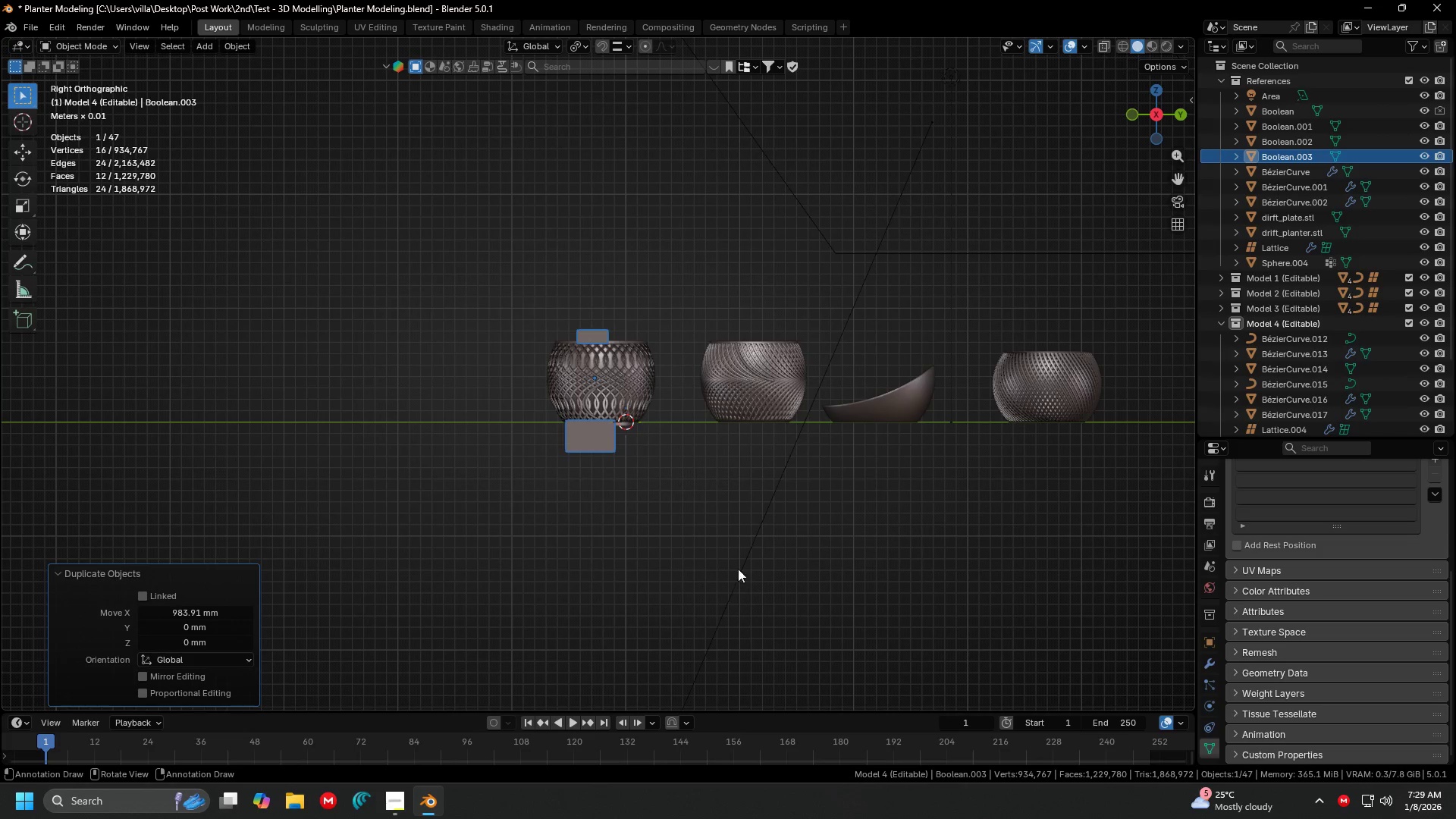 
scroll: coordinate [572, 468], scroll_direction: up, amount: 10.0
 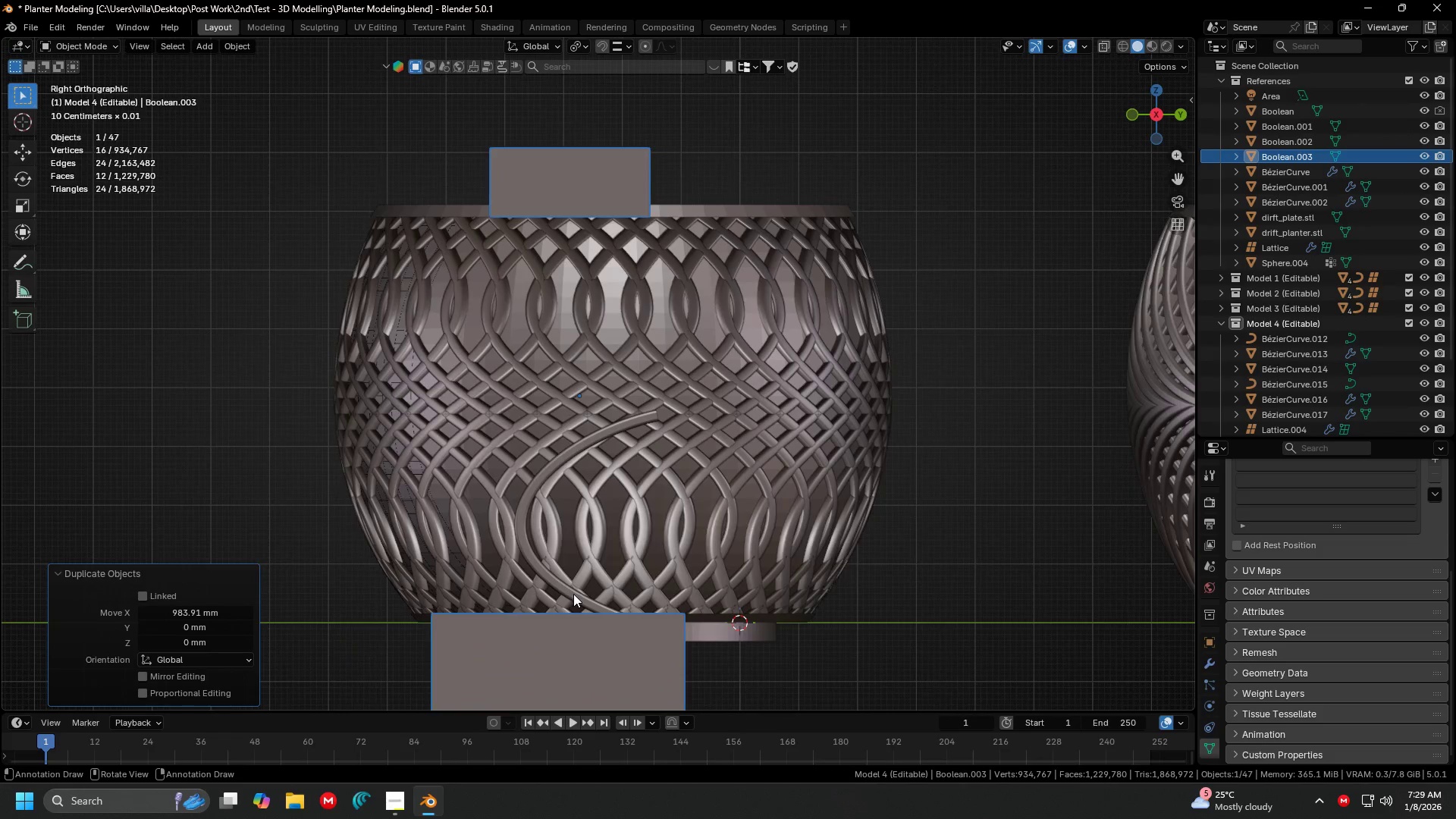 
left_click([573, 594])
 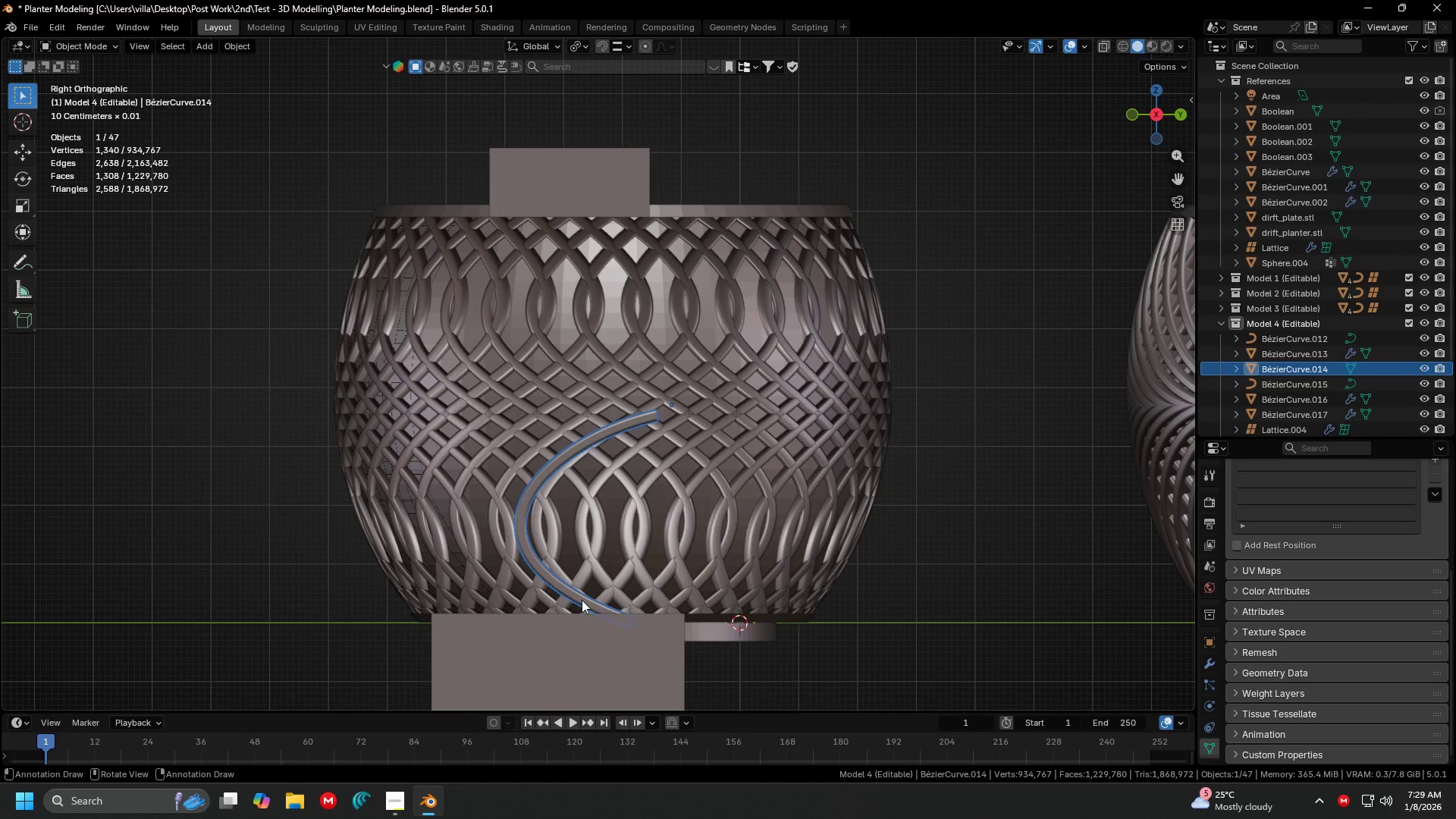 
hold_key(key=ShiftLeft, duration=0.31)
 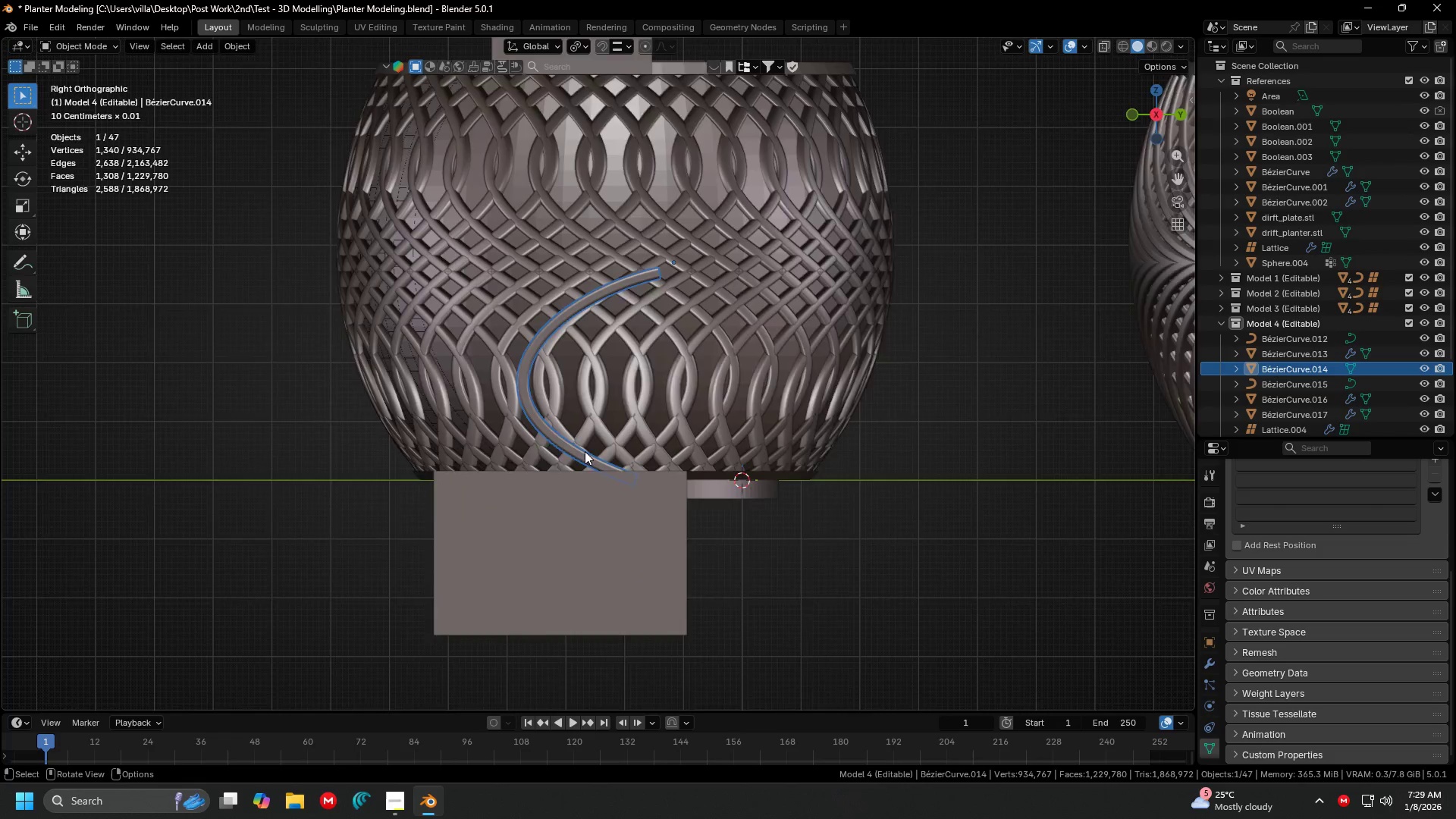 
scroll: coordinate [585, 451], scroll_direction: up, amount: 3.0
 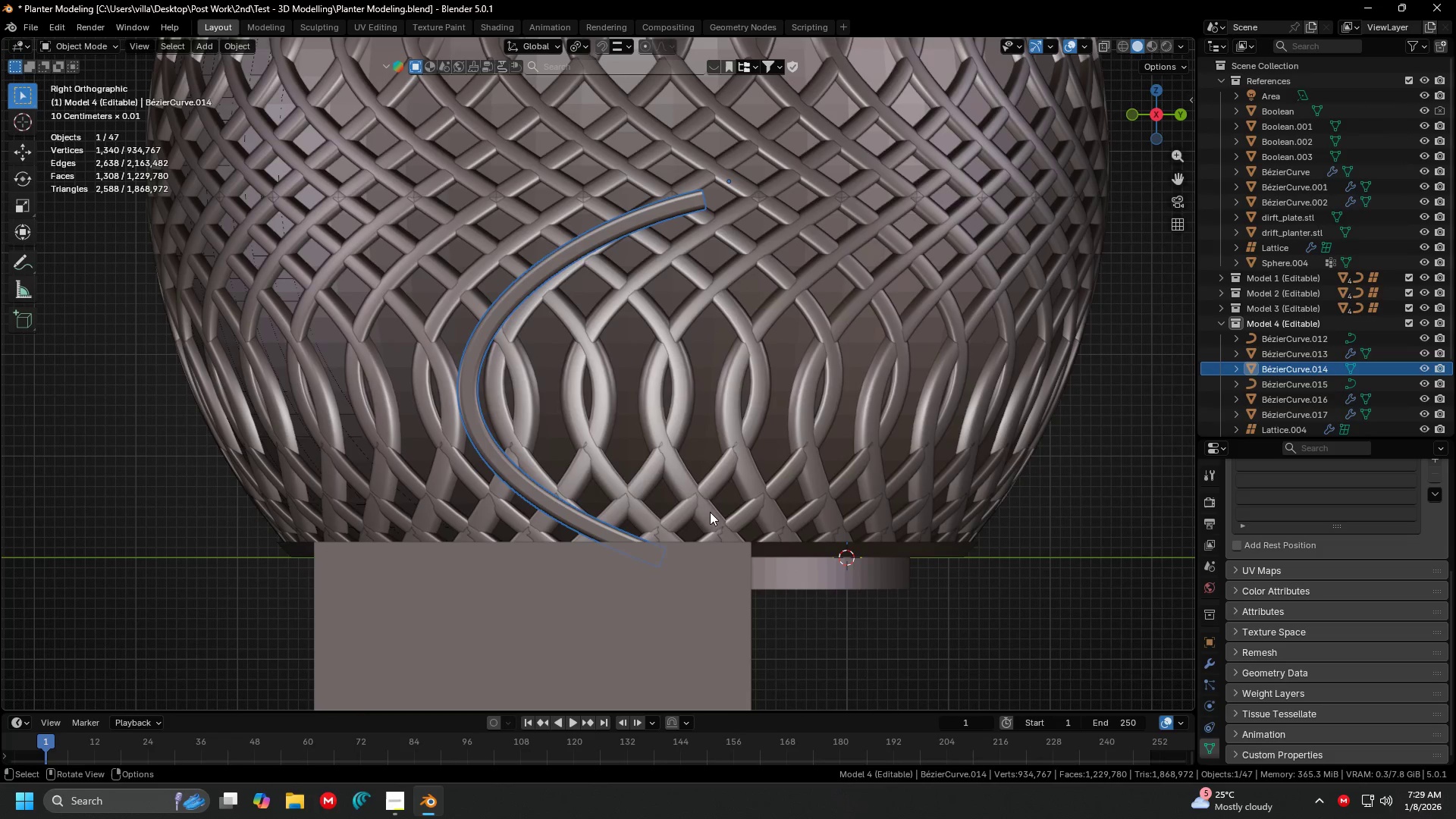 
scroll: coordinate [419, 448], scroll_direction: down, amount: 4.0
 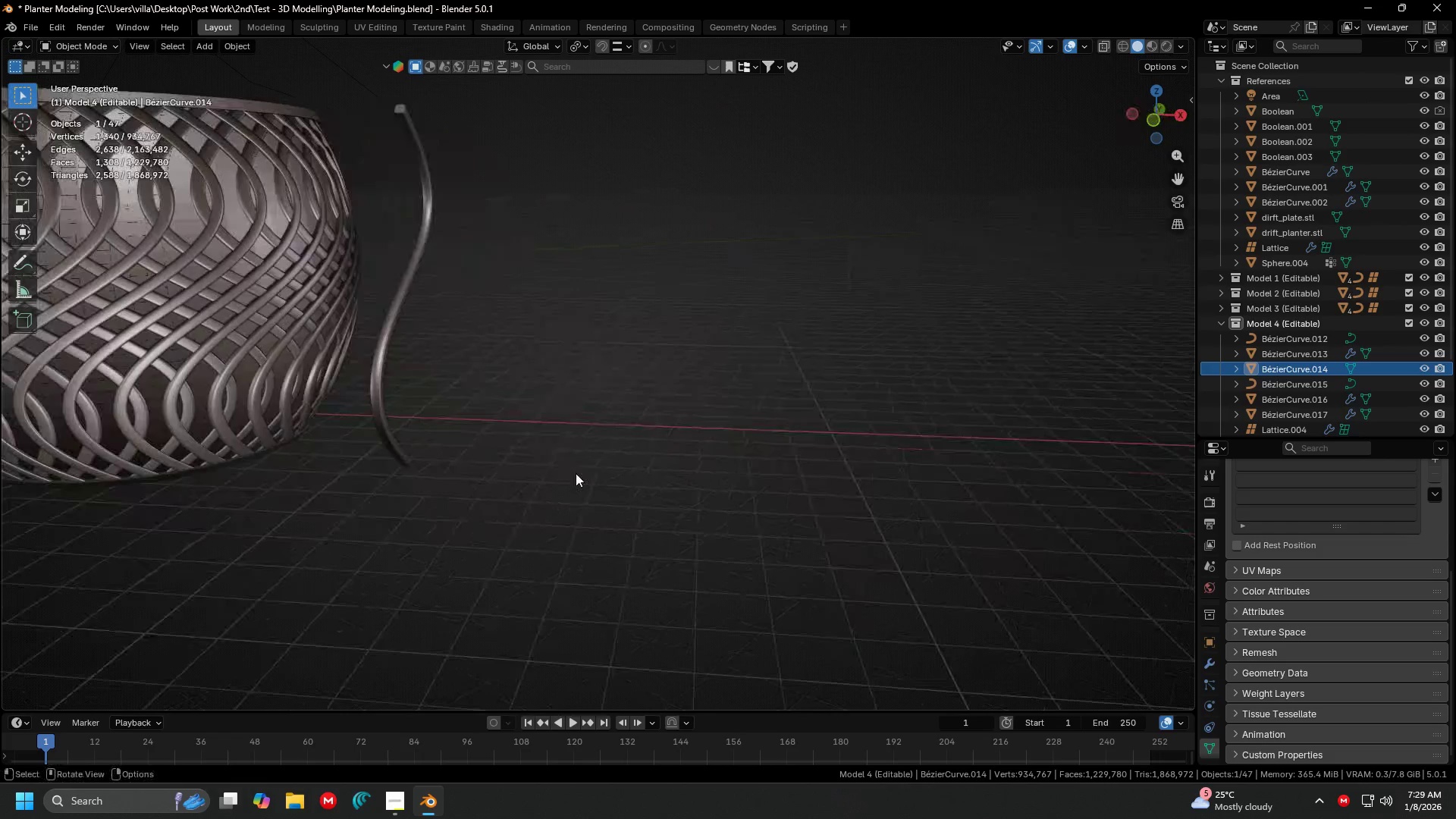 
key(Shift+ShiftLeft)
 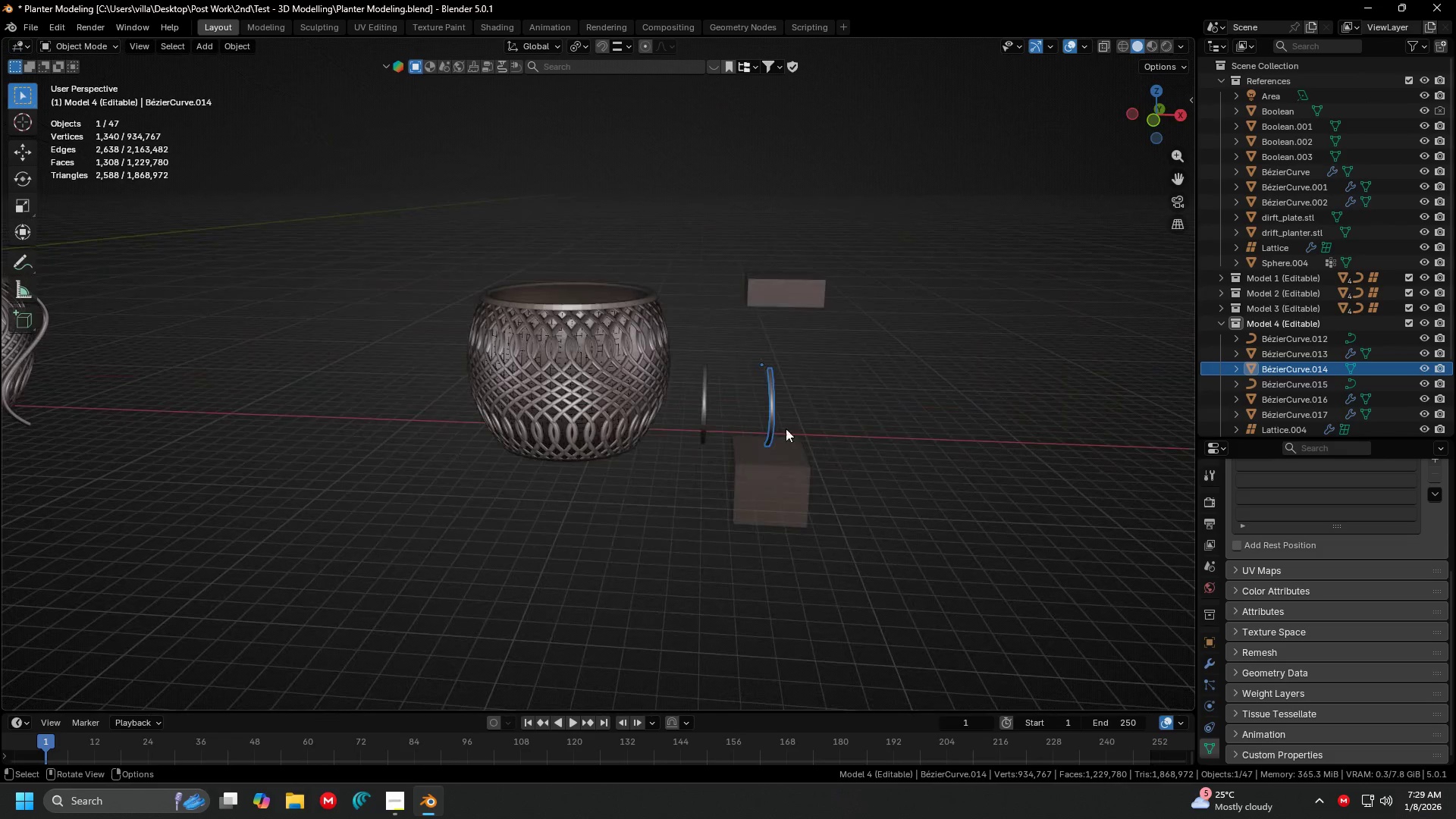 
scroll: coordinate [576, 473], scroll_direction: down, amount: 5.0
 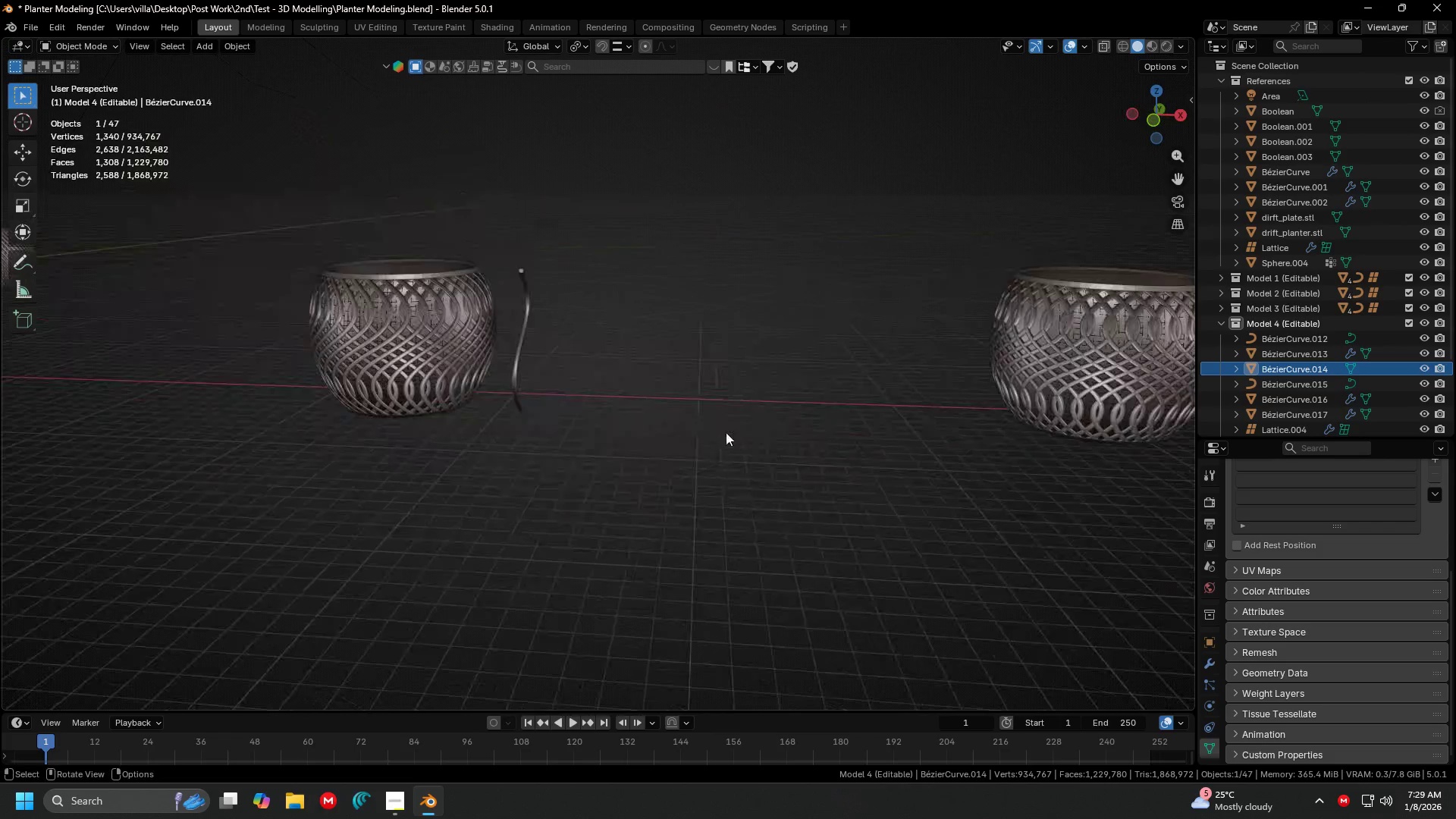 
key(Shift+ShiftLeft)
 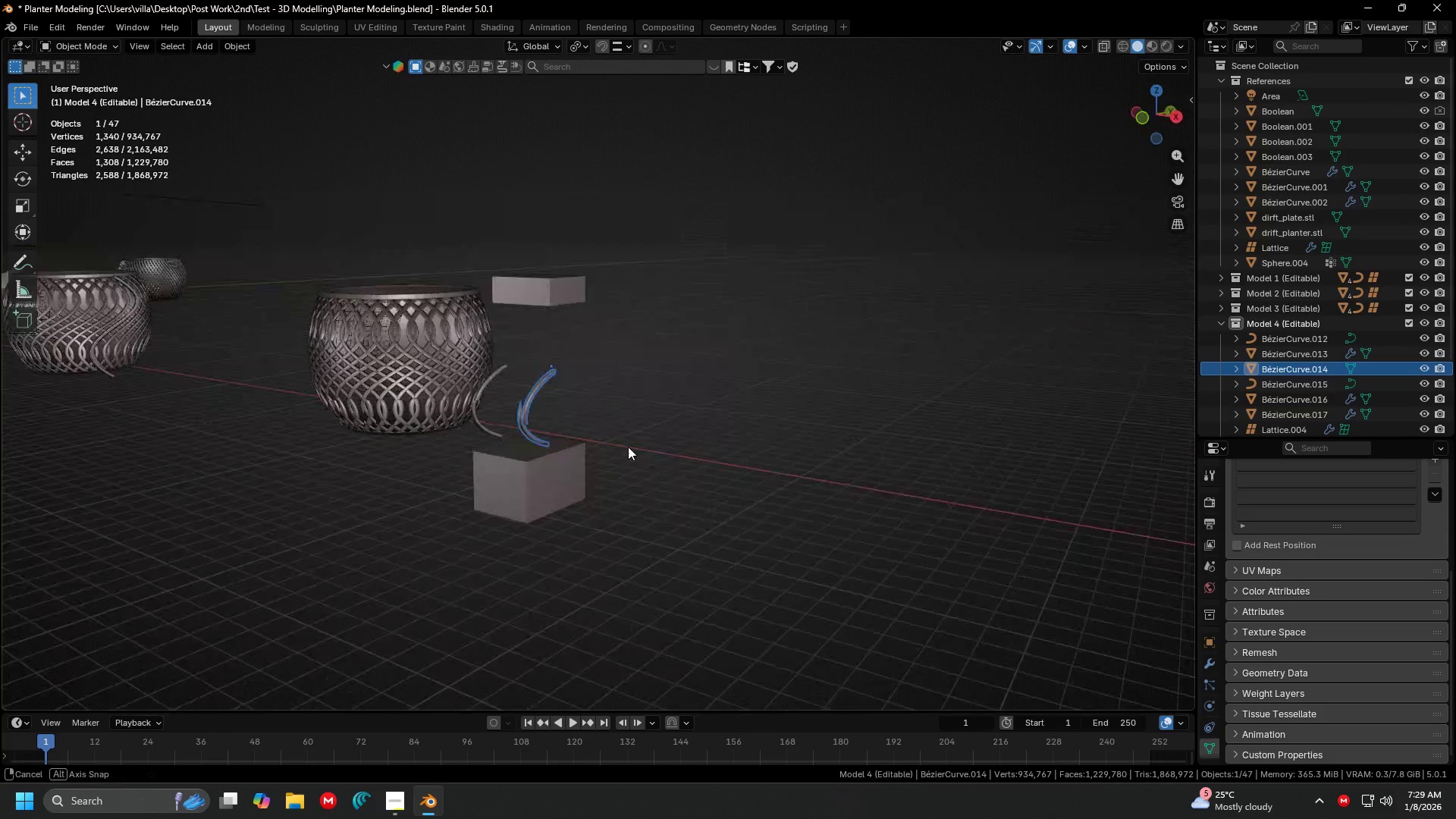 
key(Shift+ShiftLeft)
 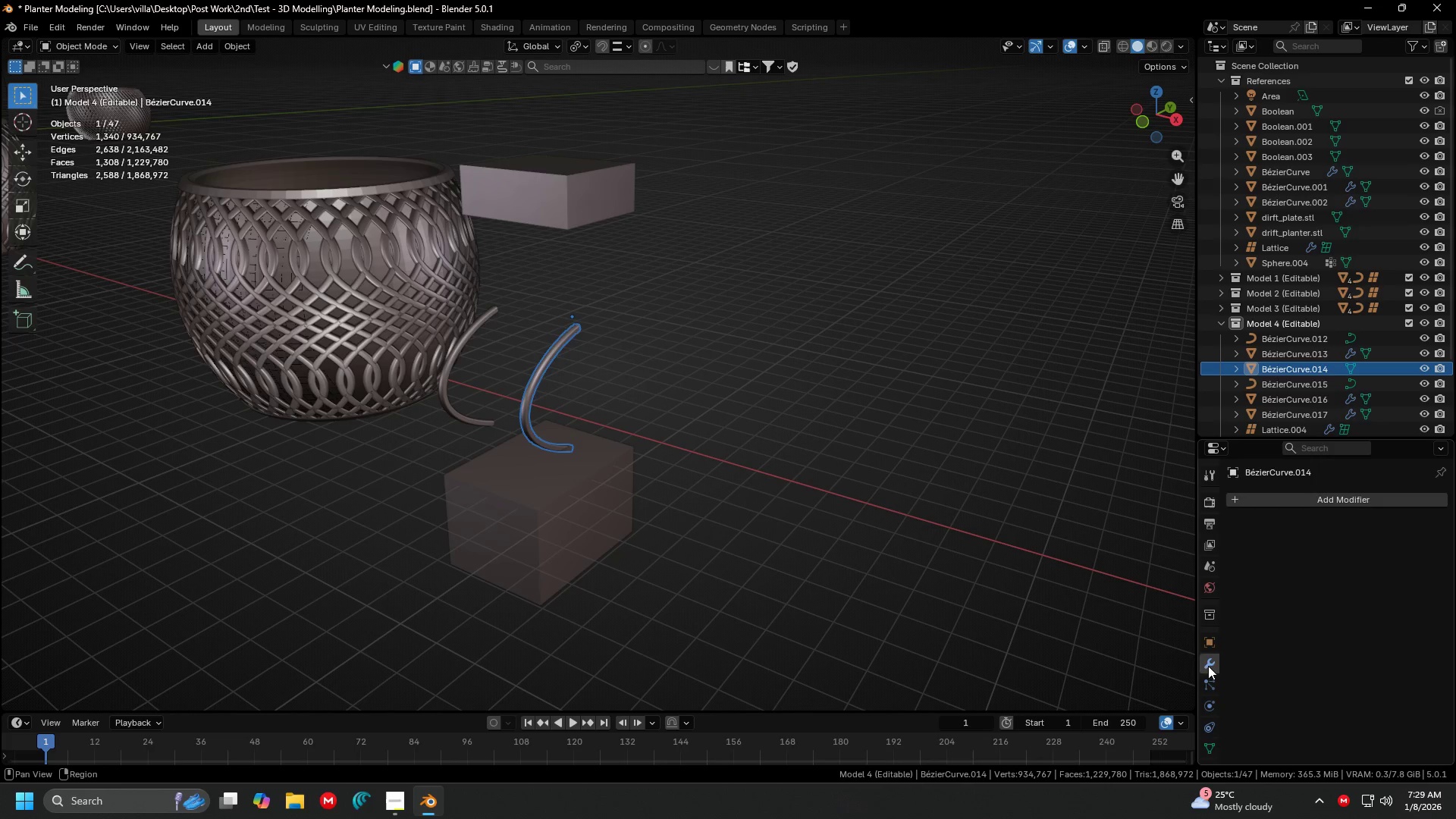 
scroll: coordinate [554, 436], scroll_direction: up, amount: 3.0
 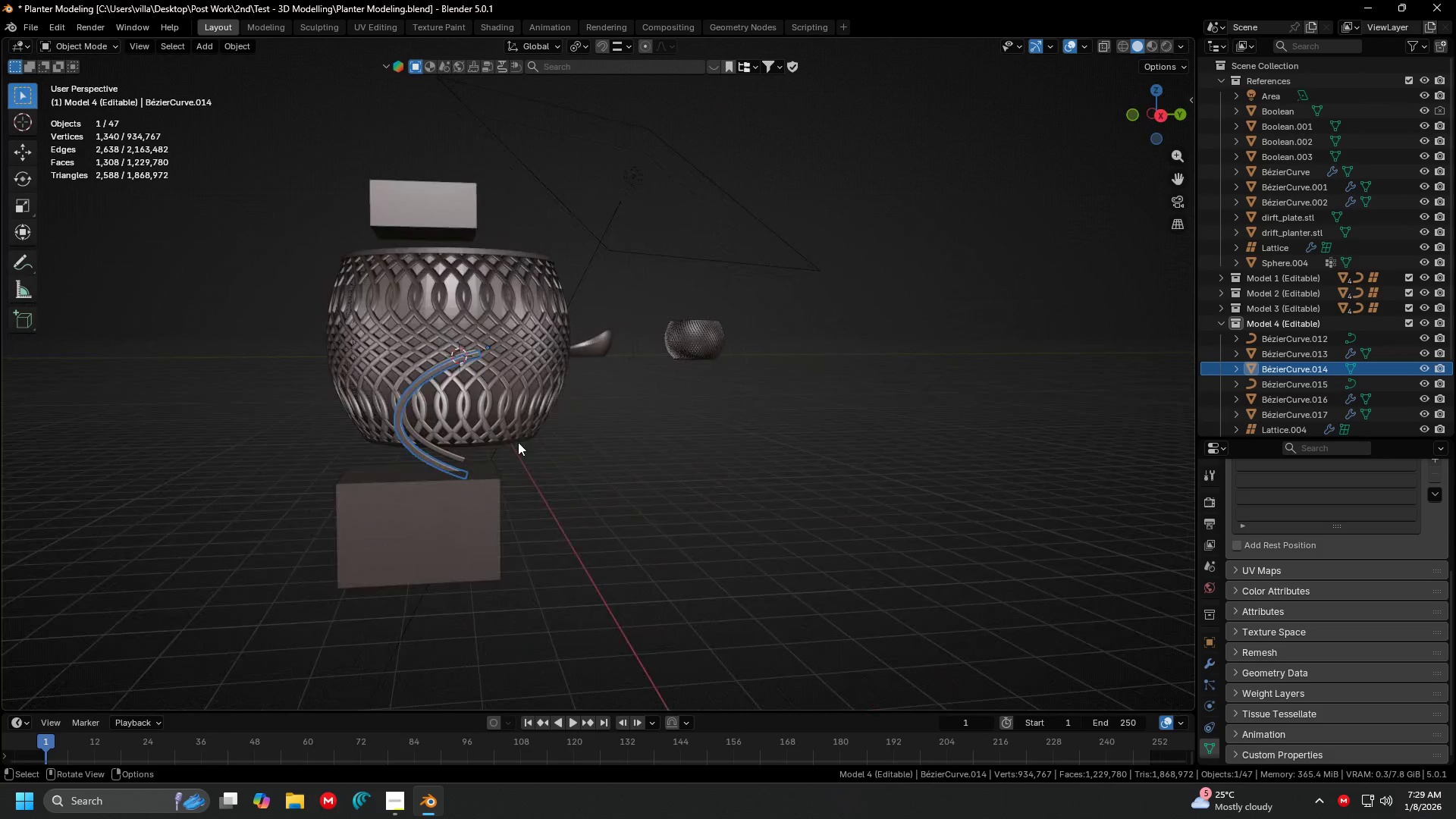 
double_click([1298, 506])
 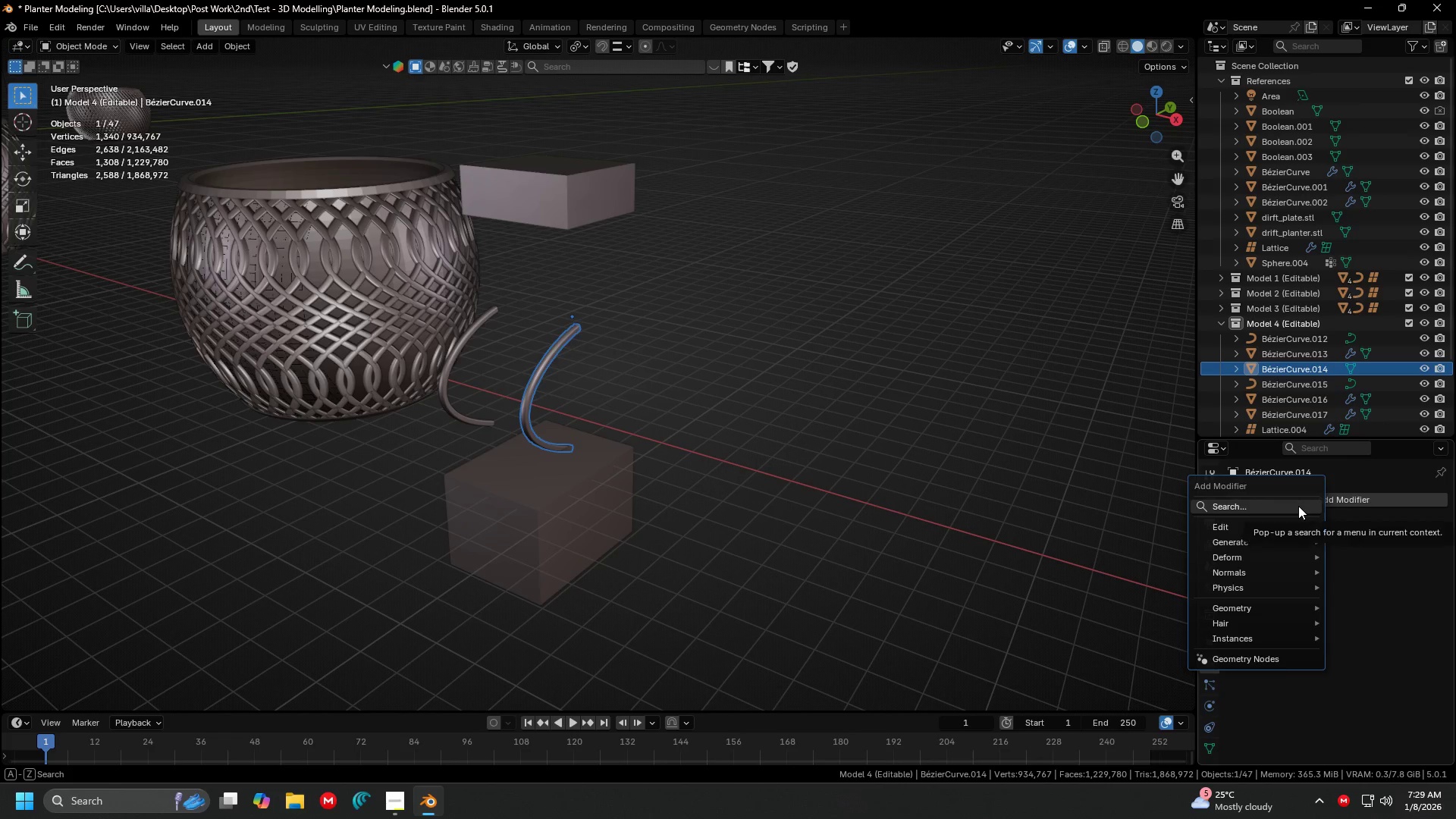 
left_click([1298, 505])
 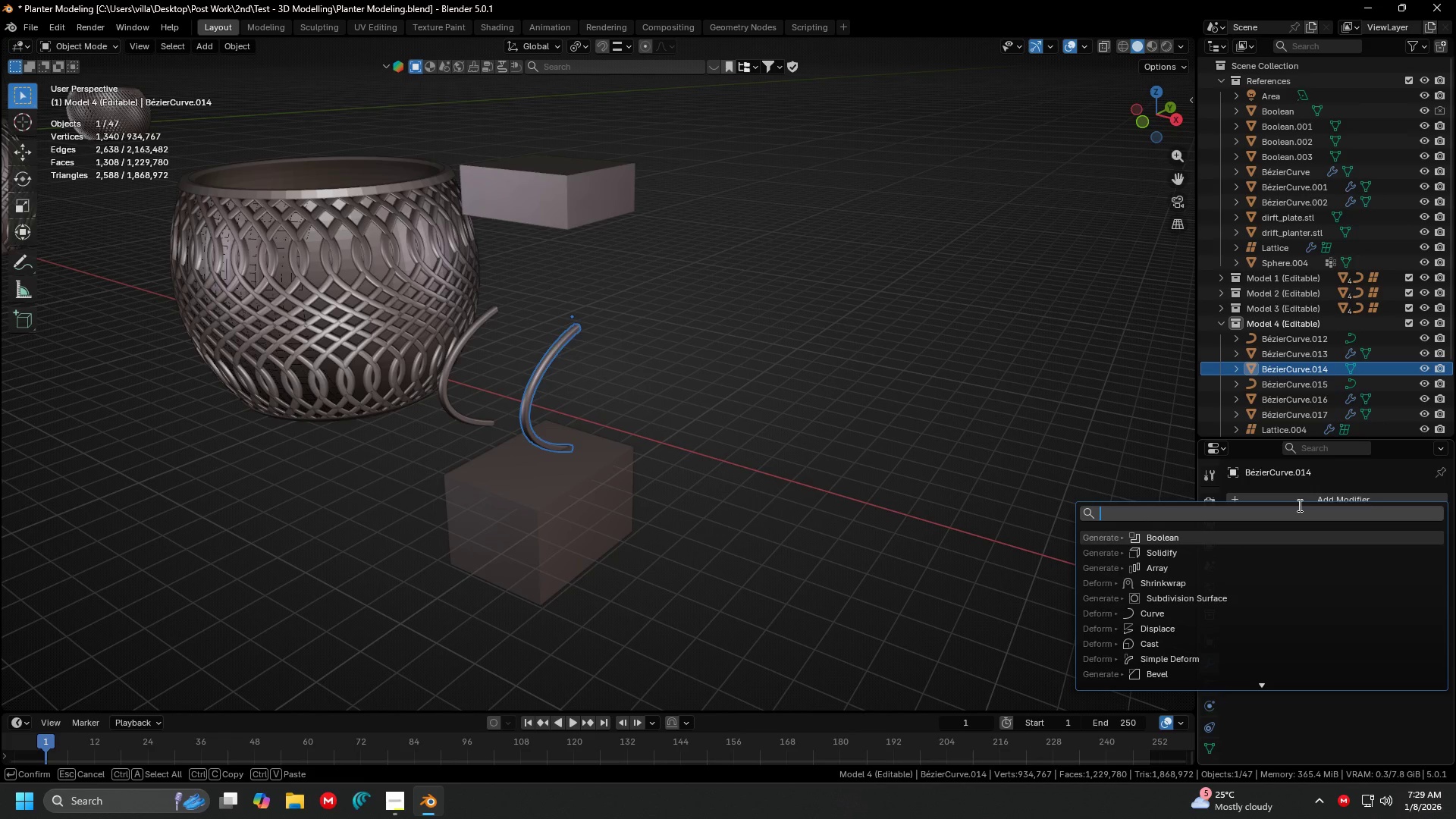 
type(me)
key(Backspace)
key(Backspace)
key(Backspace)
type(boole)
 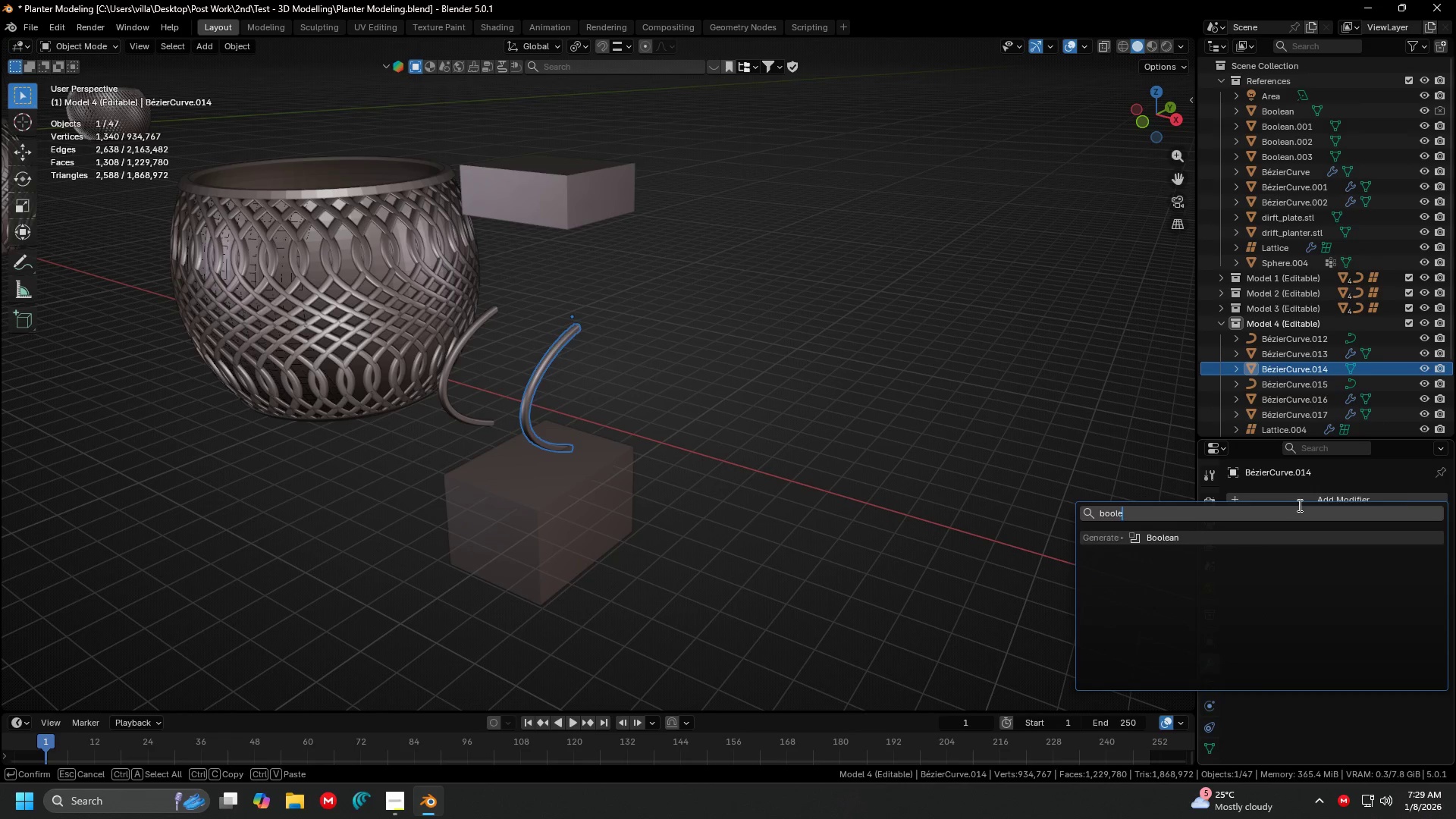 
key(Enter)
 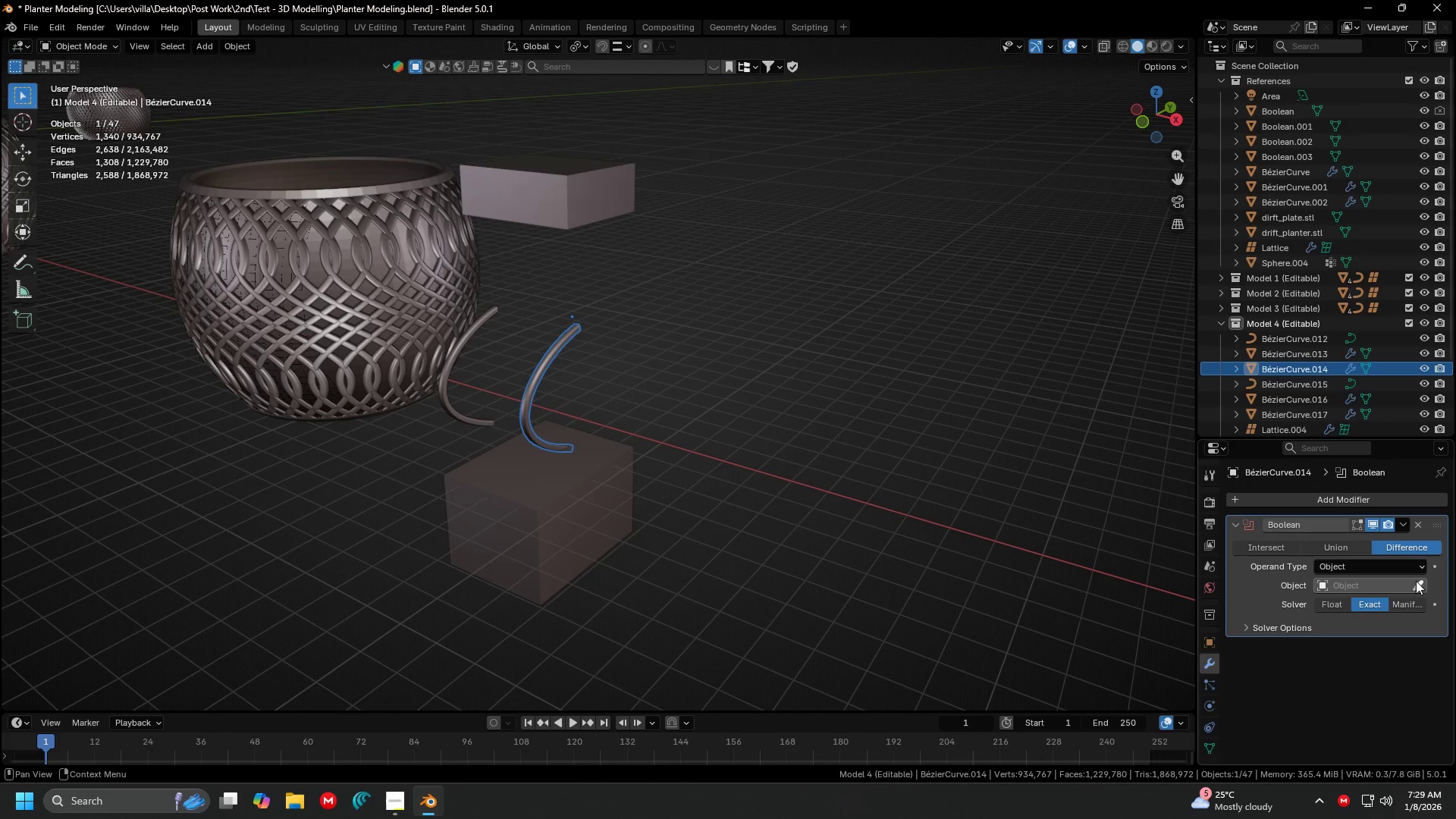 
left_click([1424, 587])
 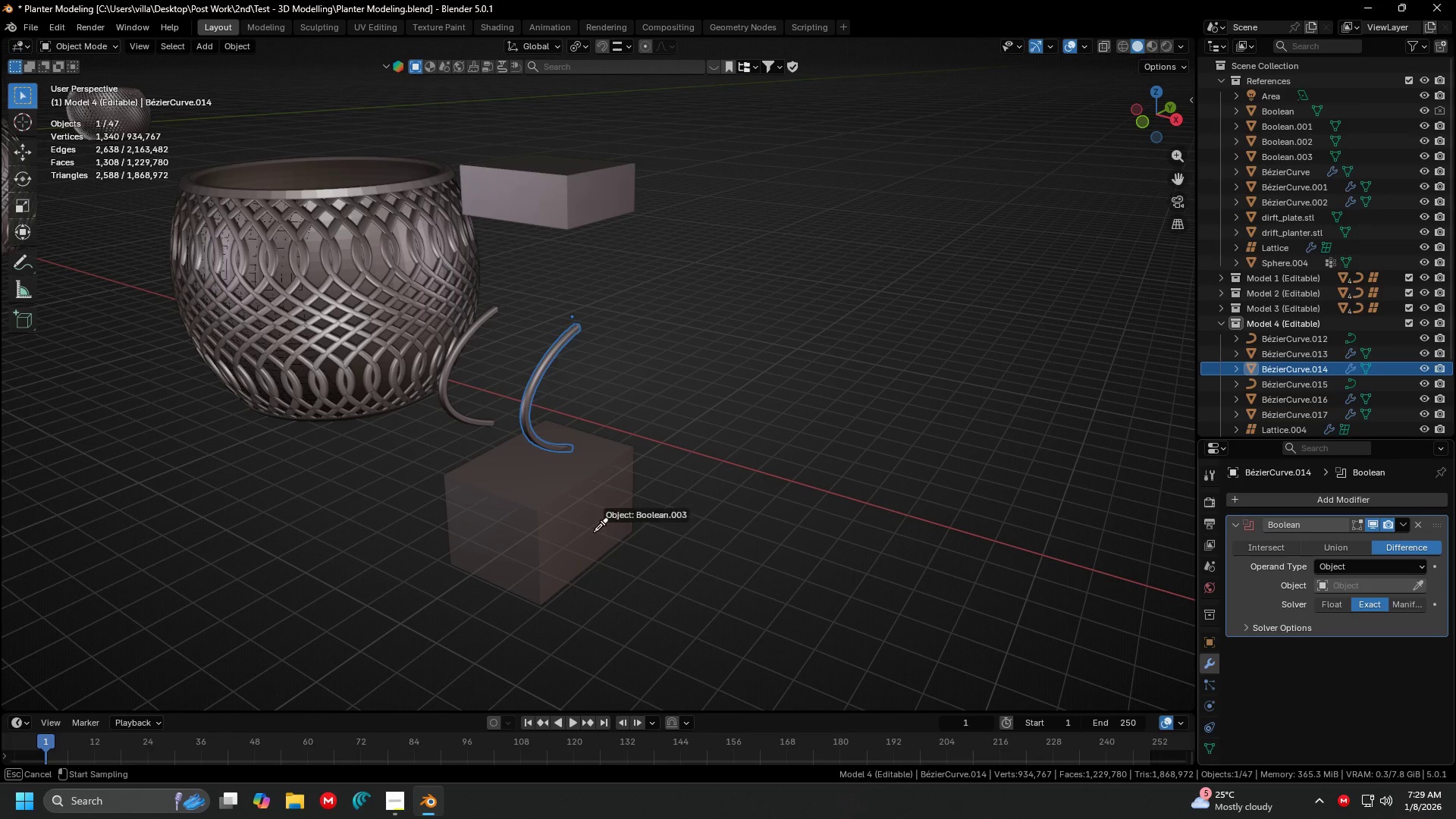 
left_click([580, 534])
 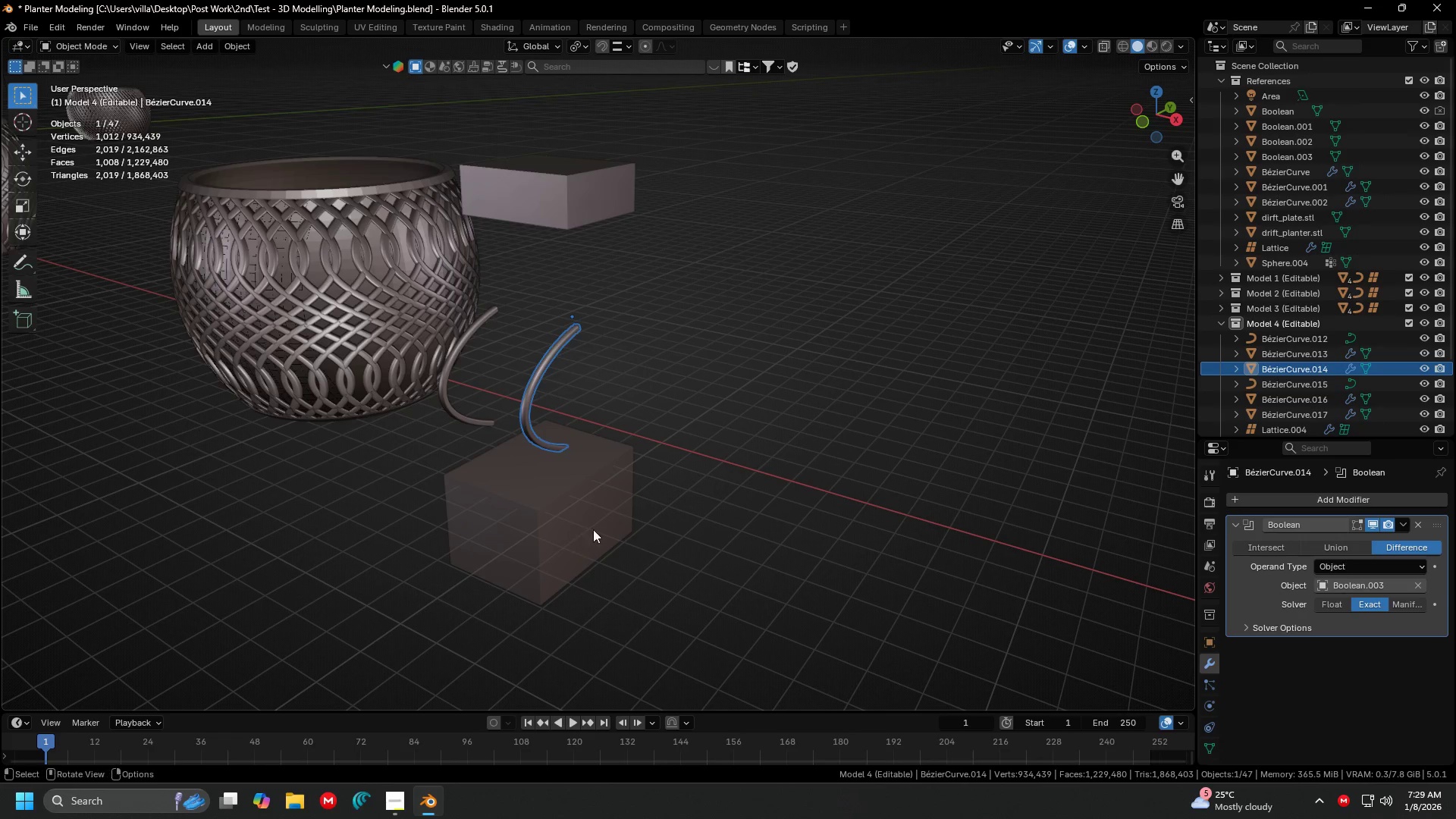 
key(Shift+ShiftLeft)
 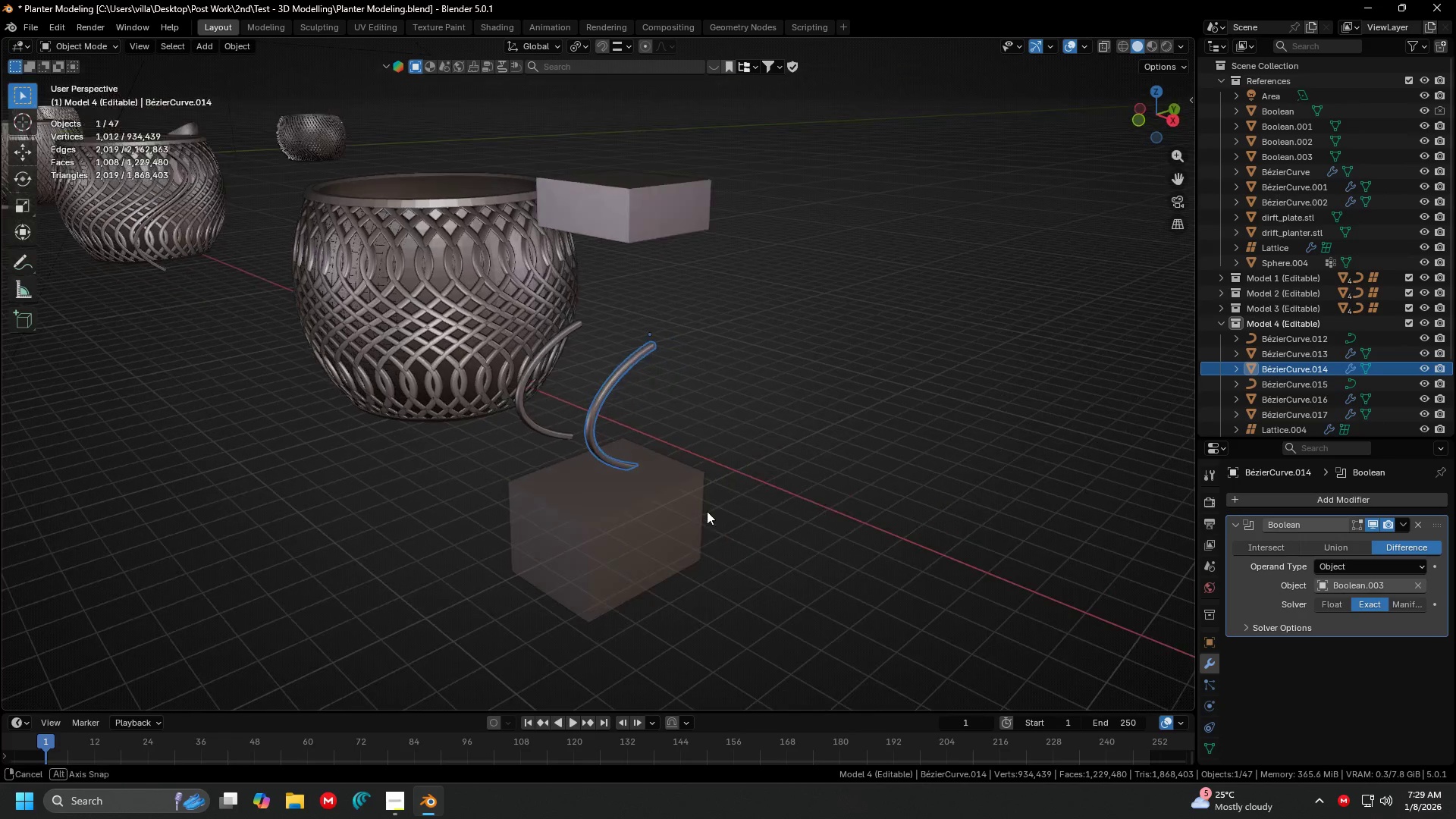 
scroll: coordinate [929, 523], scroll_direction: up, amount: 2.0
 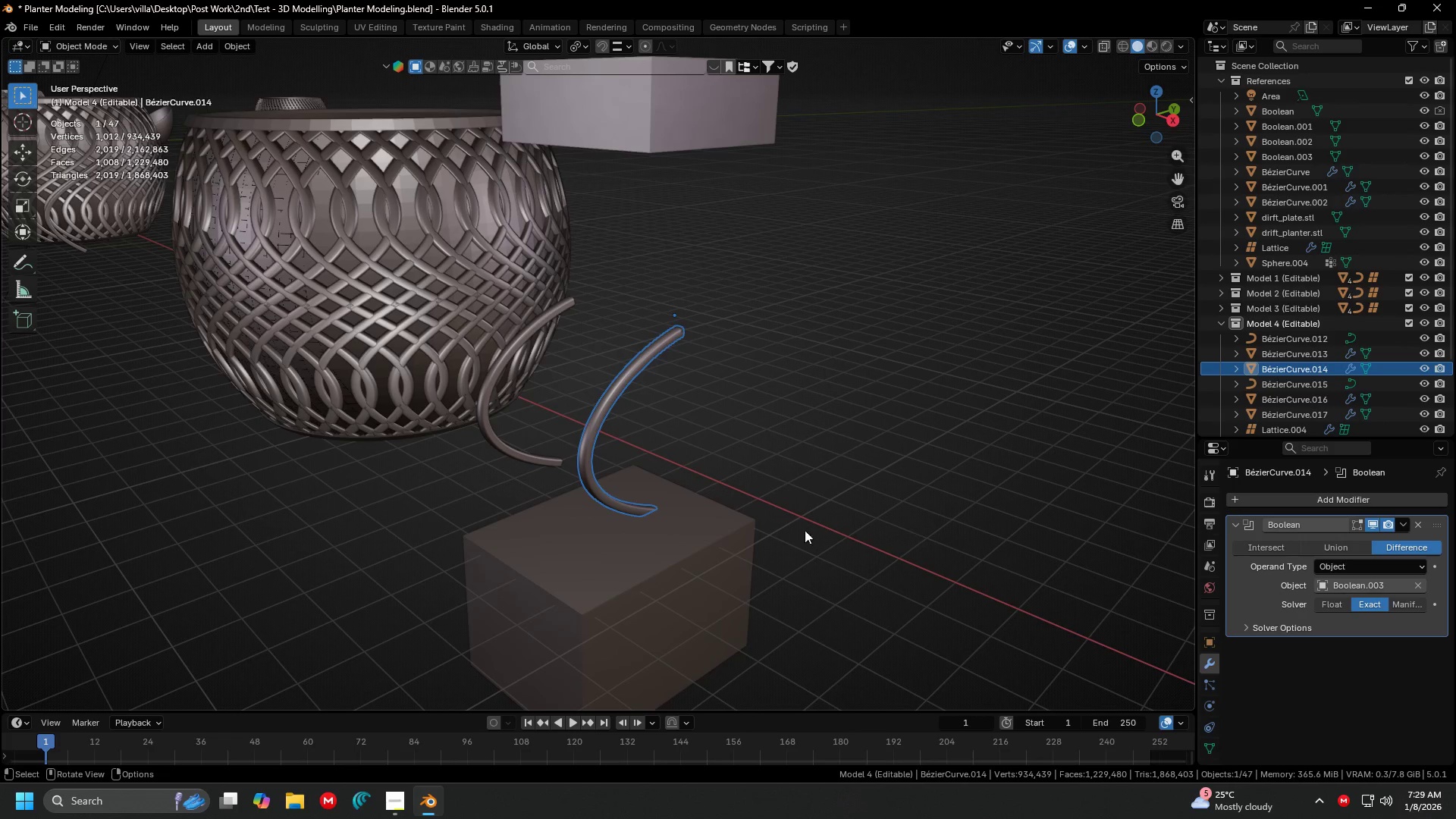 
left_click([707, 558])
 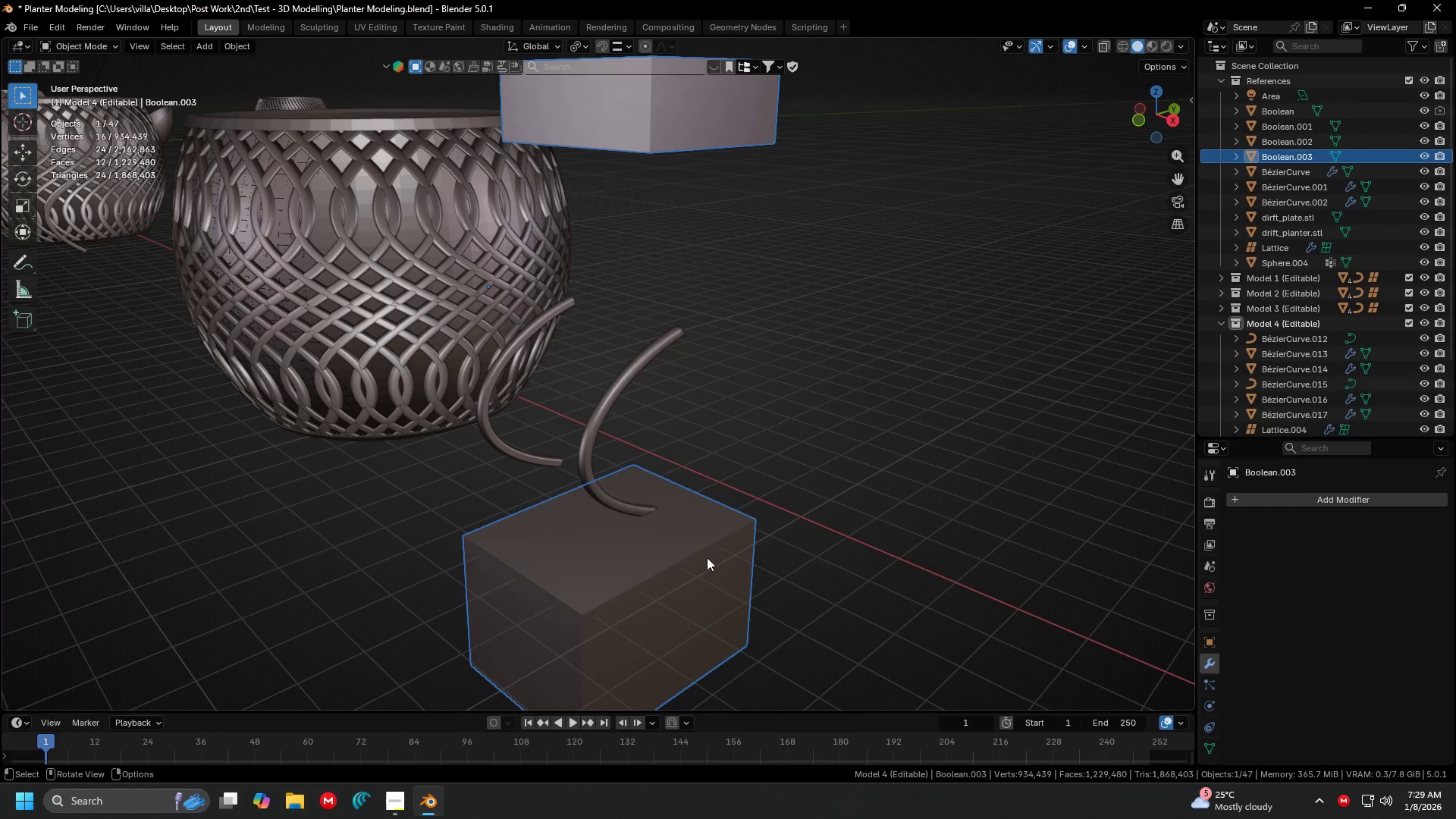 
key(Tab)
 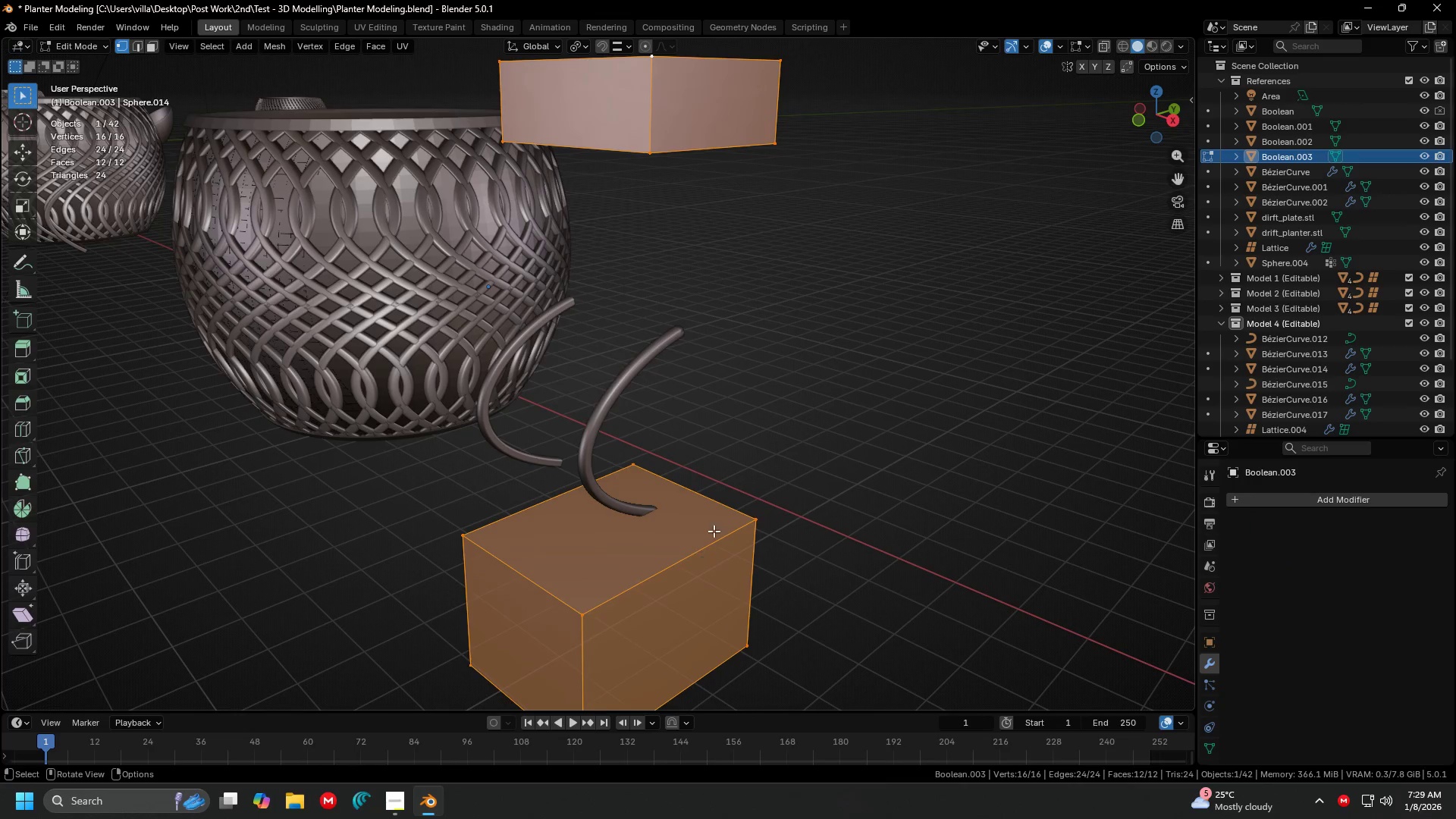 
key(3)
 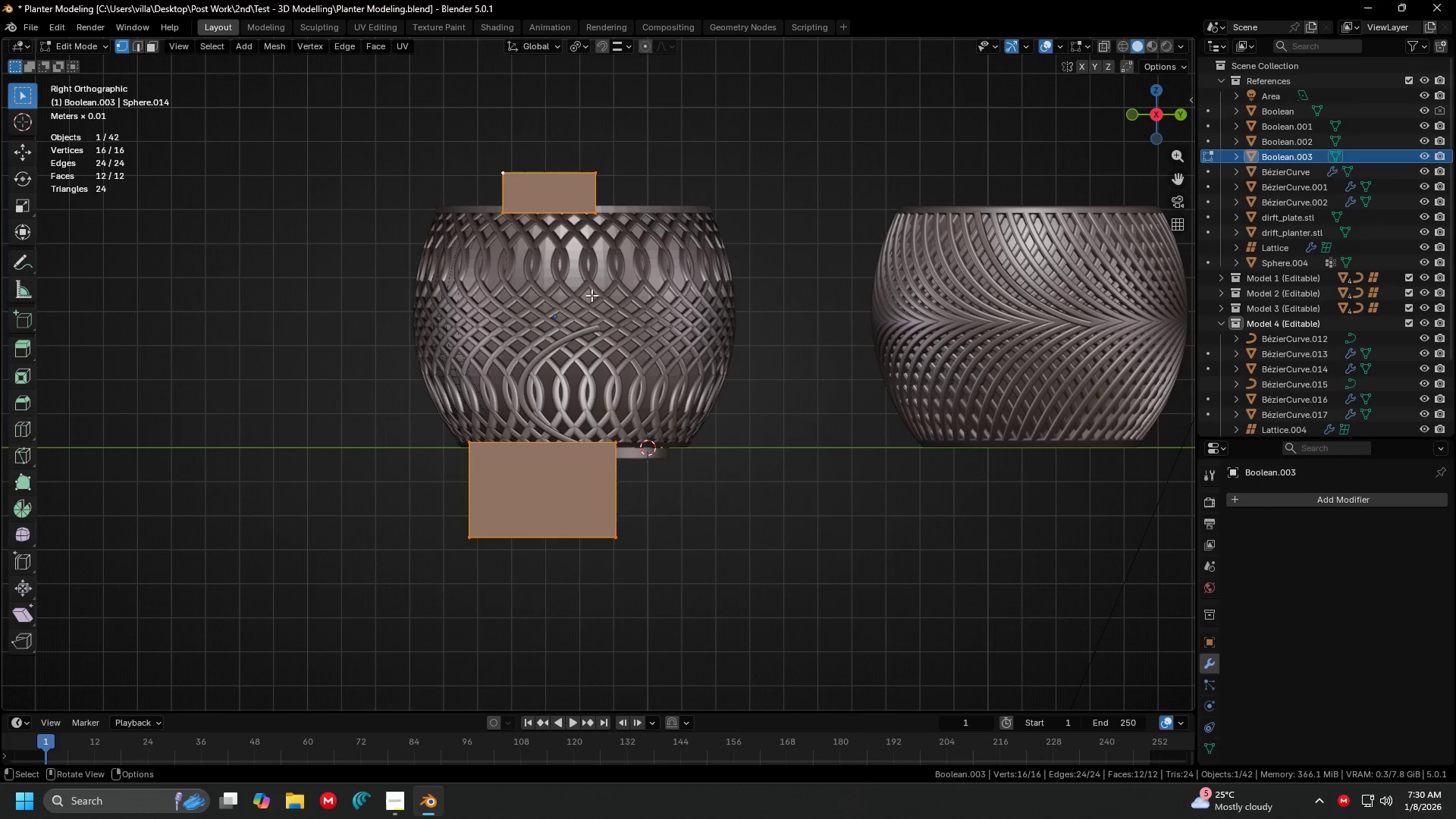 
scroll: coordinate [738, 438], scroll_direction: down, amount: 2.0
 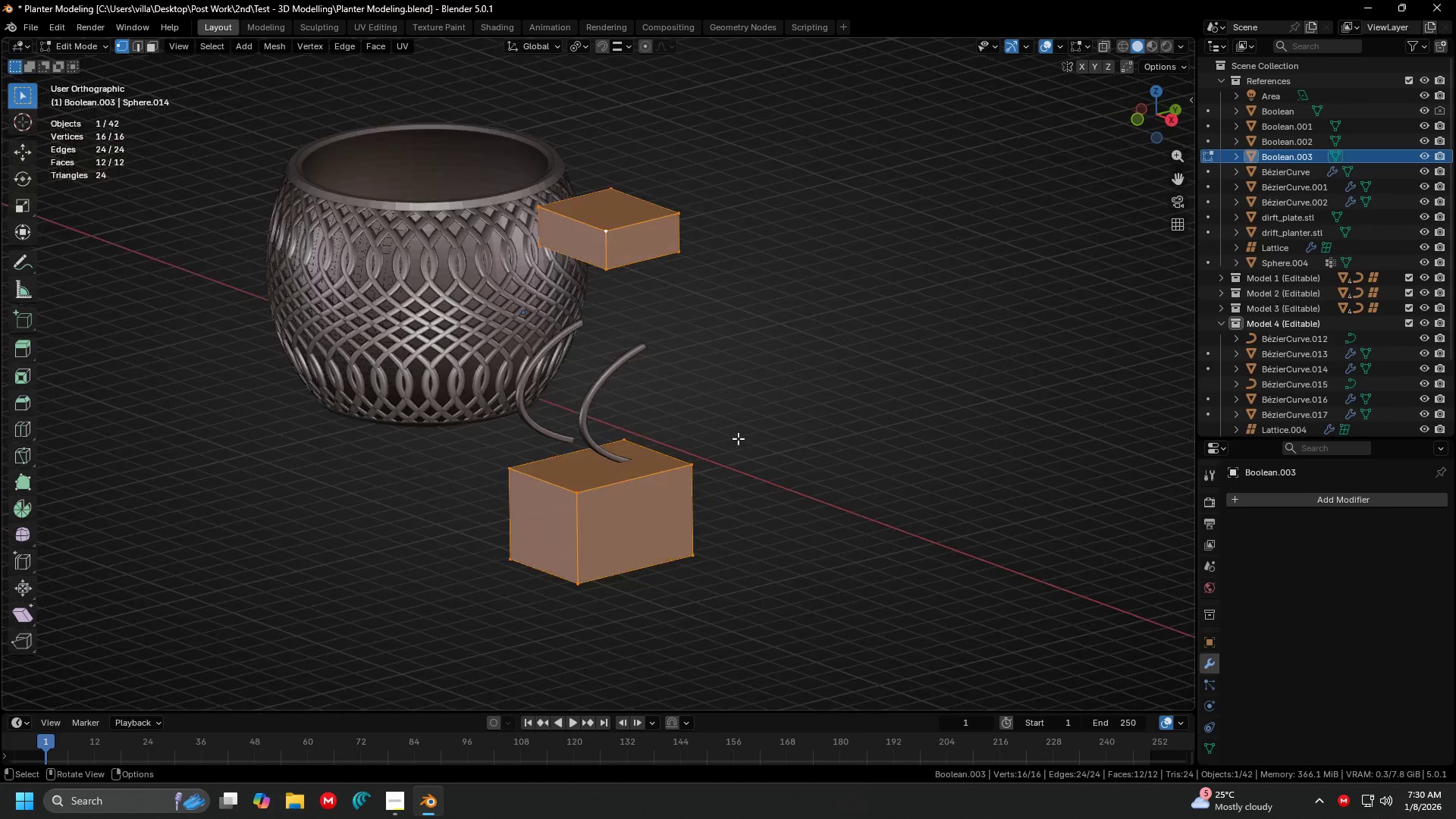 
key(Shift+ShiftLeft)
 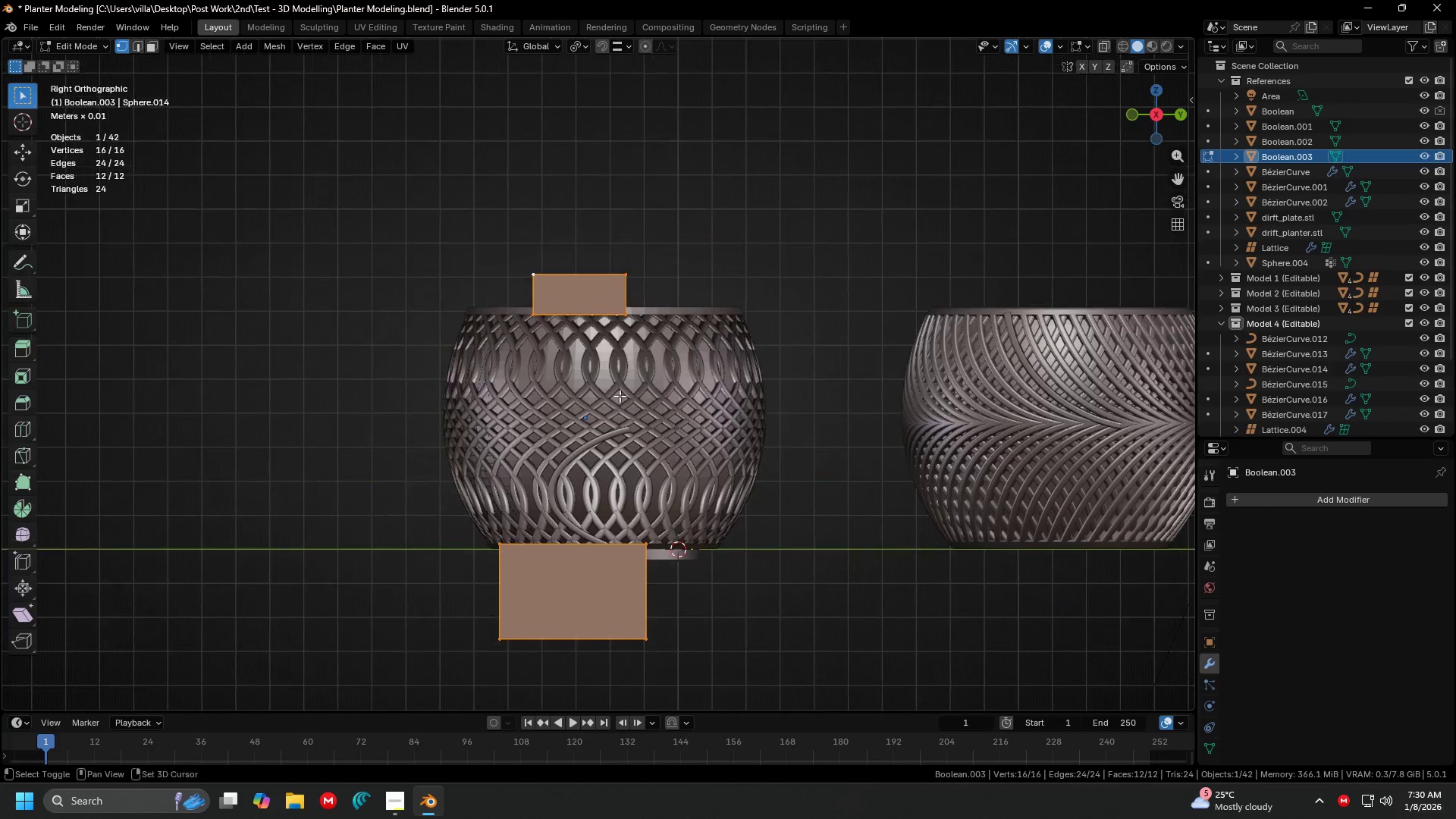 
left_click([632, 265])
 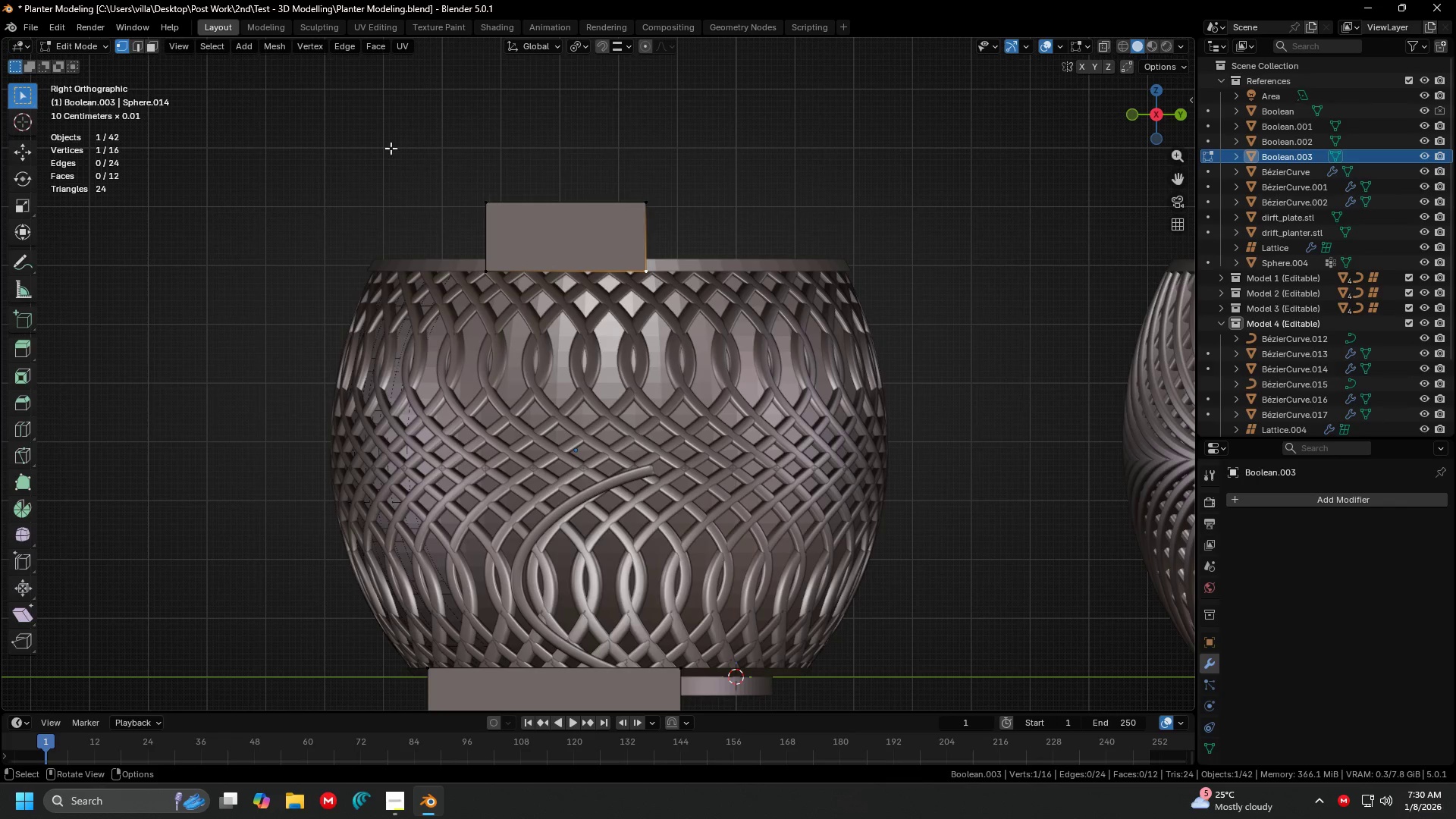 
scroll: coordinate [597, 356], scroll_direction: up, amount: 3.0
 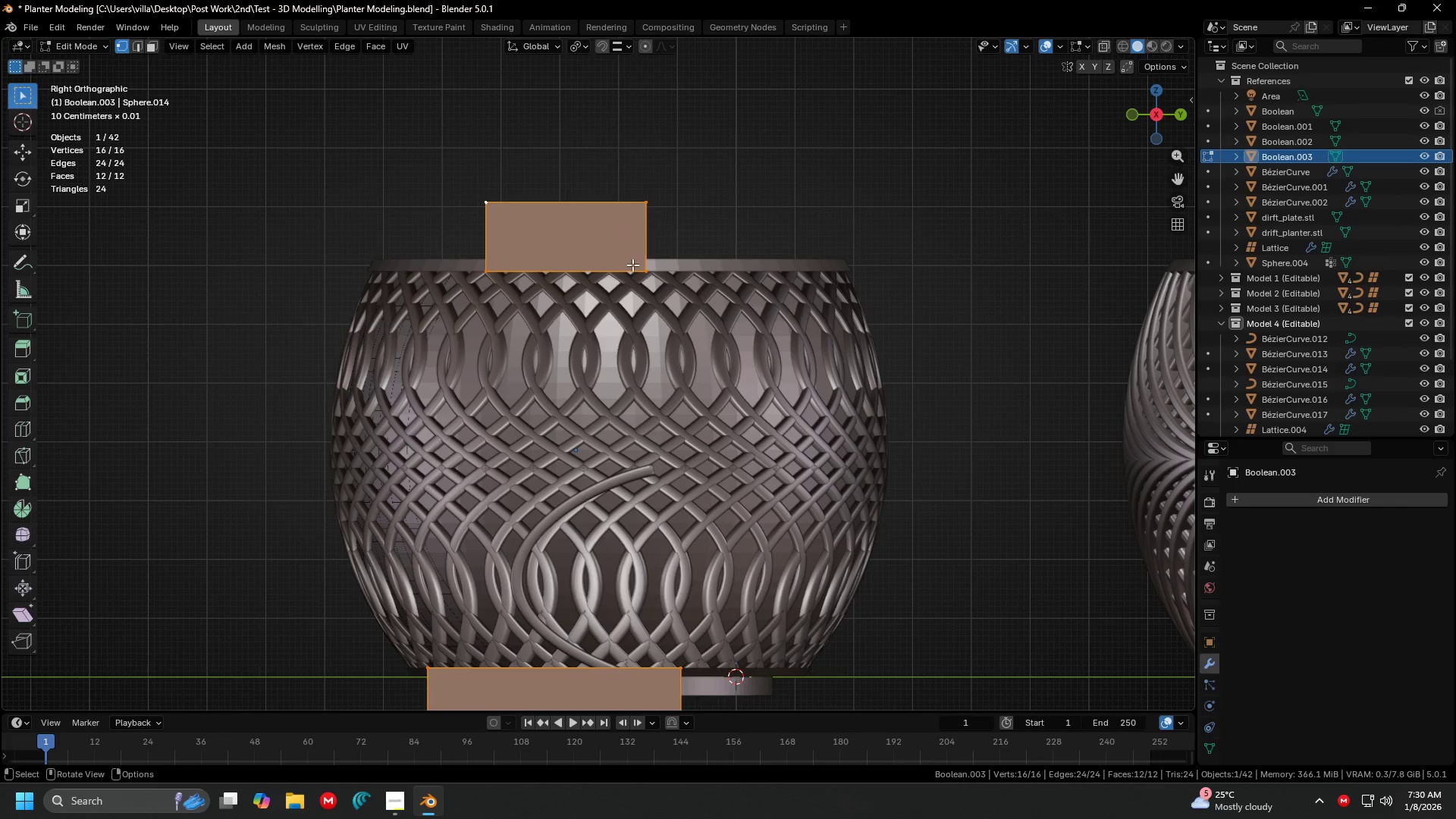 
left_click_drag(start_coordinate=[388, 147], to_coordinate=[724, 303])
 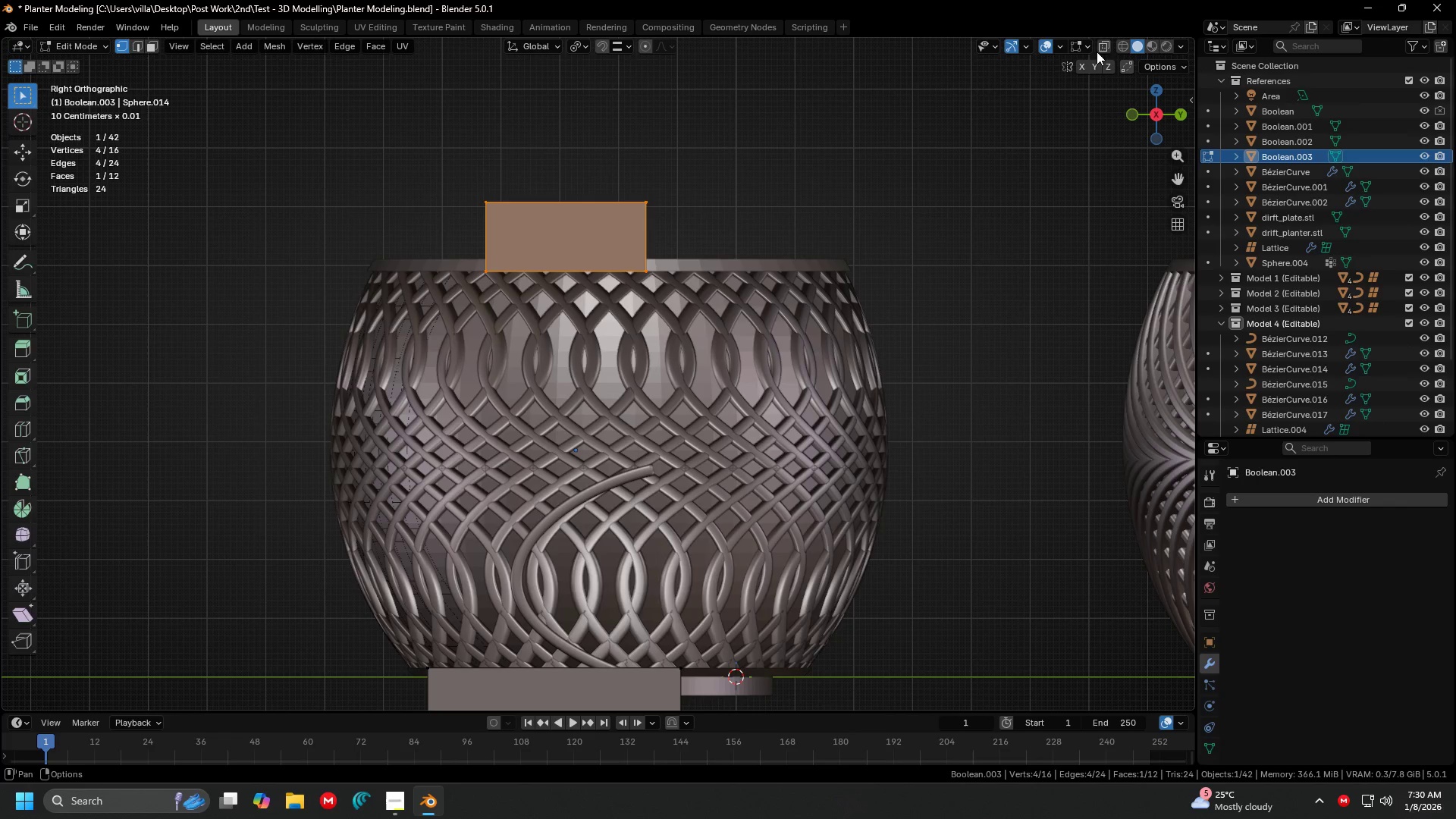 
left_click([1108, 46])
 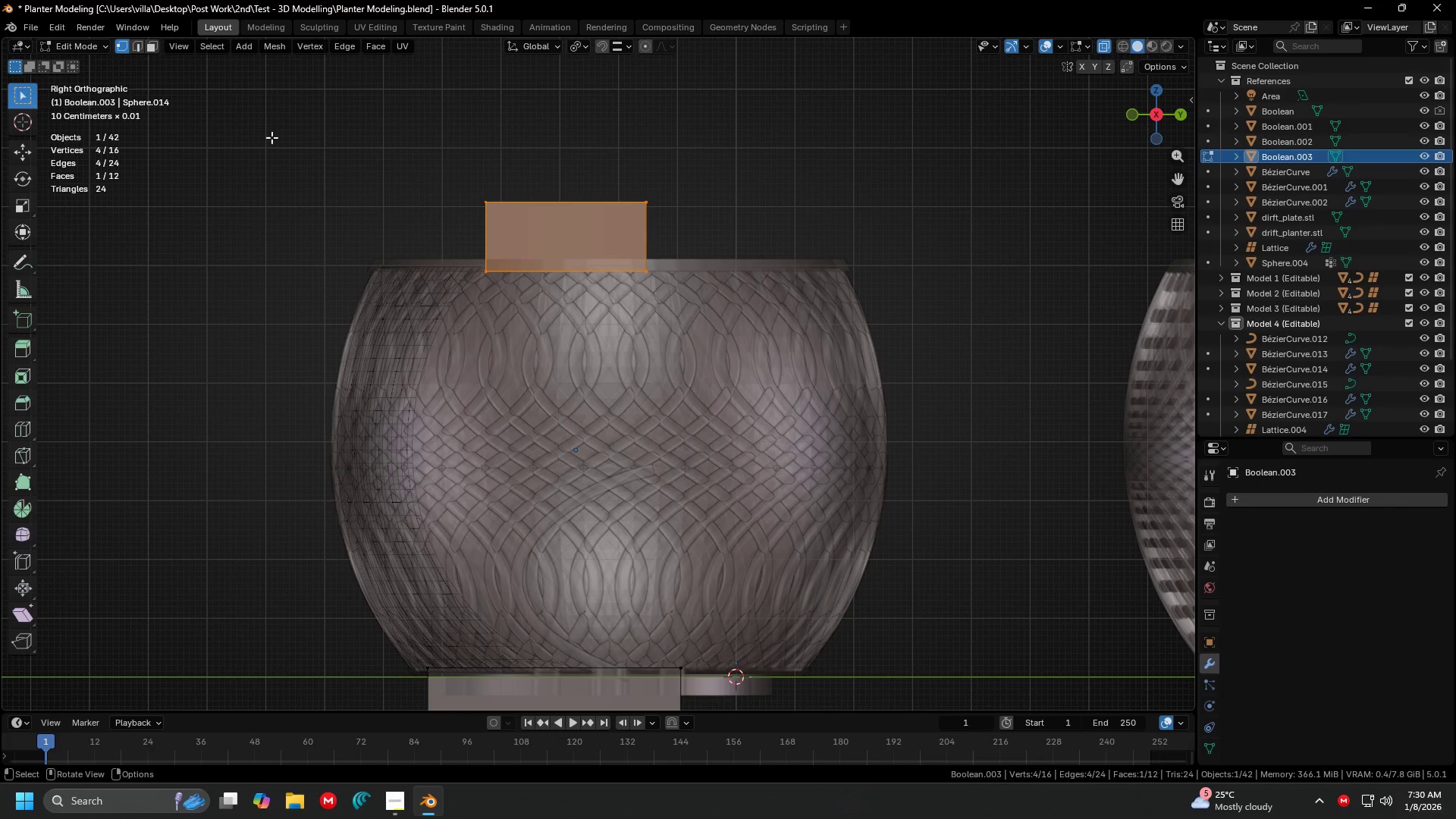 
left_click_drag(start_coordinate=[272, 137], to_coordinate=[810, 361])
 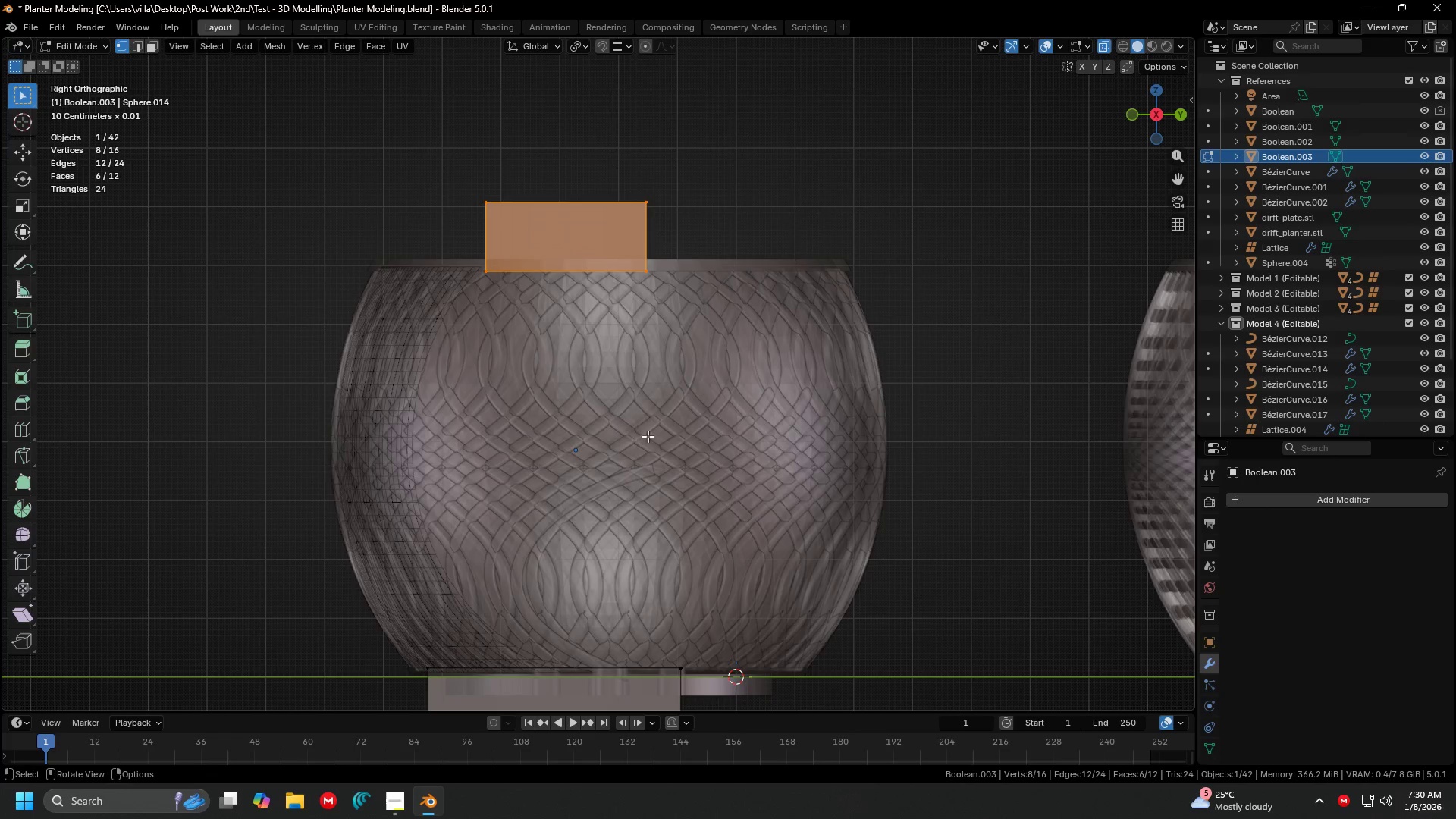 
hold_key(key=ShiftLeft, duration=1.5)
 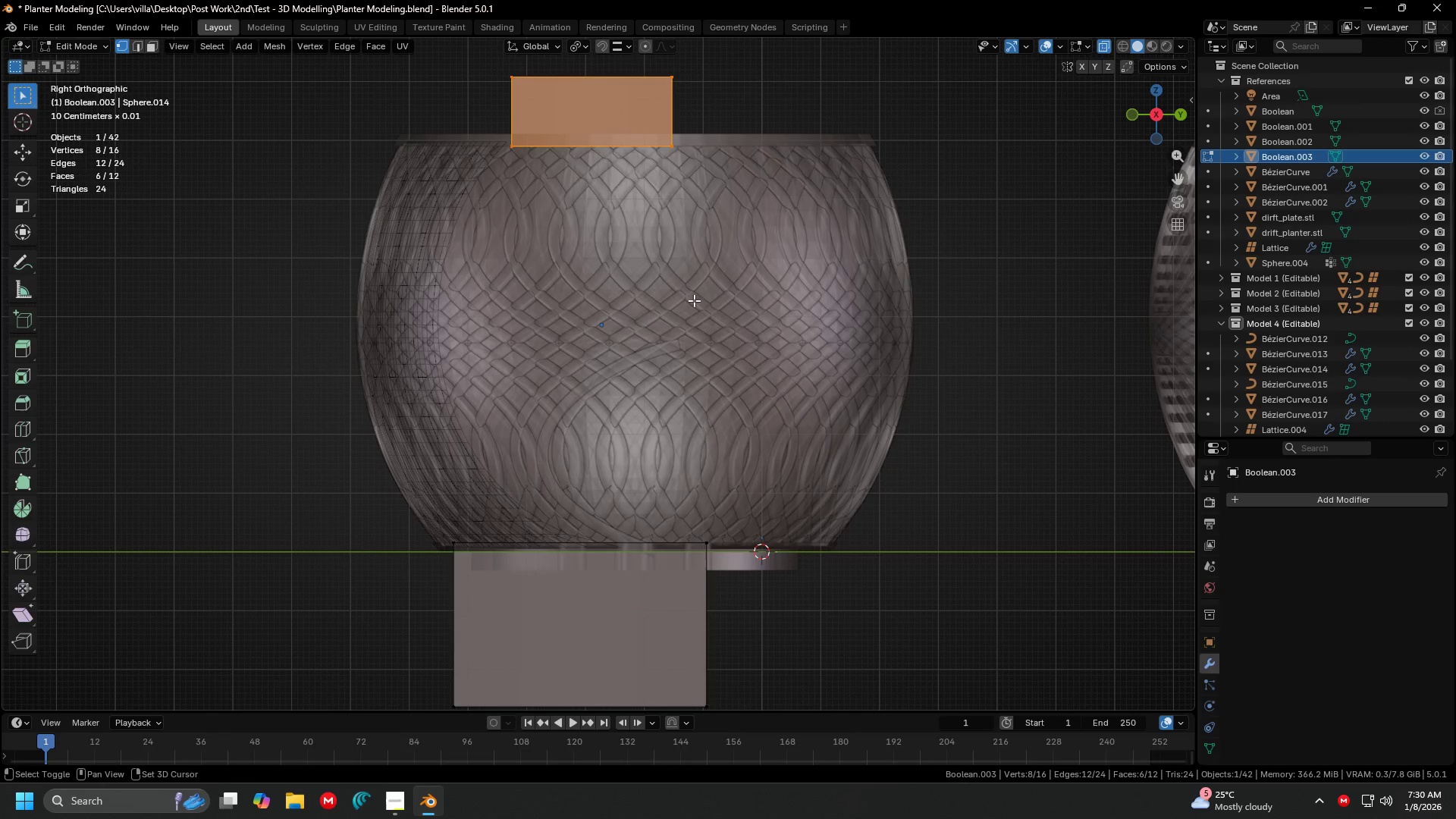 
key(Shift+ShiftLeft)
 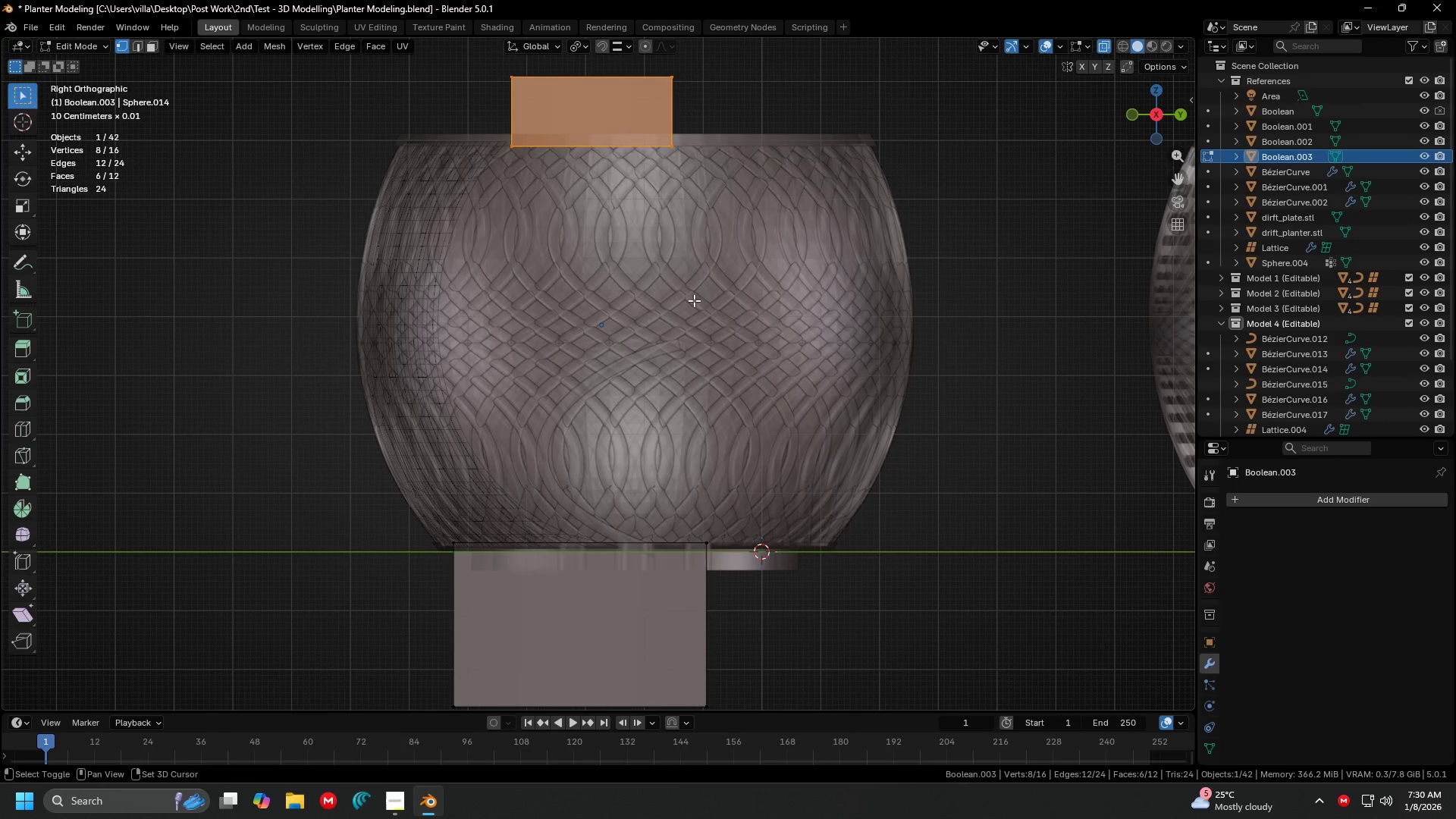 
key(Shift+ShiftLeft)
 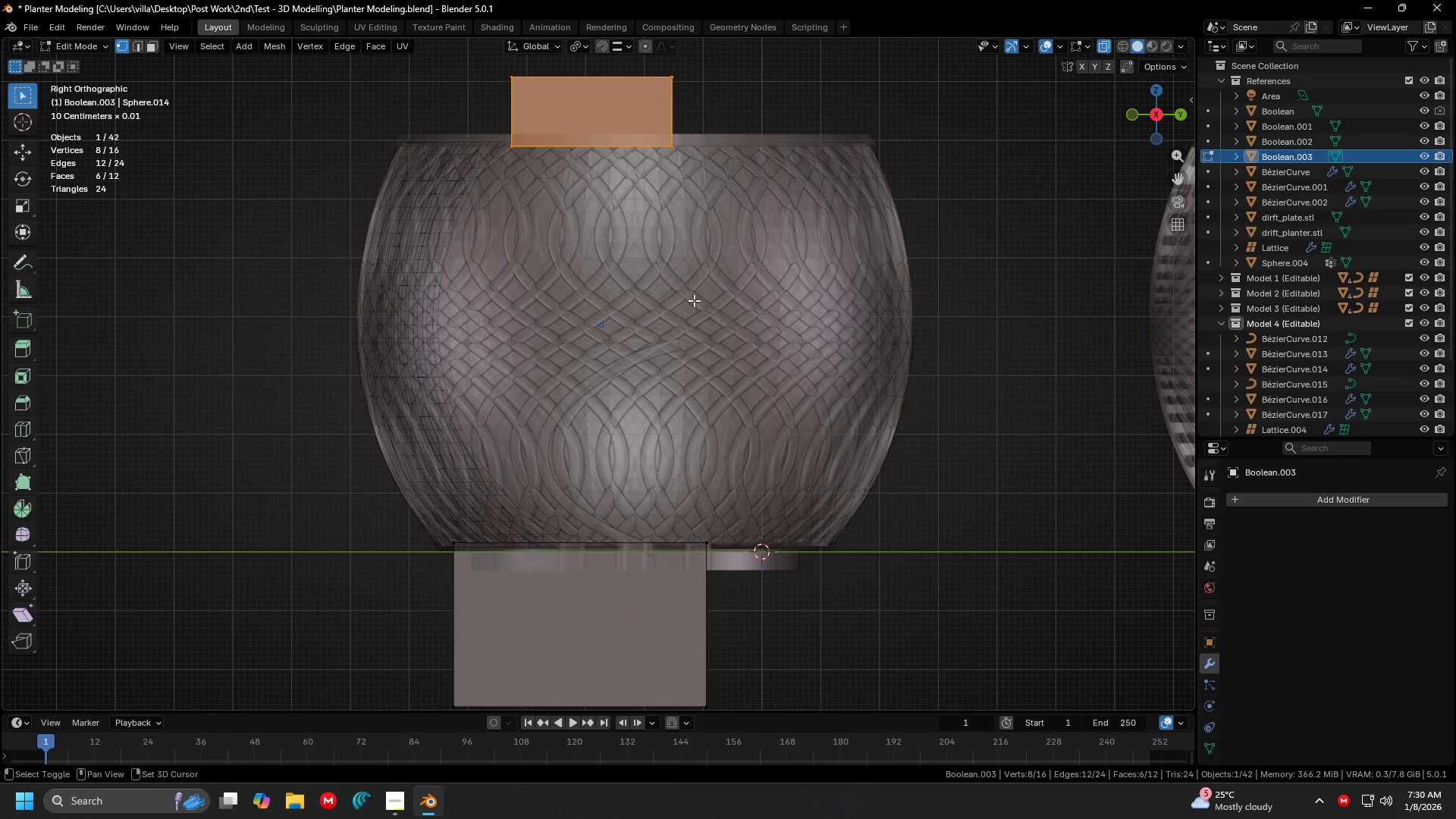 
key(Shift+ShiftLeft)
 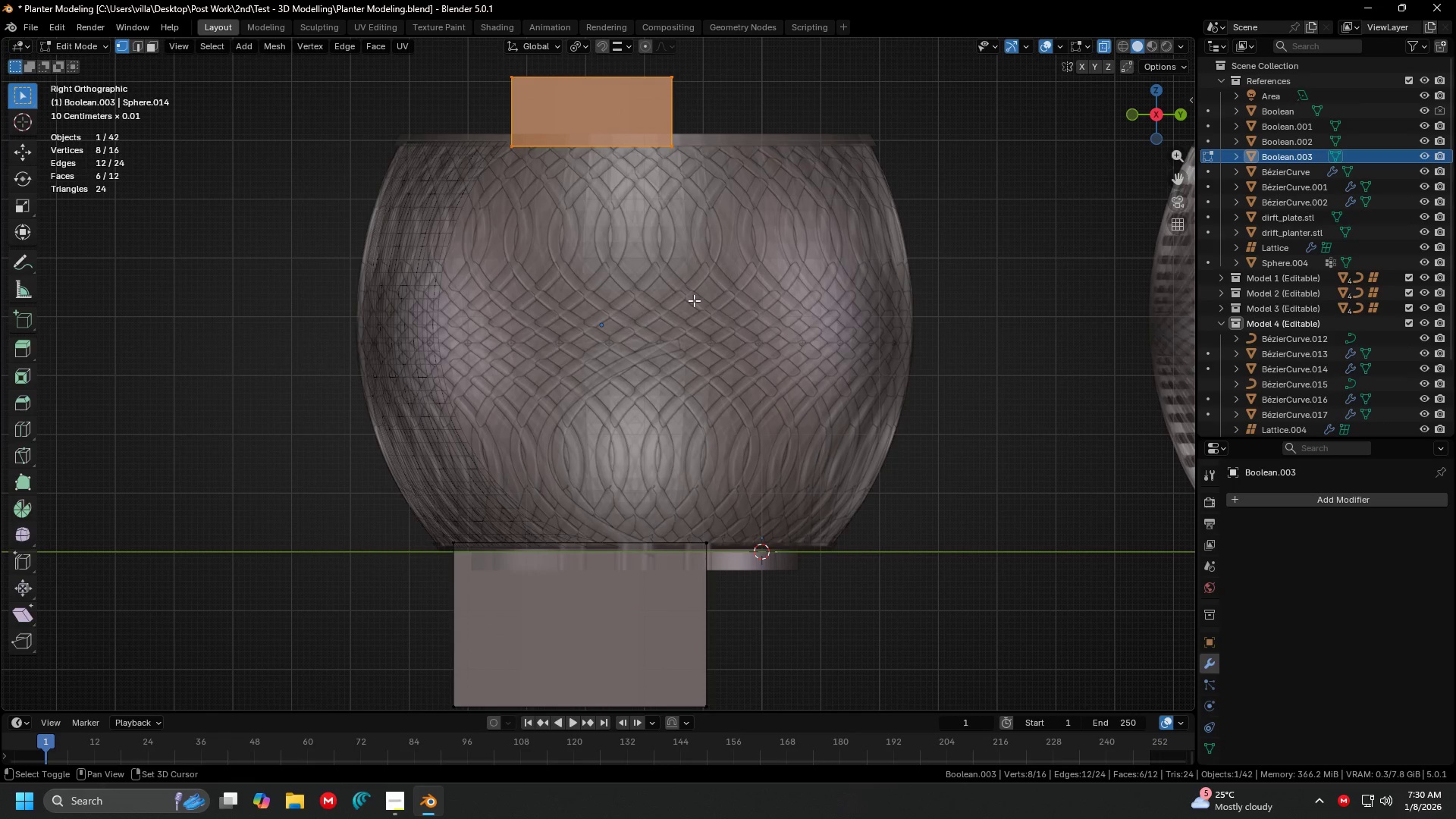 
key(Shift+ShiftLeft)
 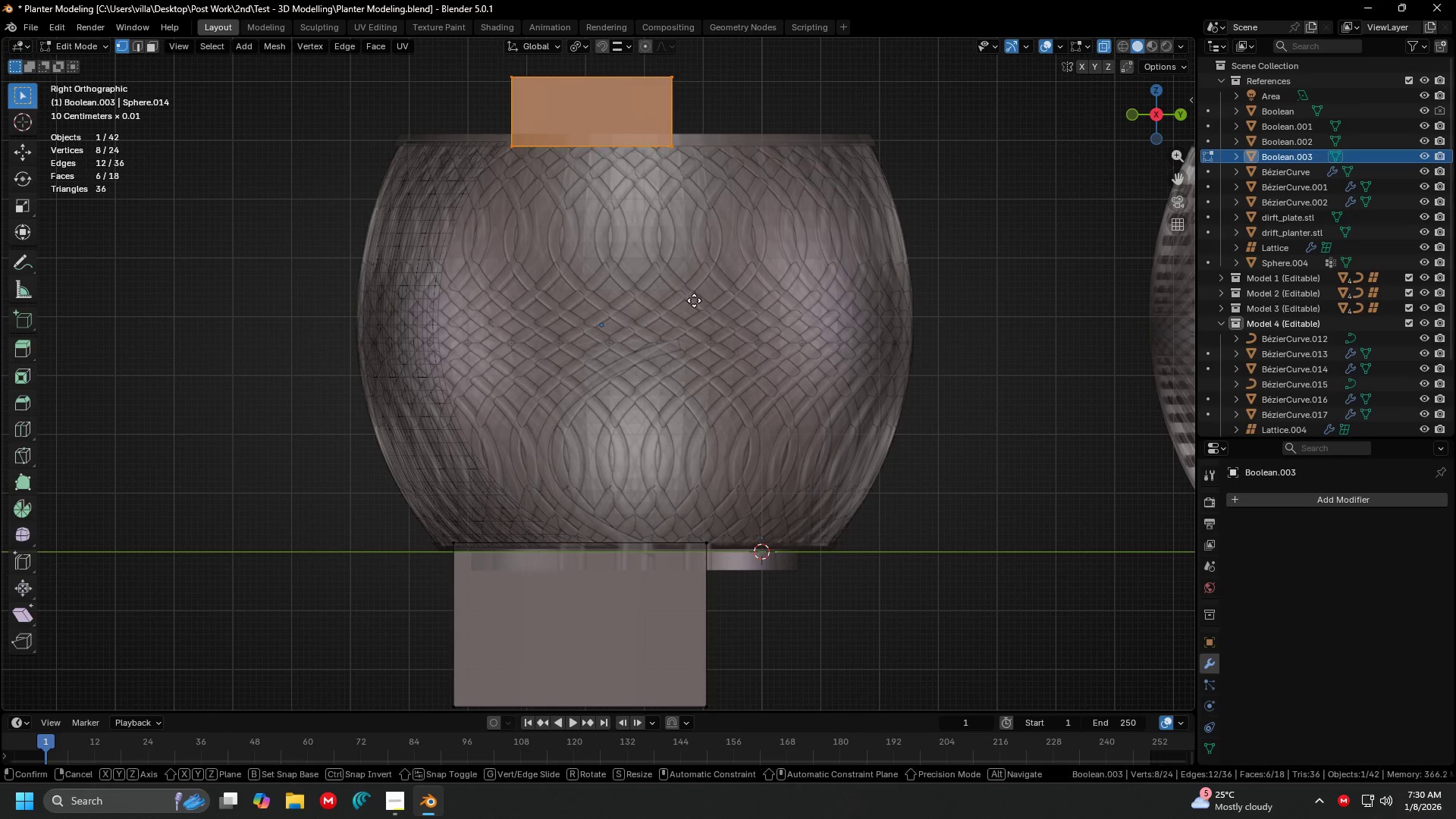 
key(Shift+ShiftLeft)
 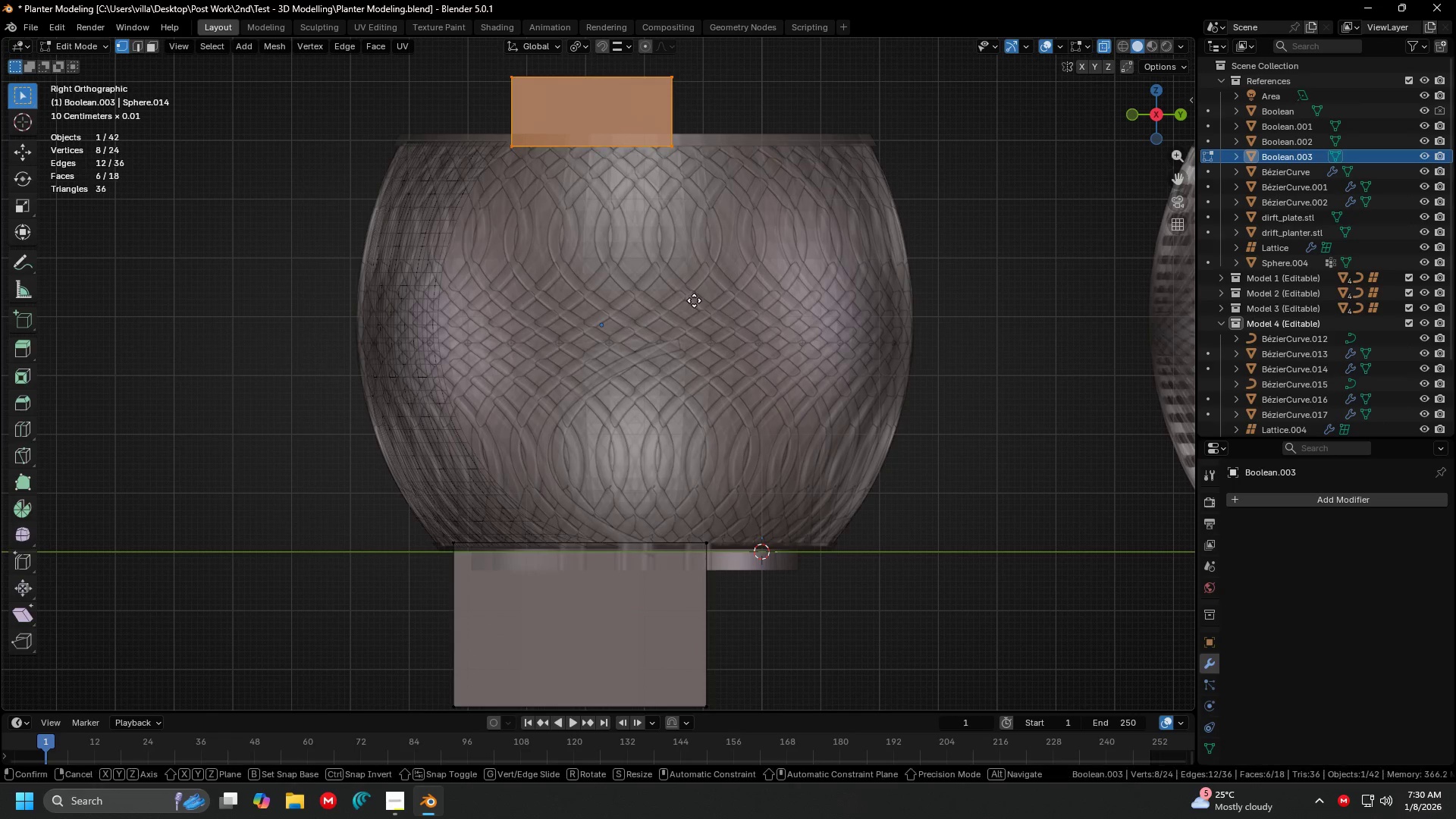 
key(Shift+D)
 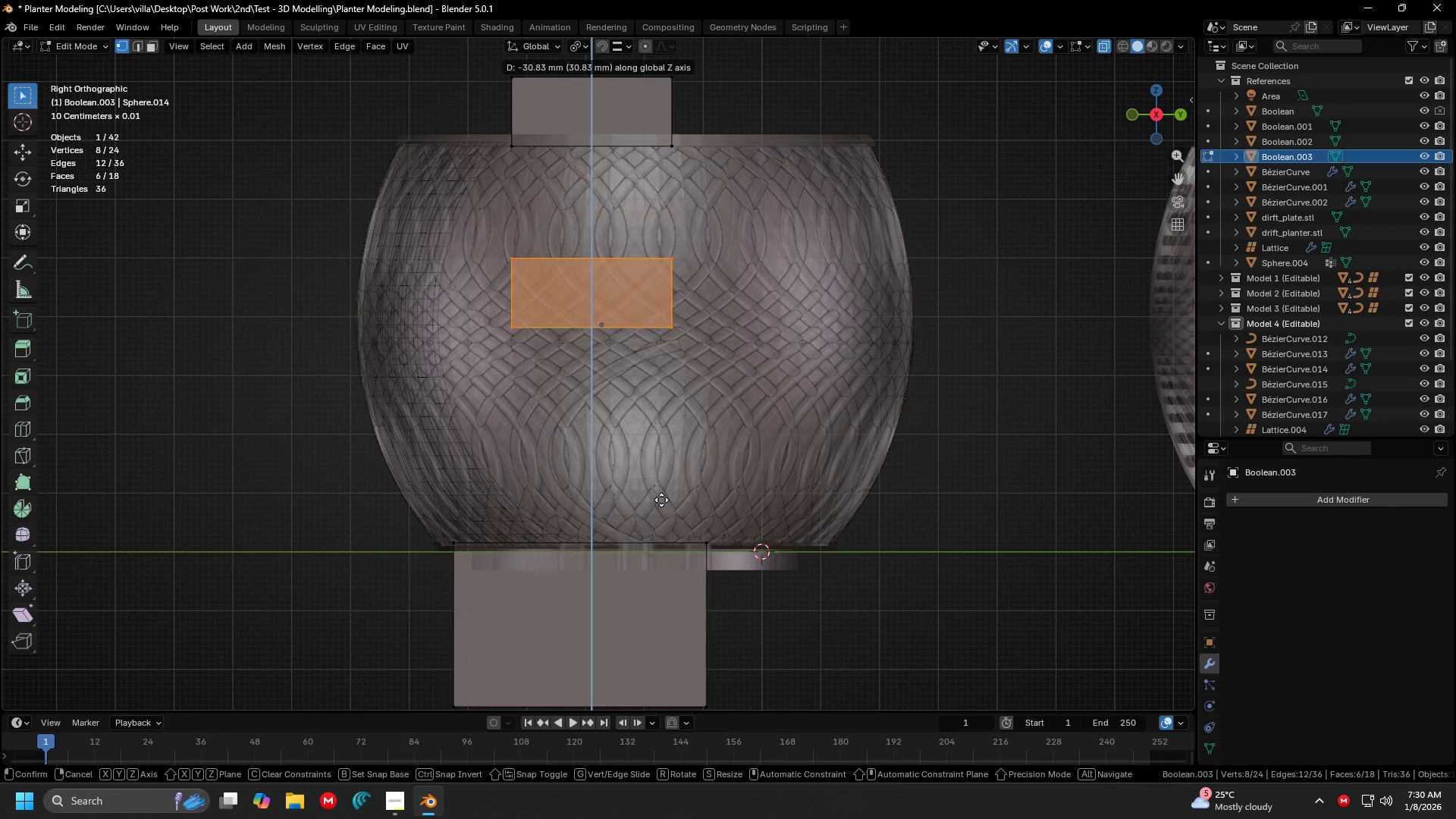 
left_click([661, 500])
 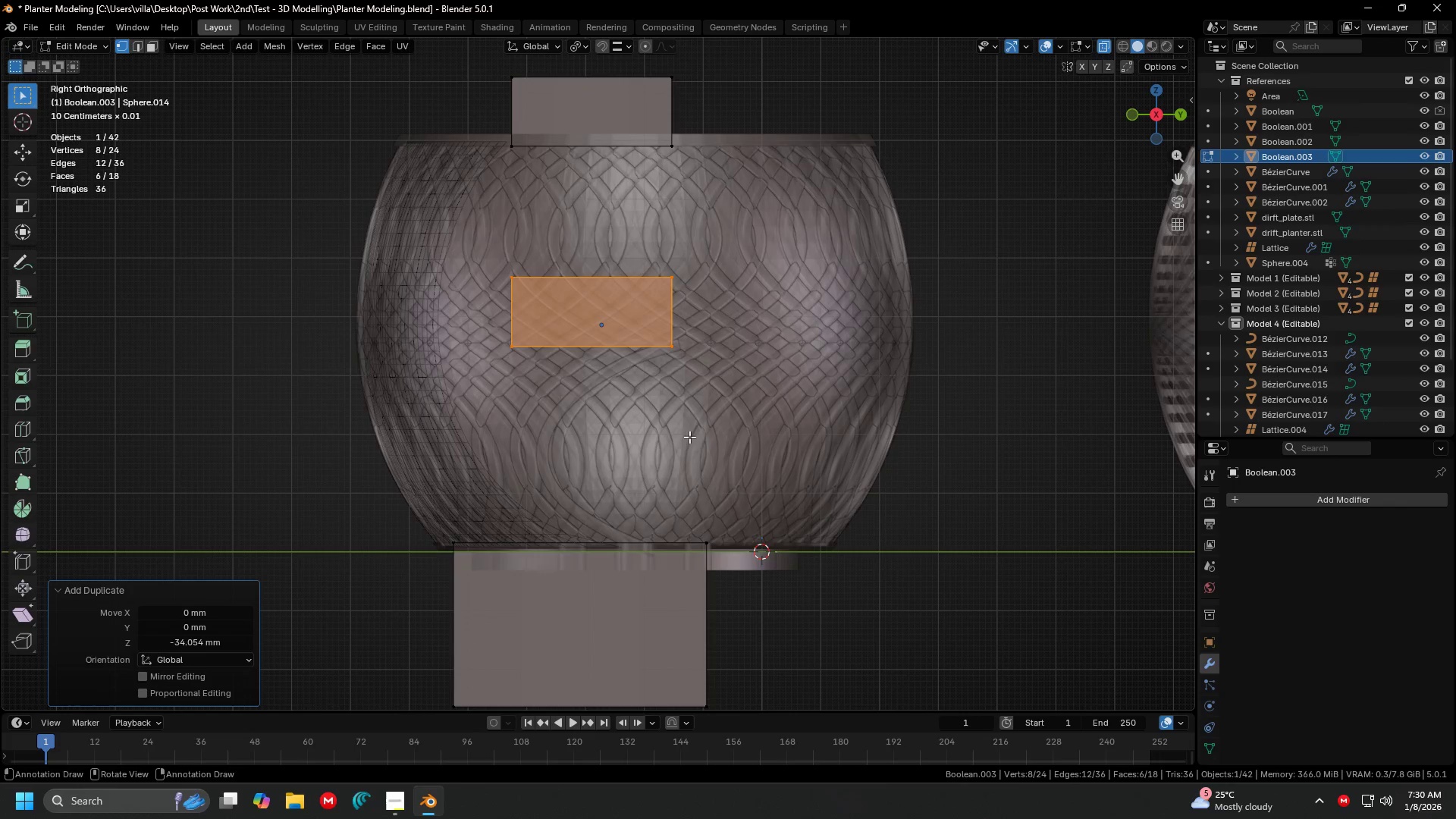 
hold_key(key=ShiftLeft, duration=0.31)
 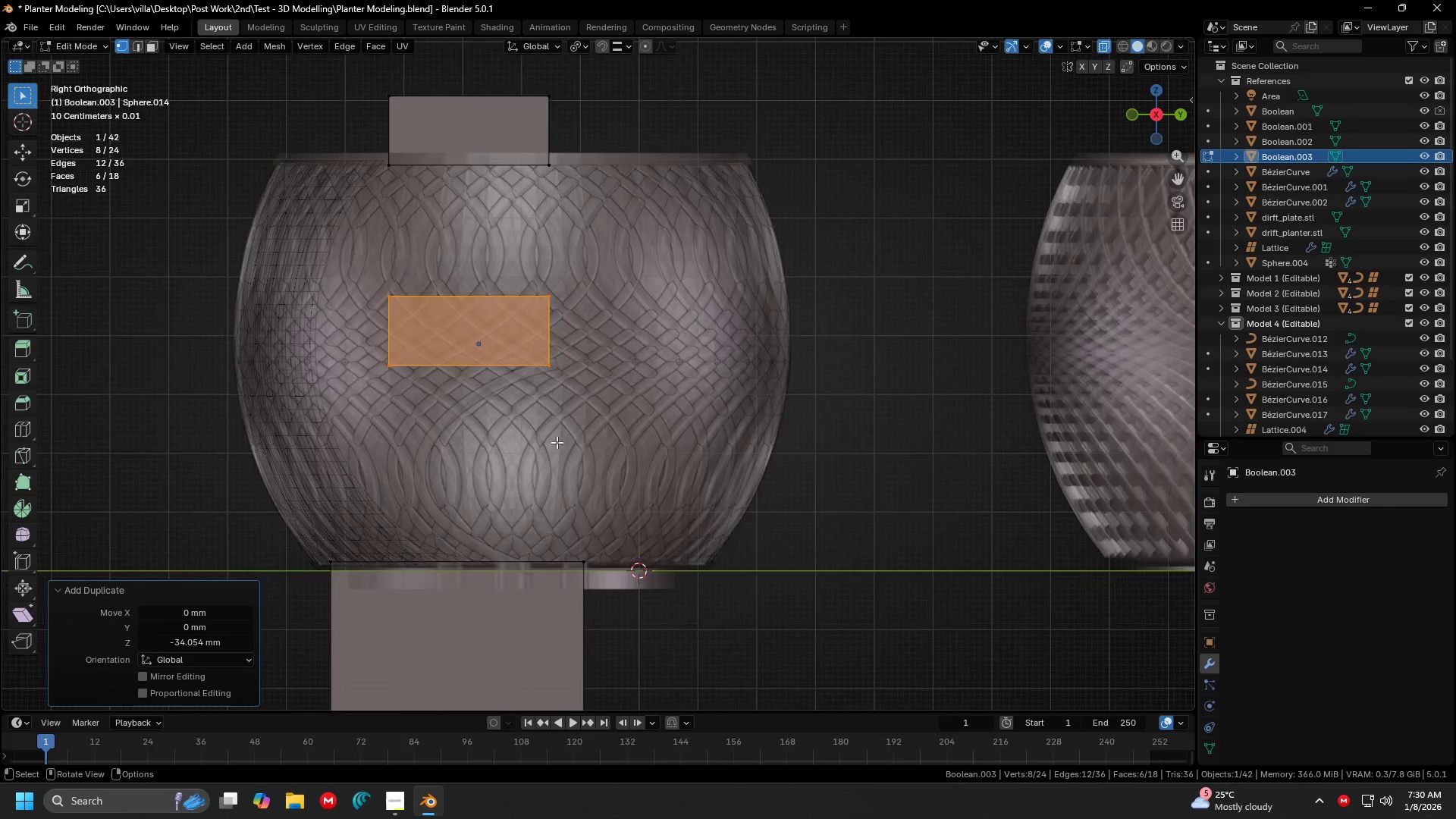 
hold_key(key=ShiftLeft, duration=0.31)
 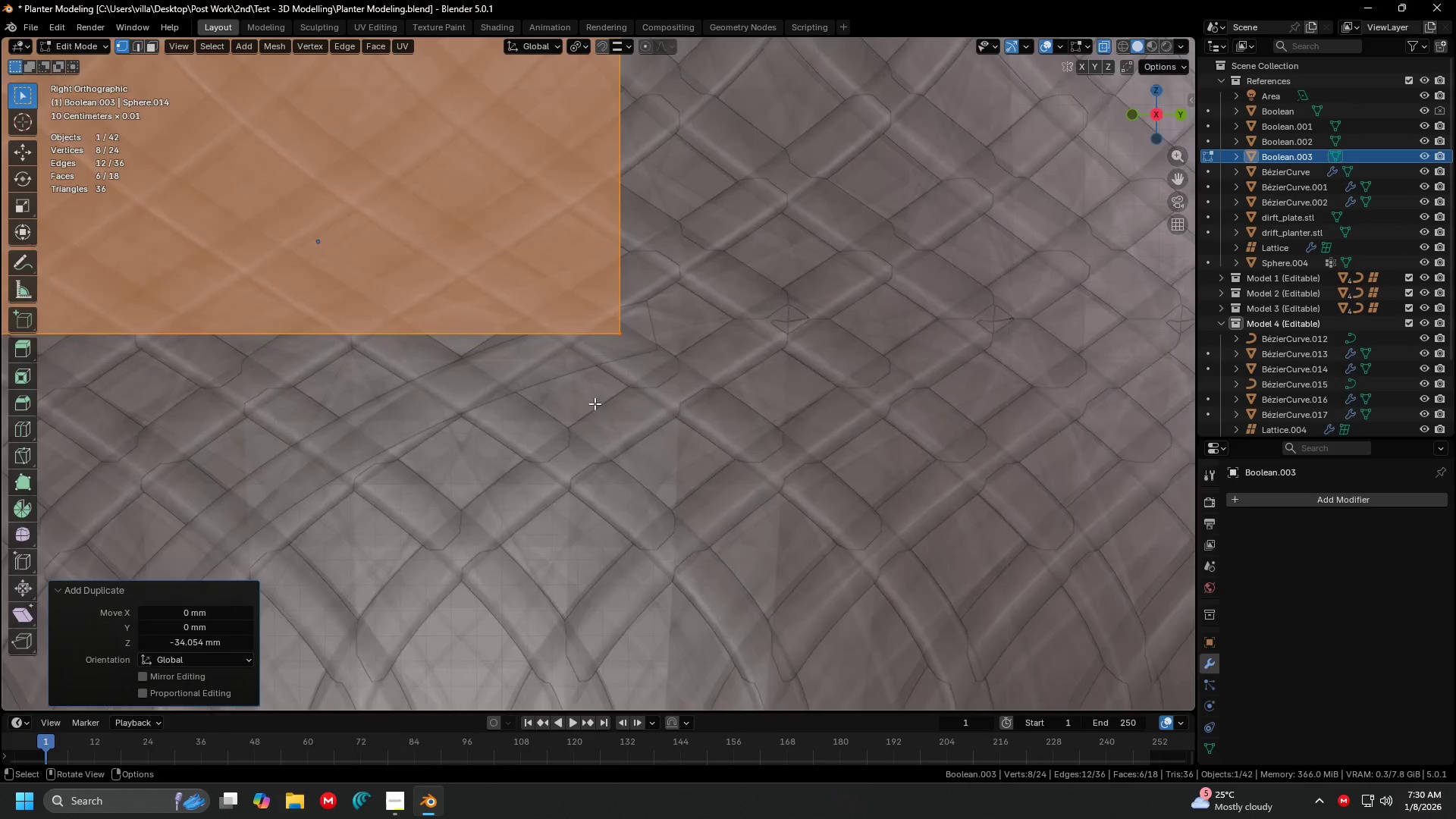 
scroll: coordinate [543, 426], scroll_direction: up, amount: 7.0
 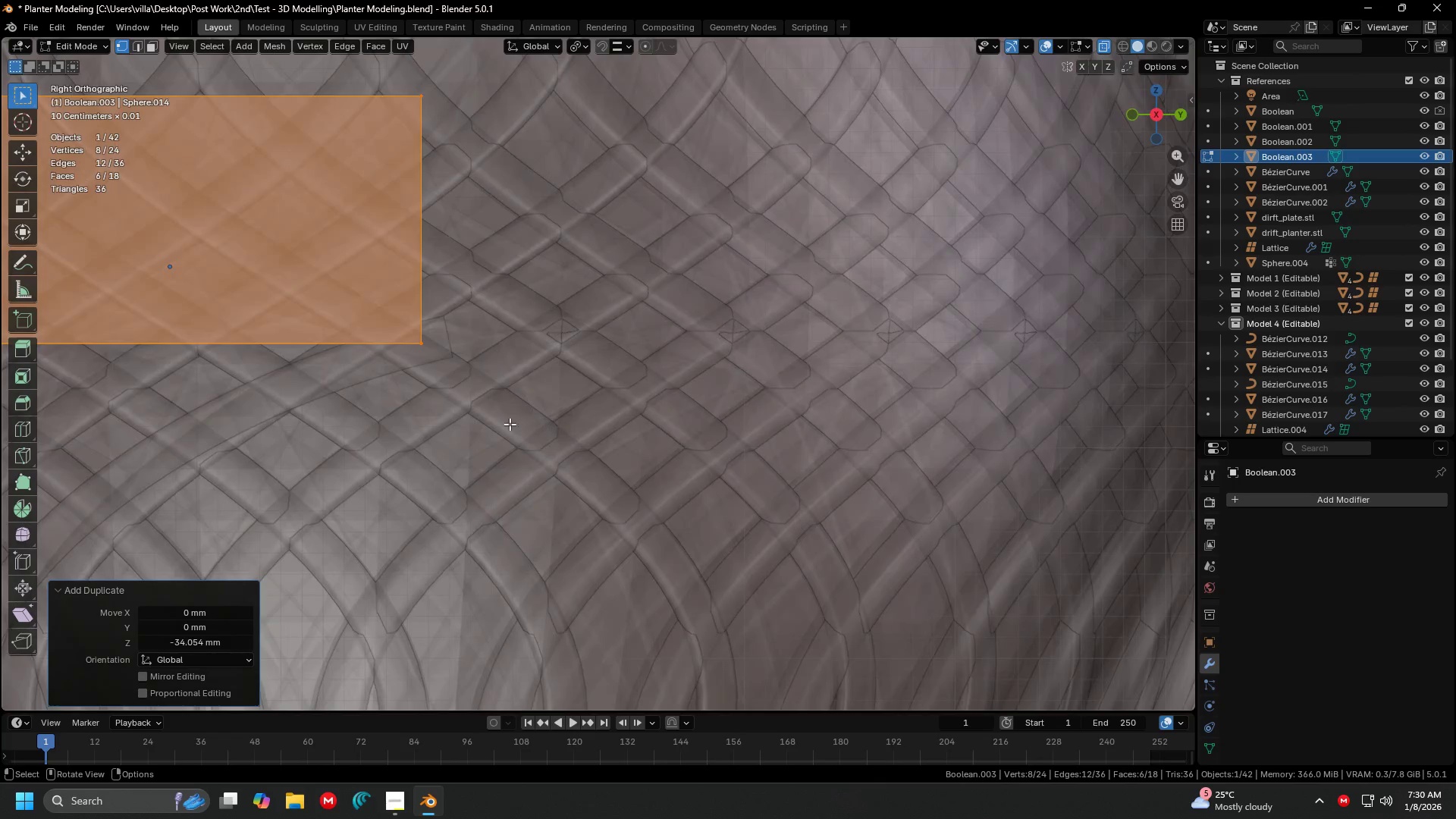 
key(G)
 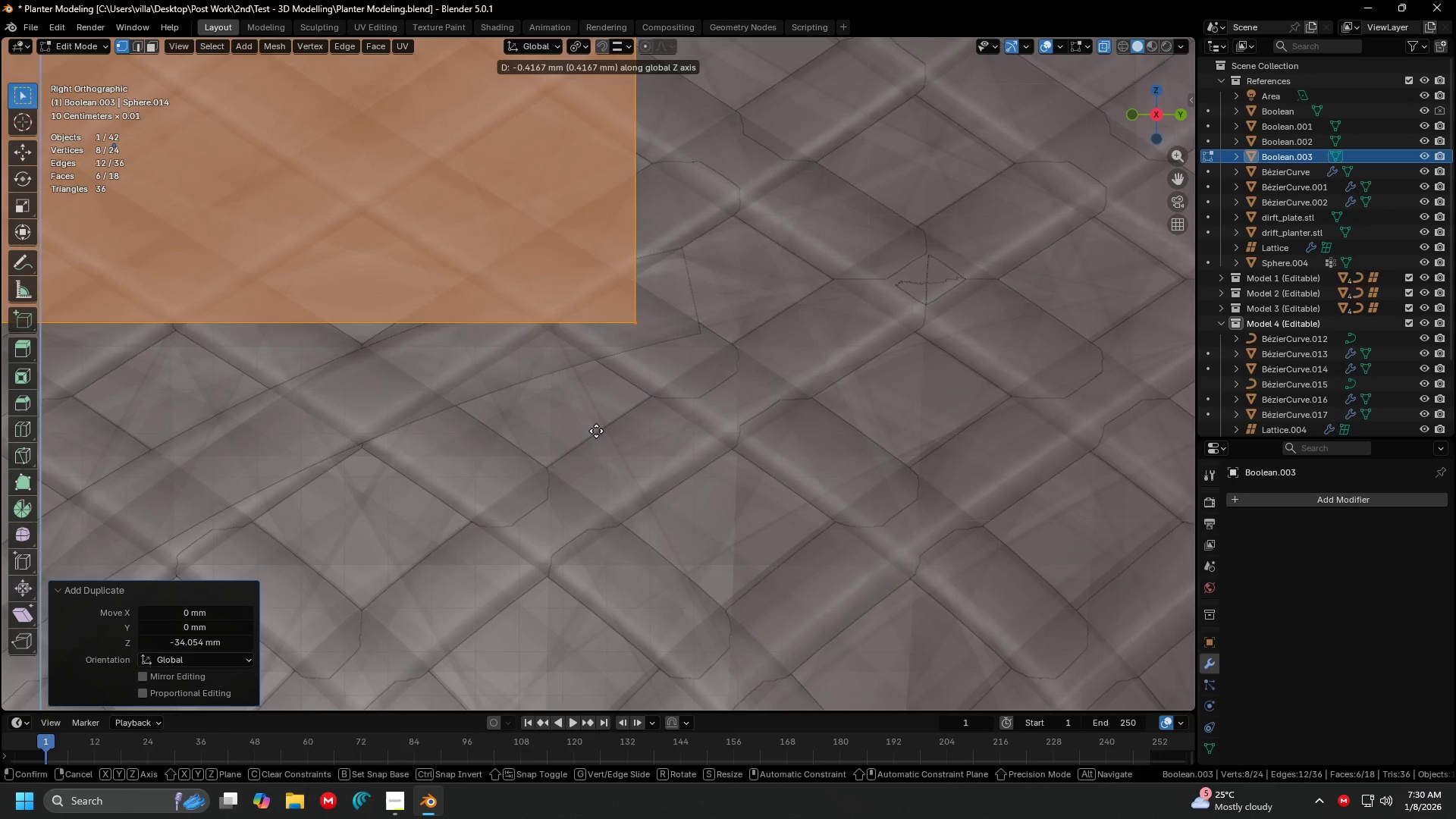 
scroll: coordinate [595, 403], scroll_direction: up, amount: 4.0
 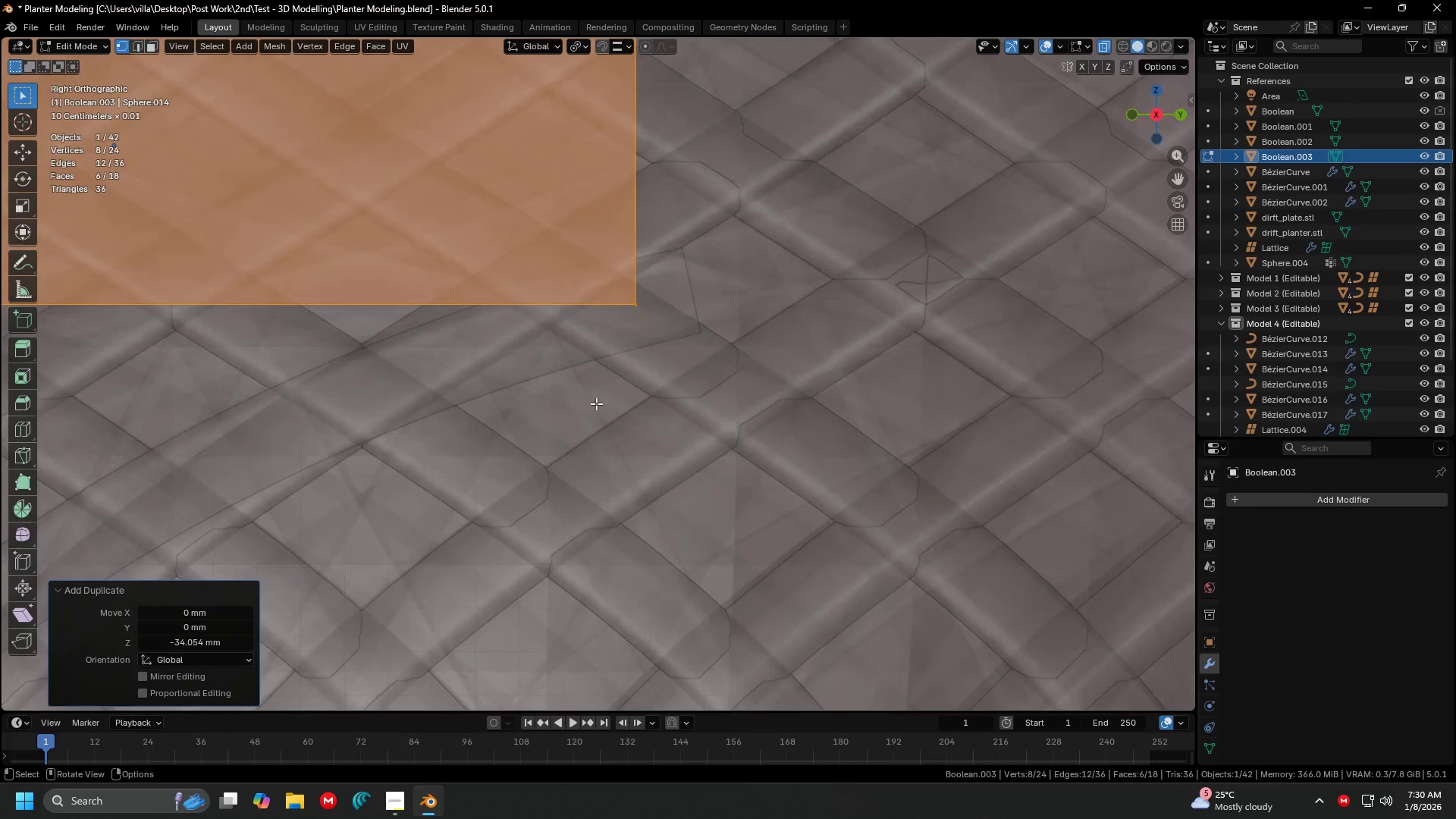 
left_click([596, 430])
 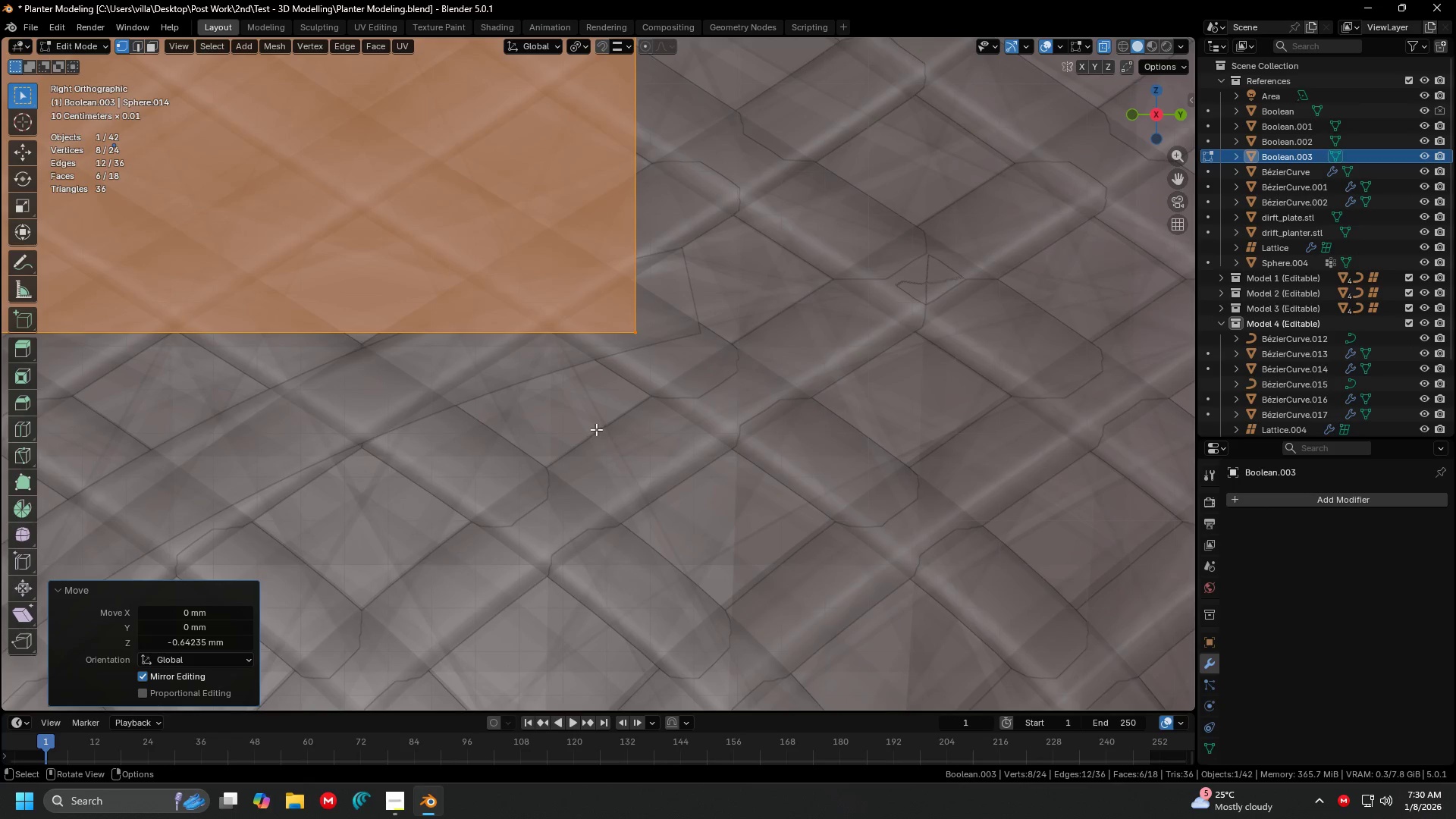 
key(G)
 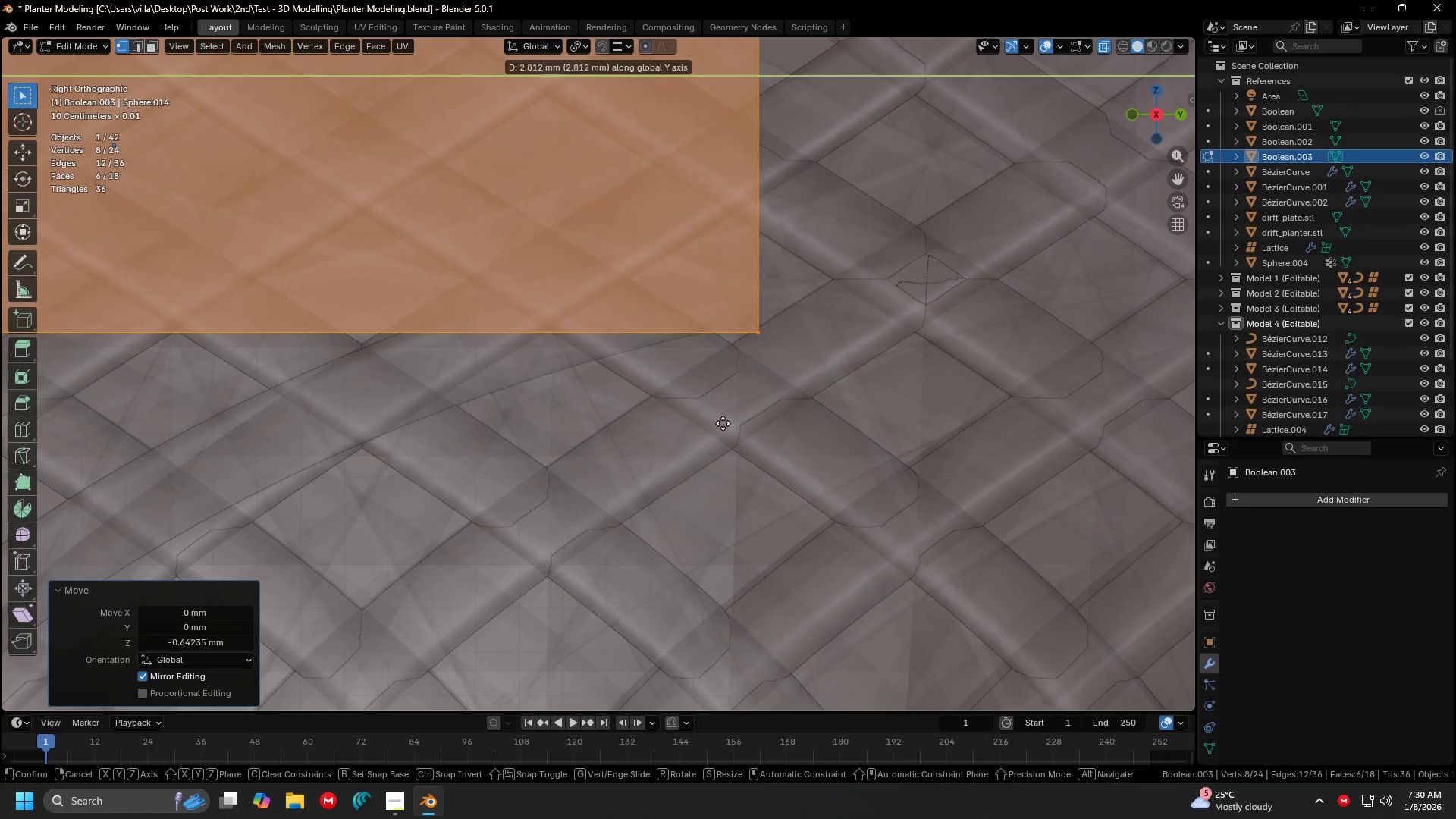 
left_click([733, 423])
 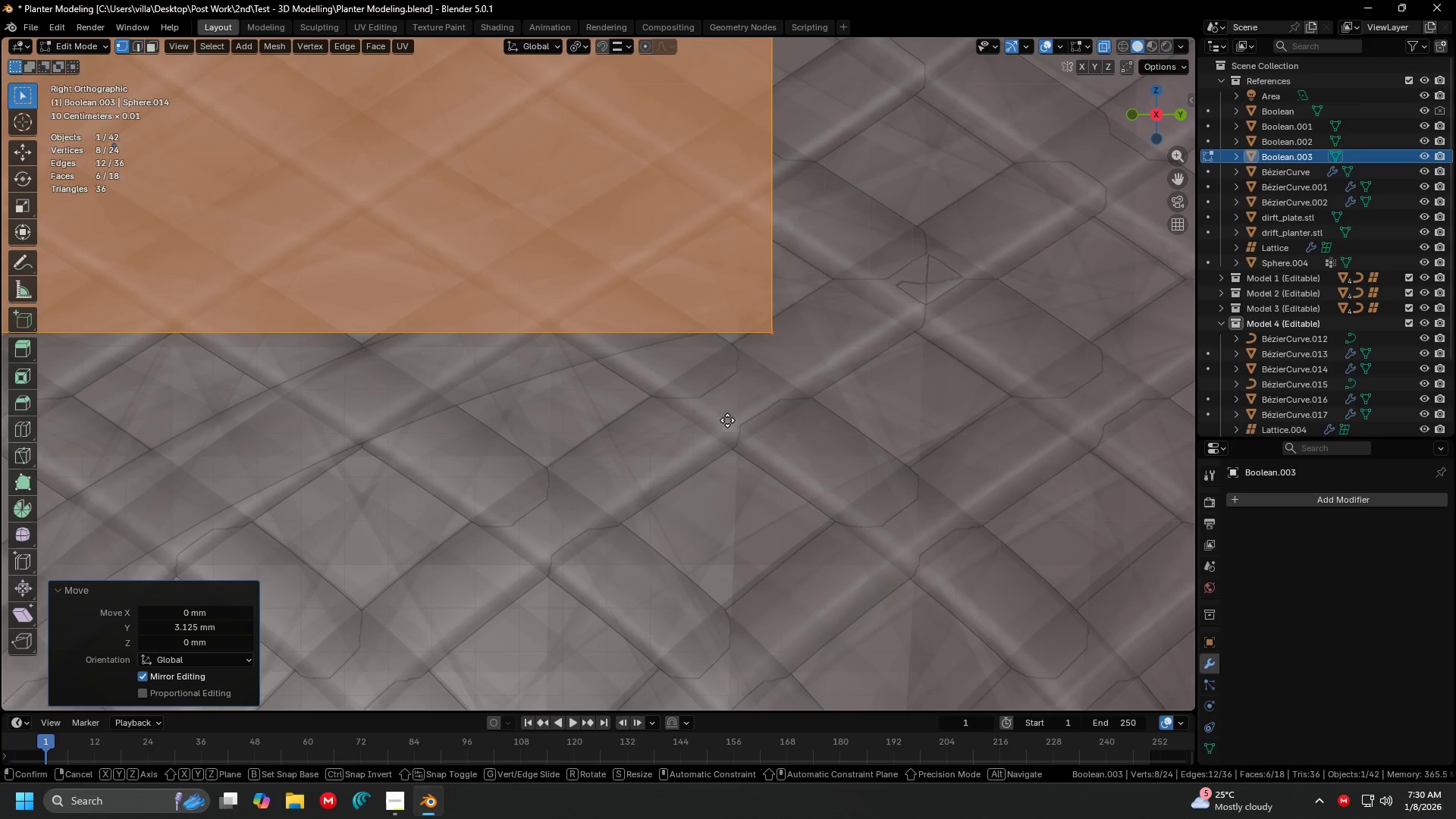 
key(G)
 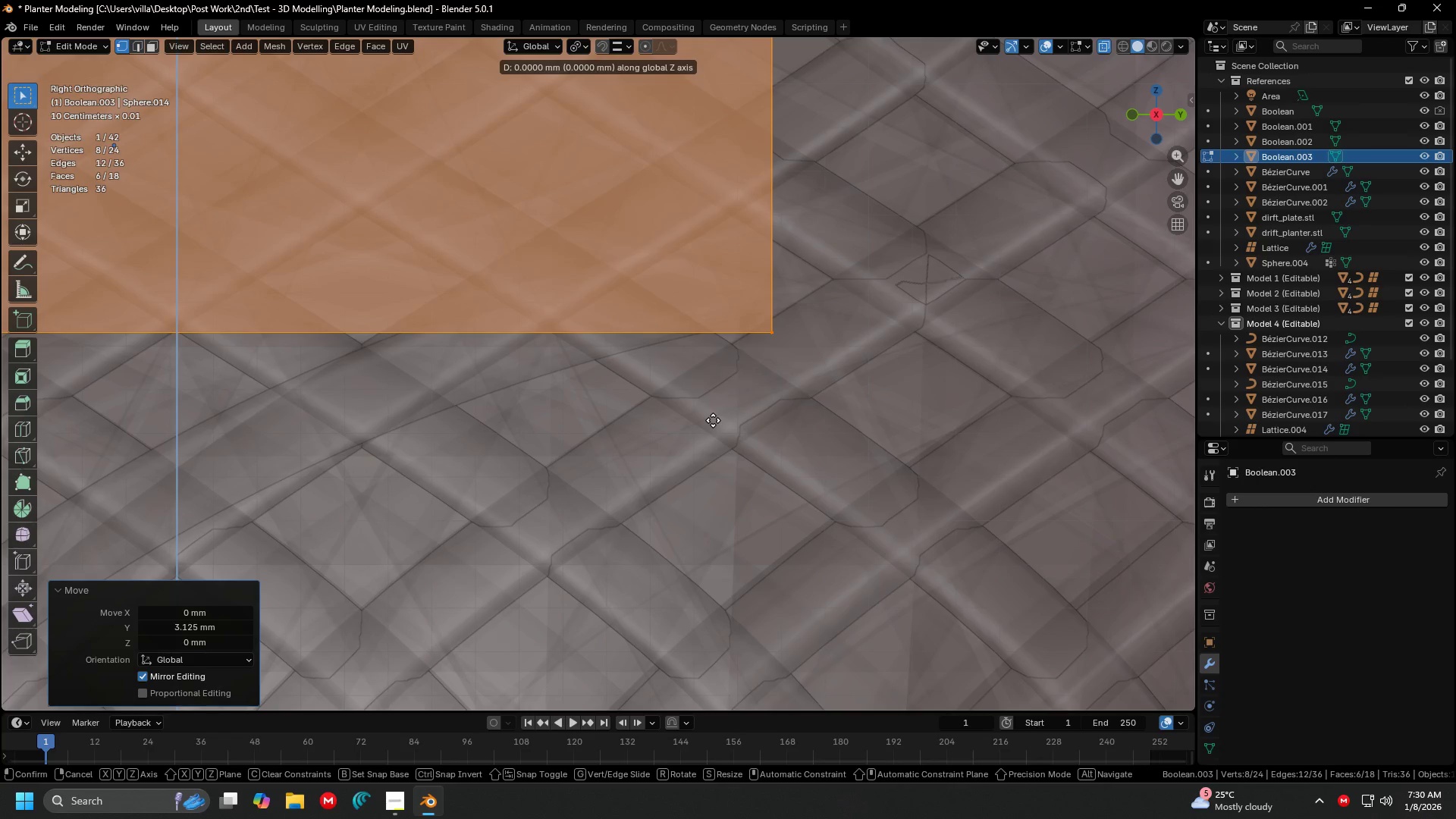 
left_click([712, 421])
 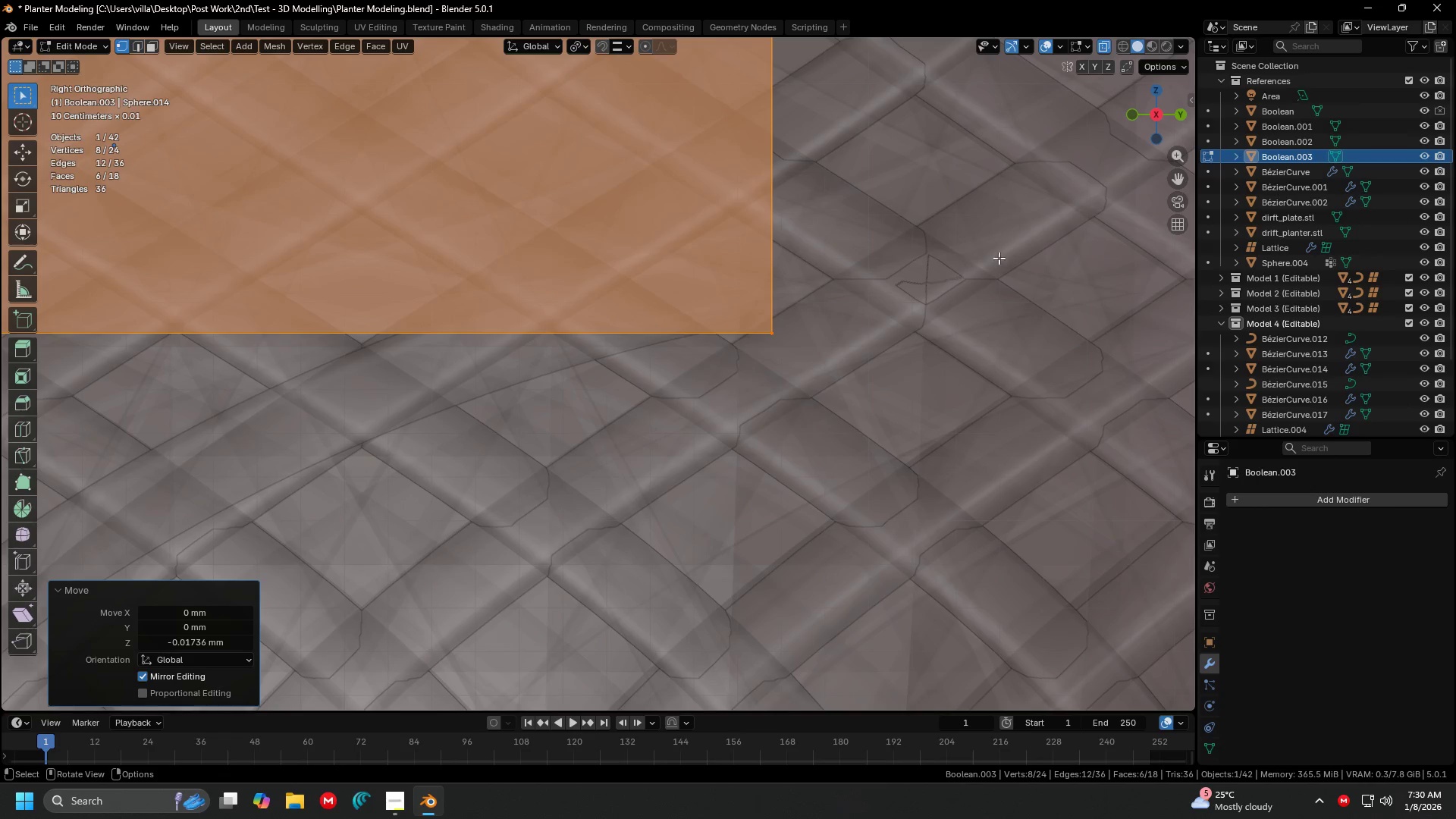 
key(Tab)
 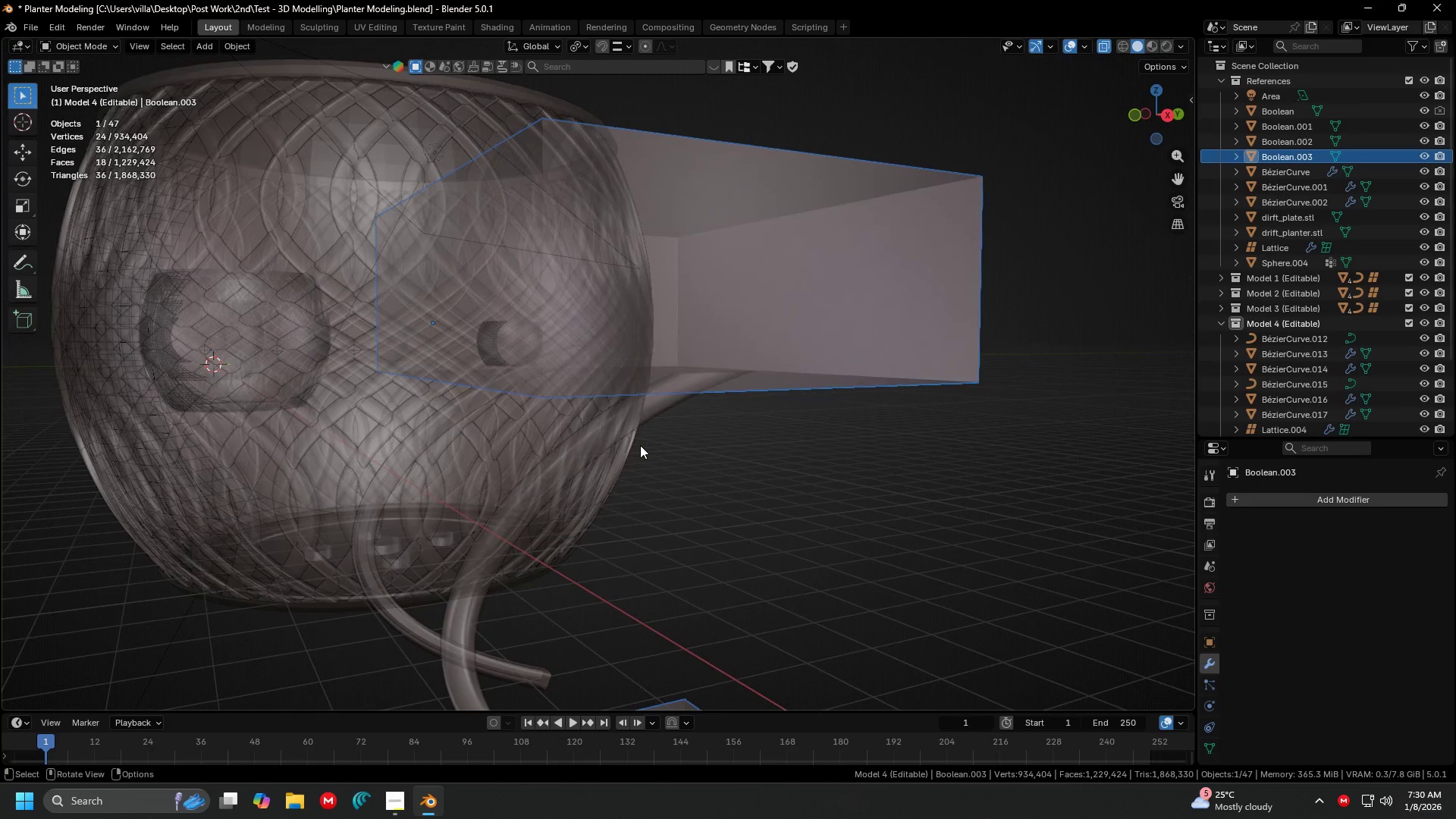 
scroll: coordinate [687, 441], scroll_direction: down, amount: 8.0
 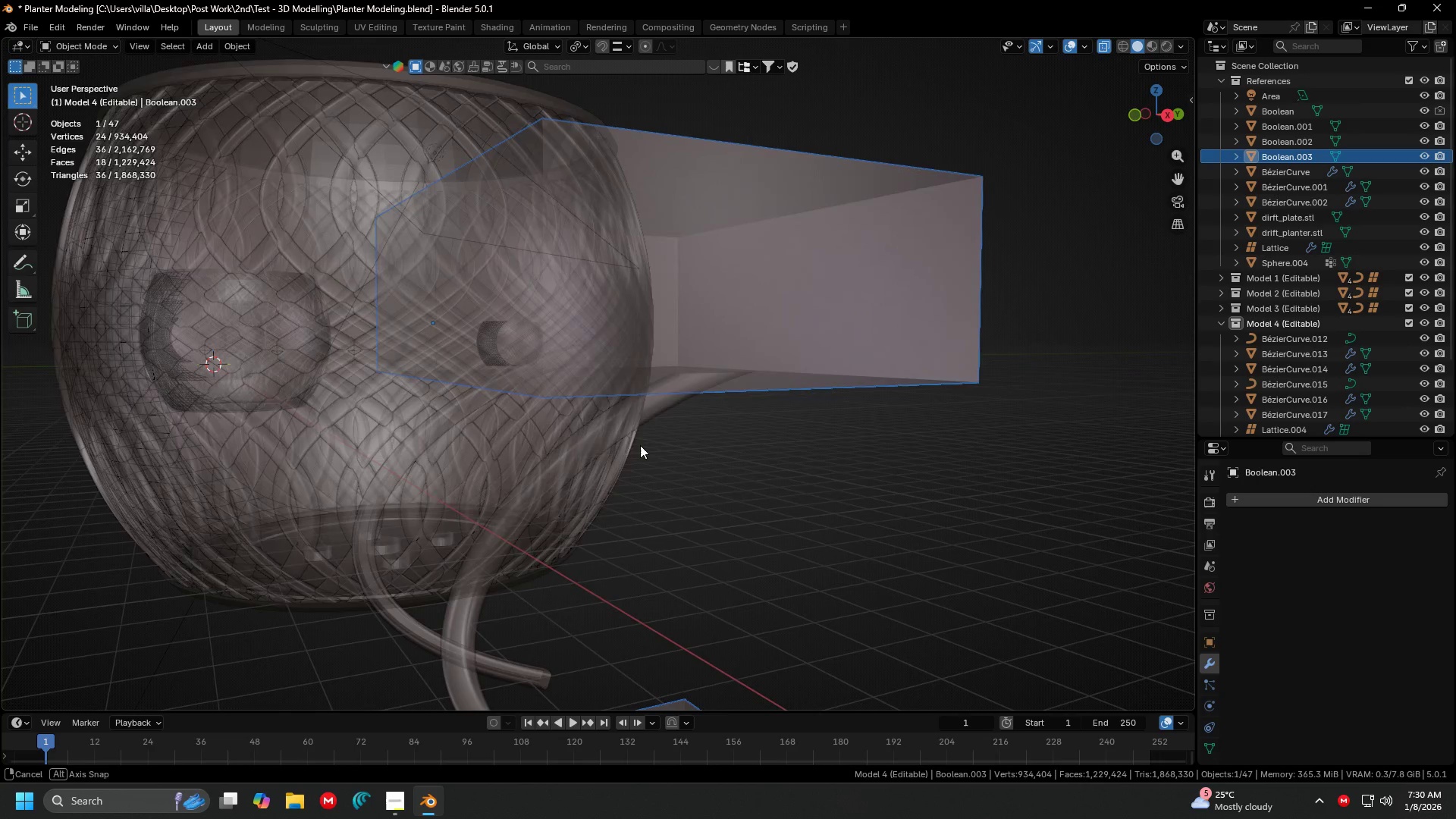 
key(Shift+ShiftLeft)
 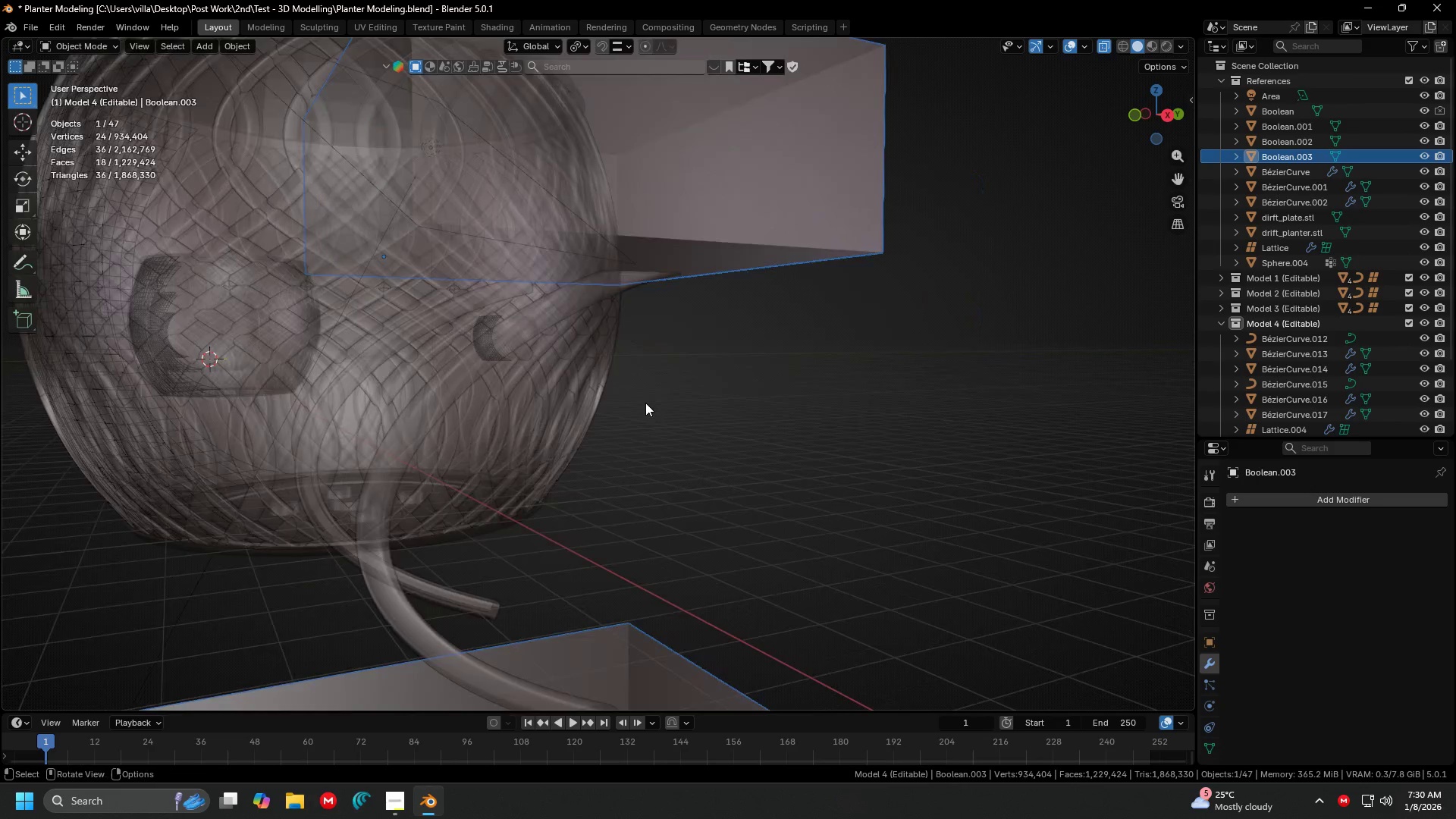 
scroll: coordinate [655, 403], scroll_direction: down, amount: 2.0
 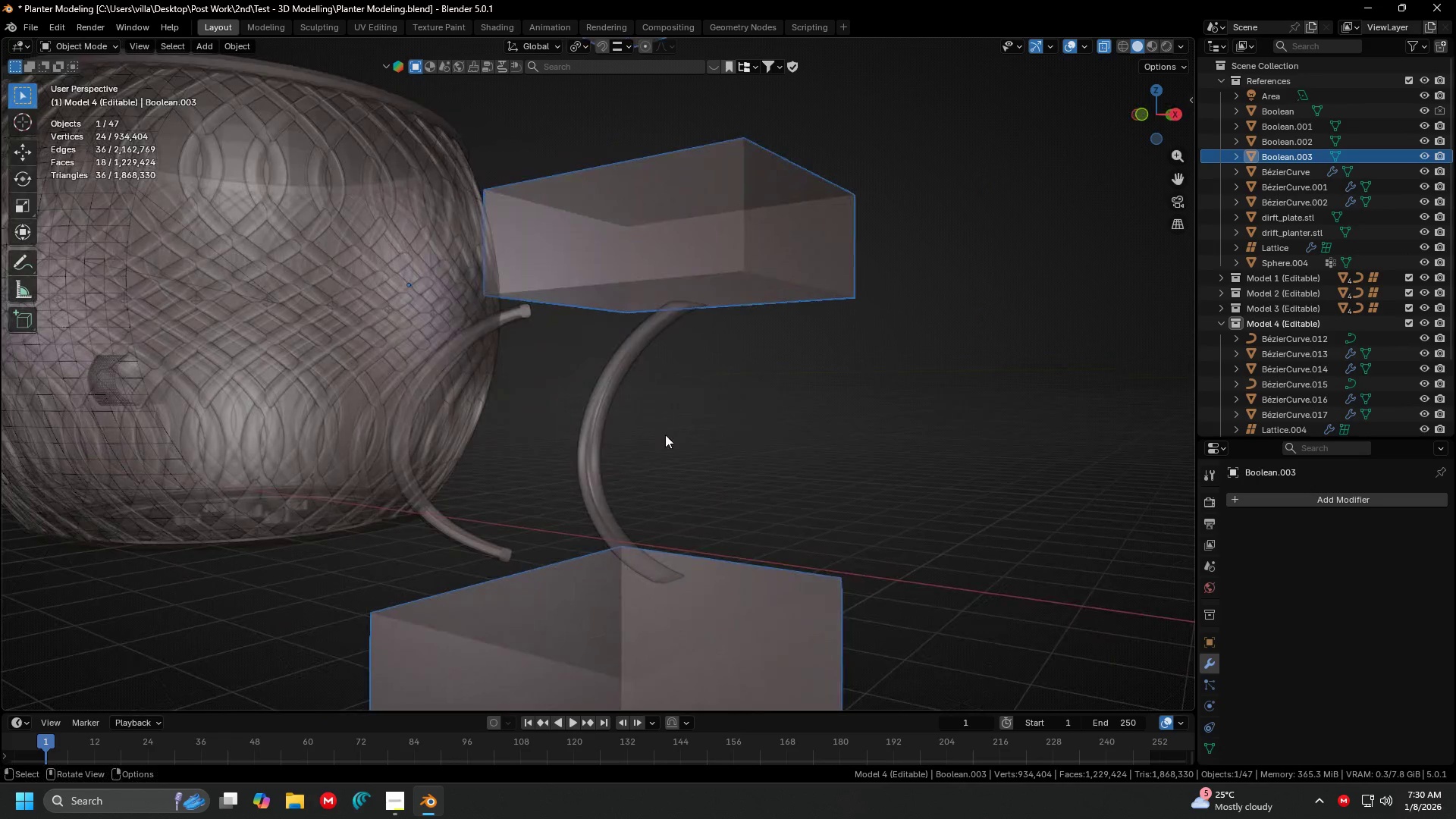 
left_click([599, 455])
 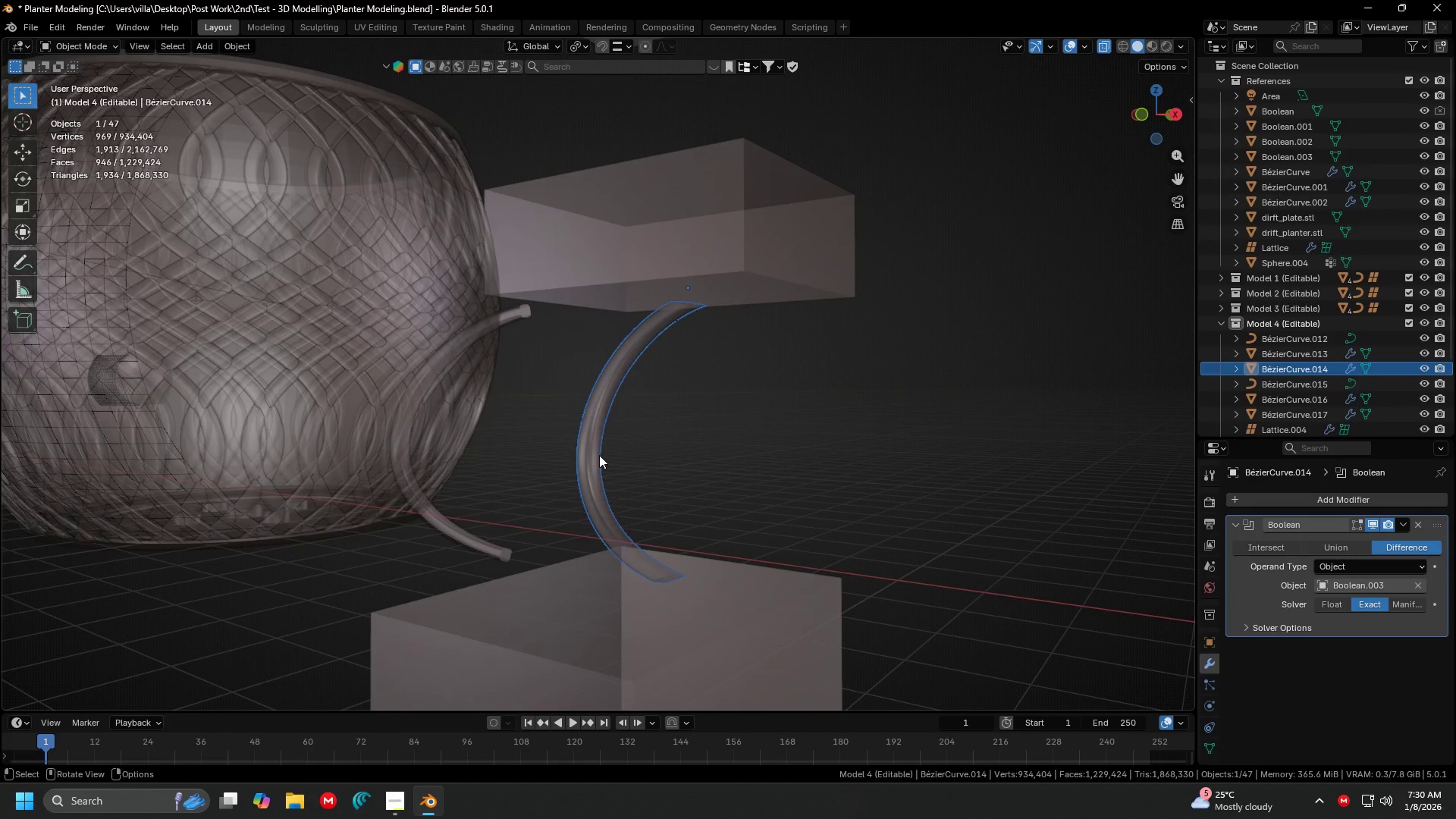 
right_click([599, 455])
 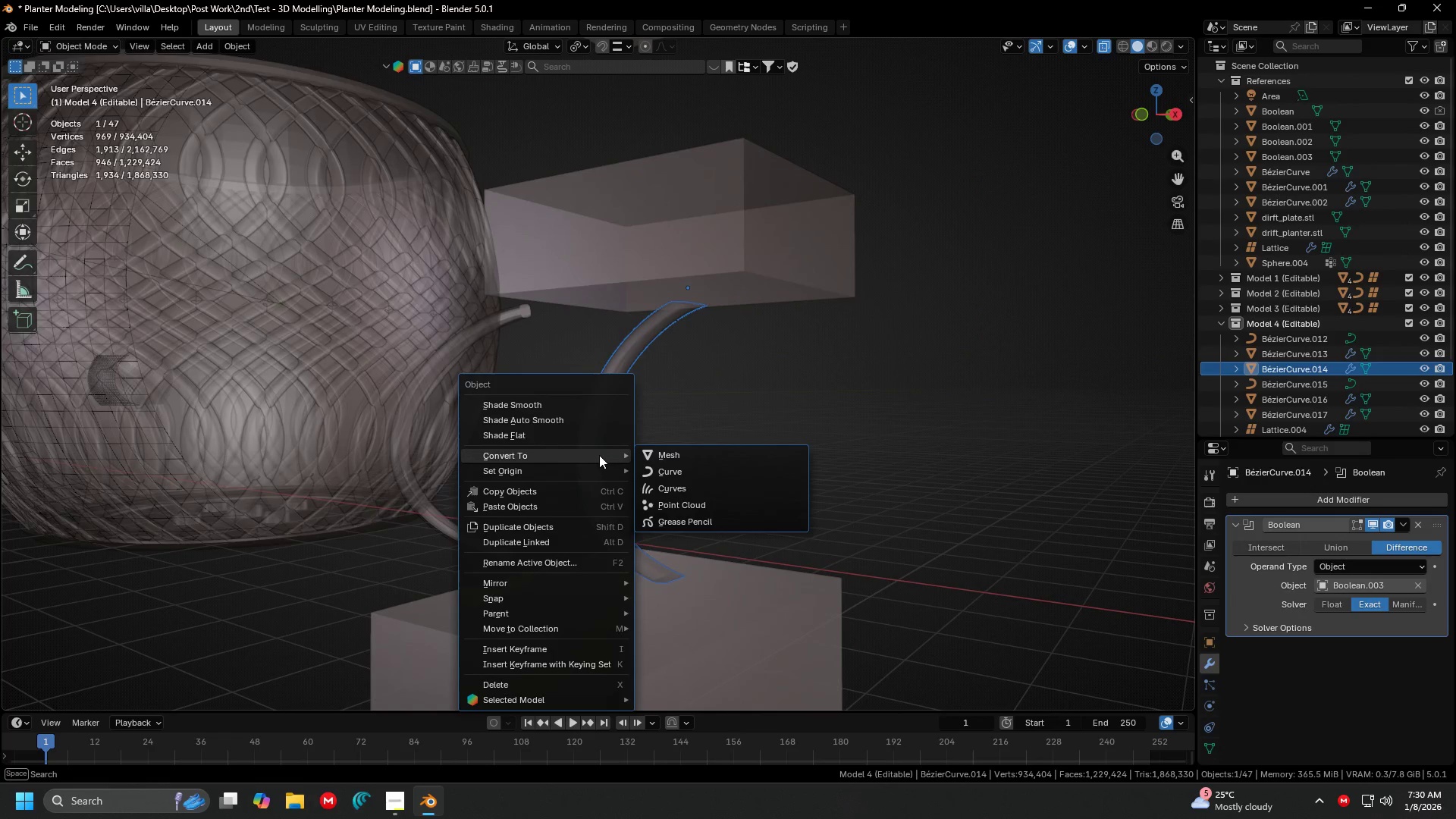 
left_click([599, 455])
 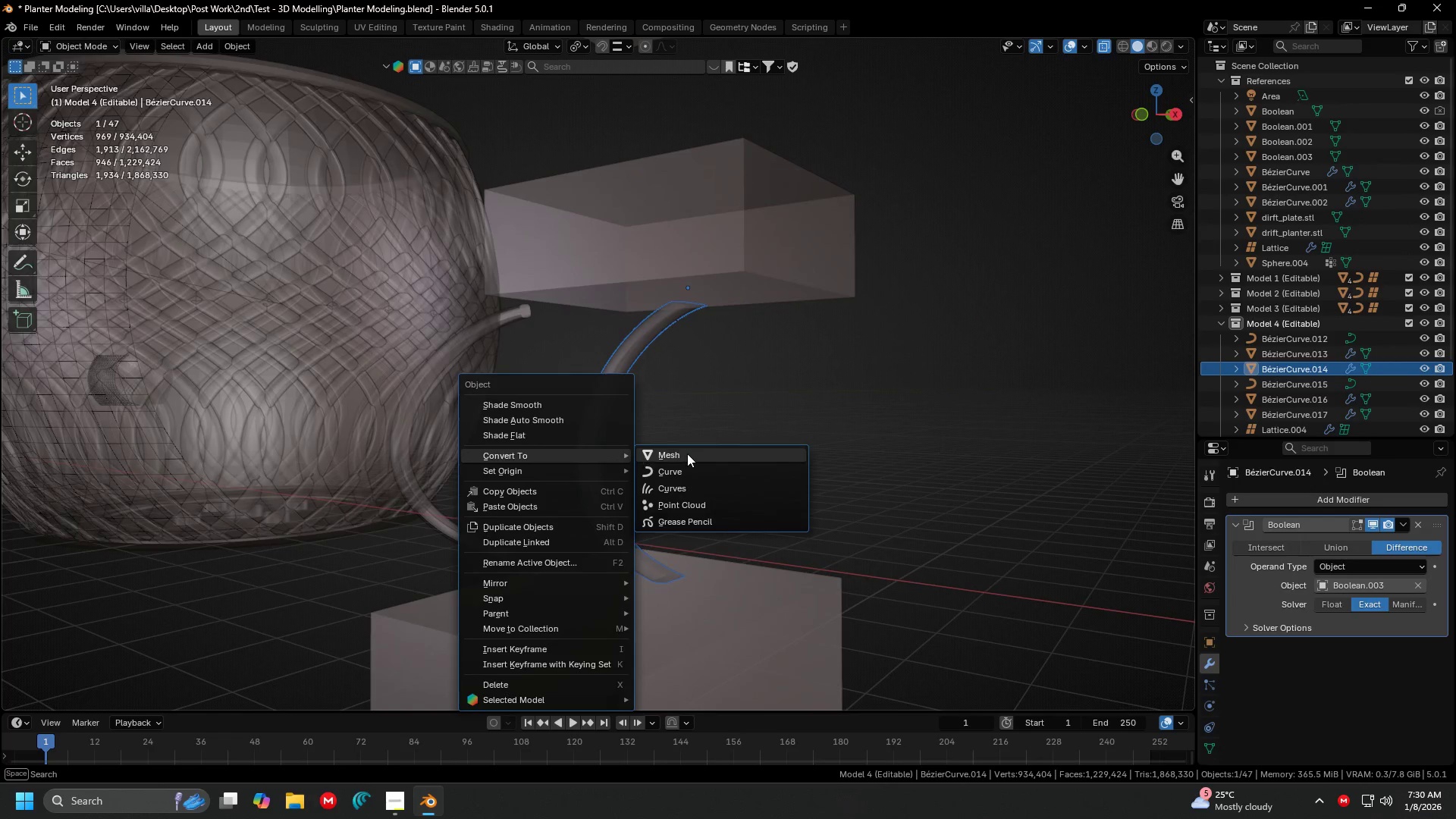 
double_click([689, 453])
 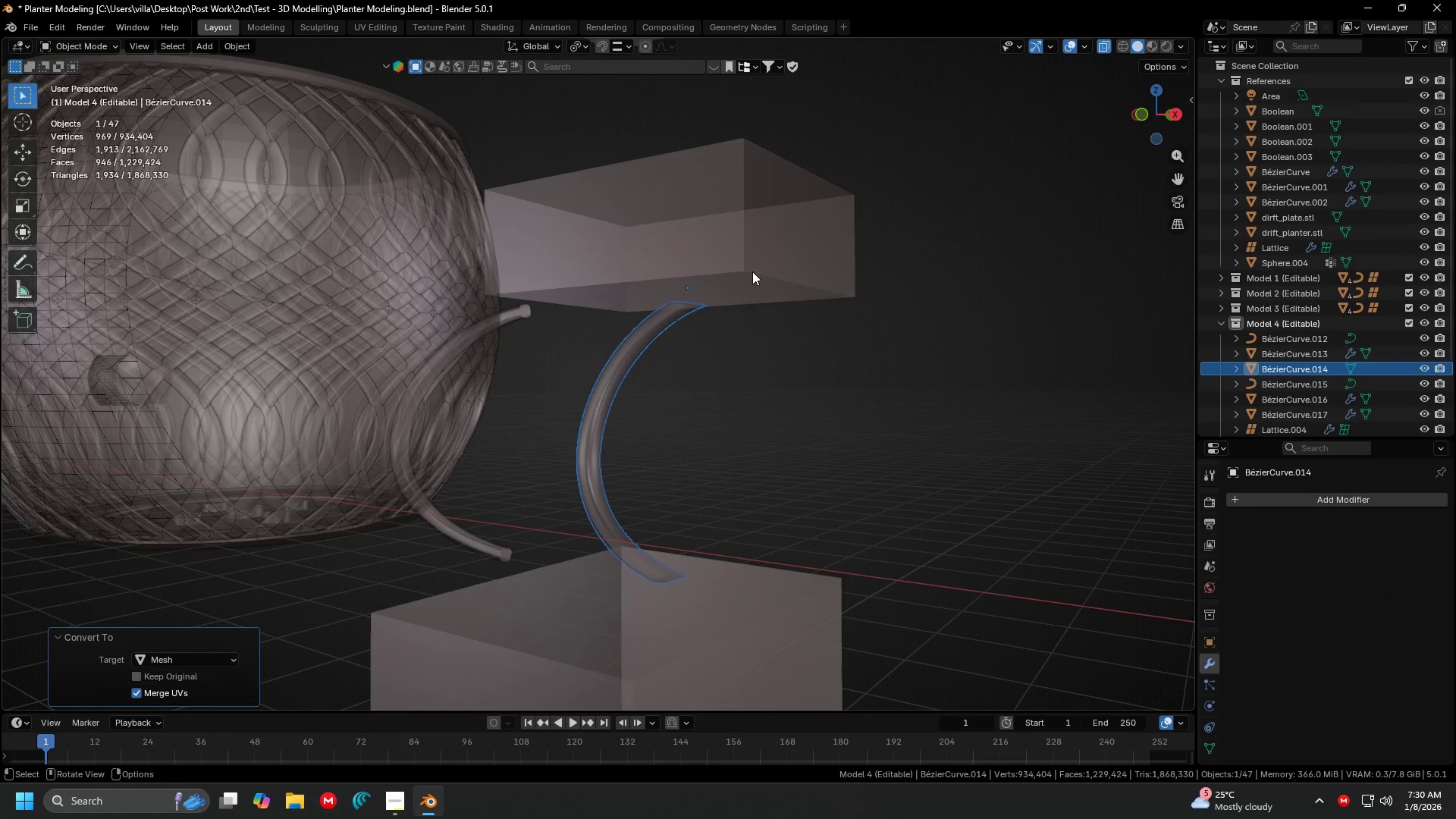 
triple_click([768, 232])
 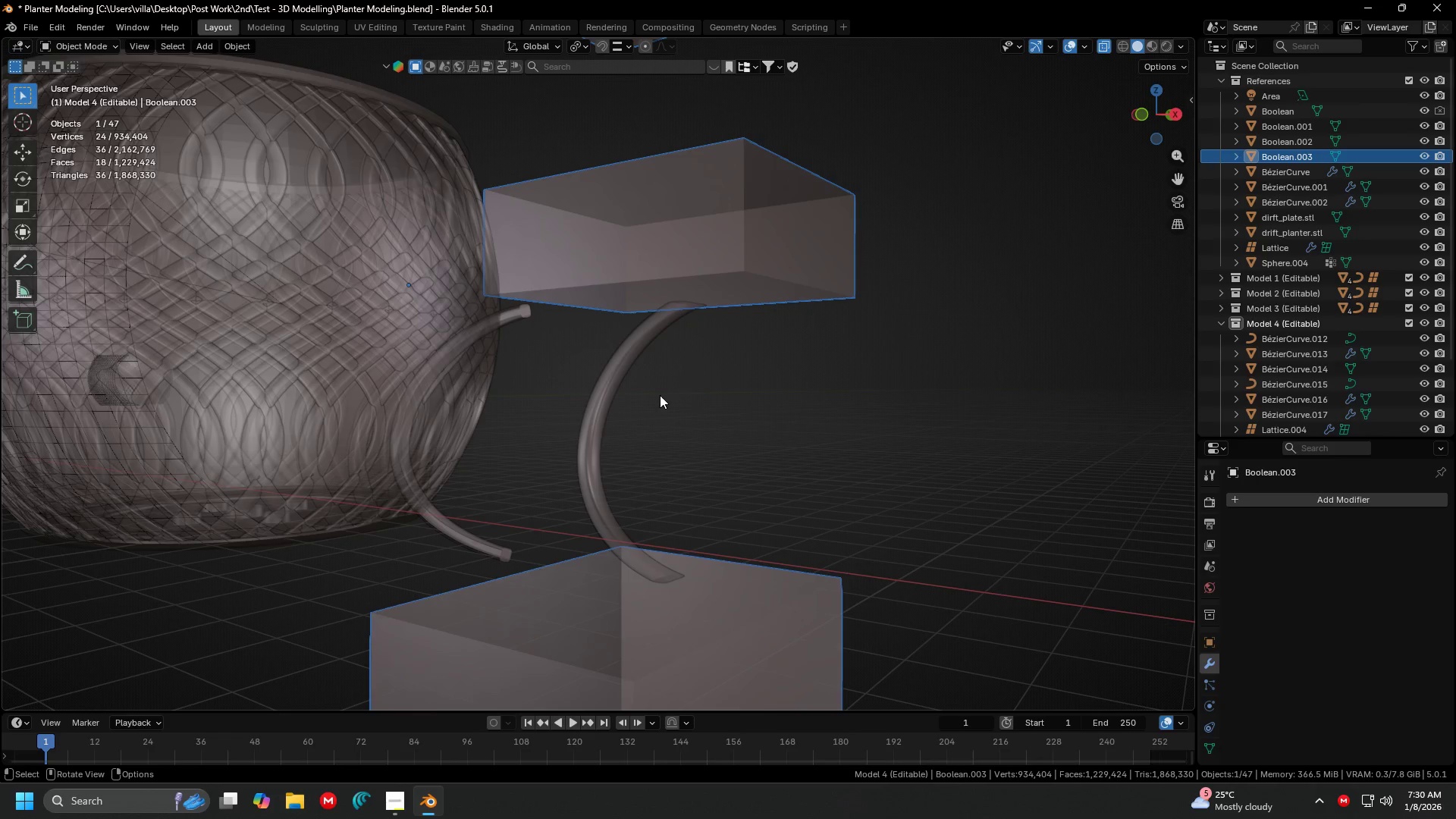 
key(Delete)
 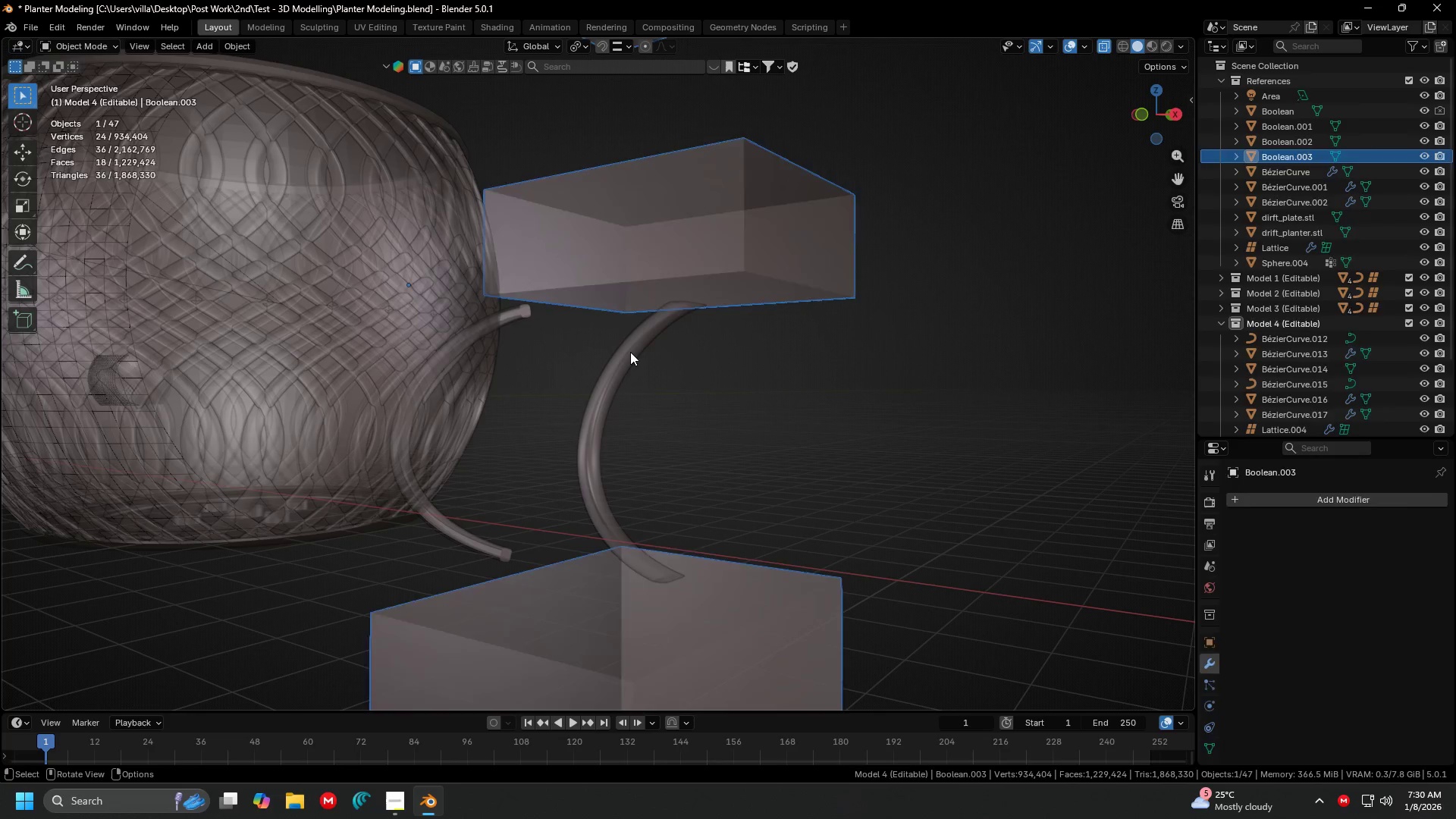 
key(Backspace)
 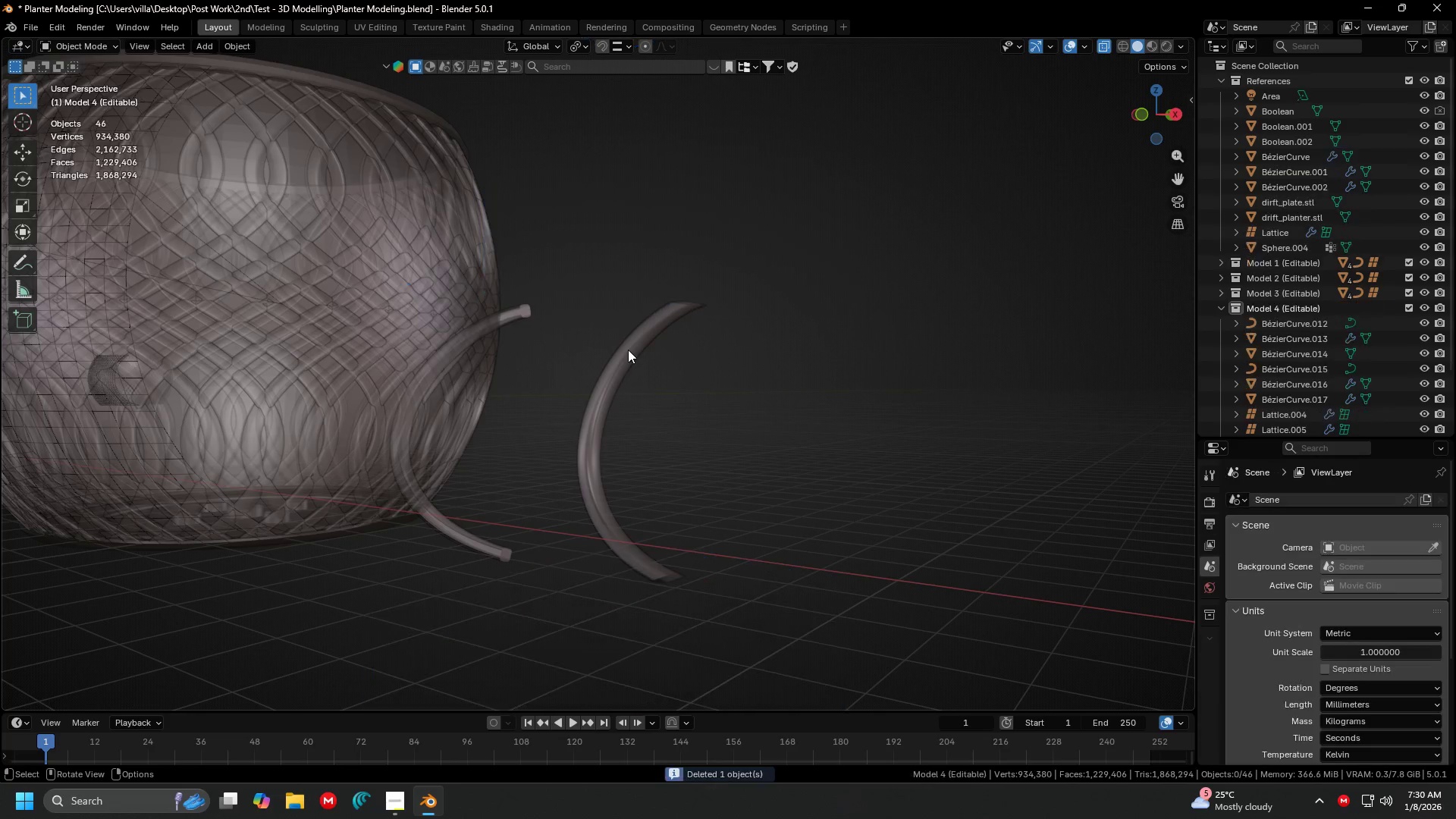 
left_click([628, 350])
 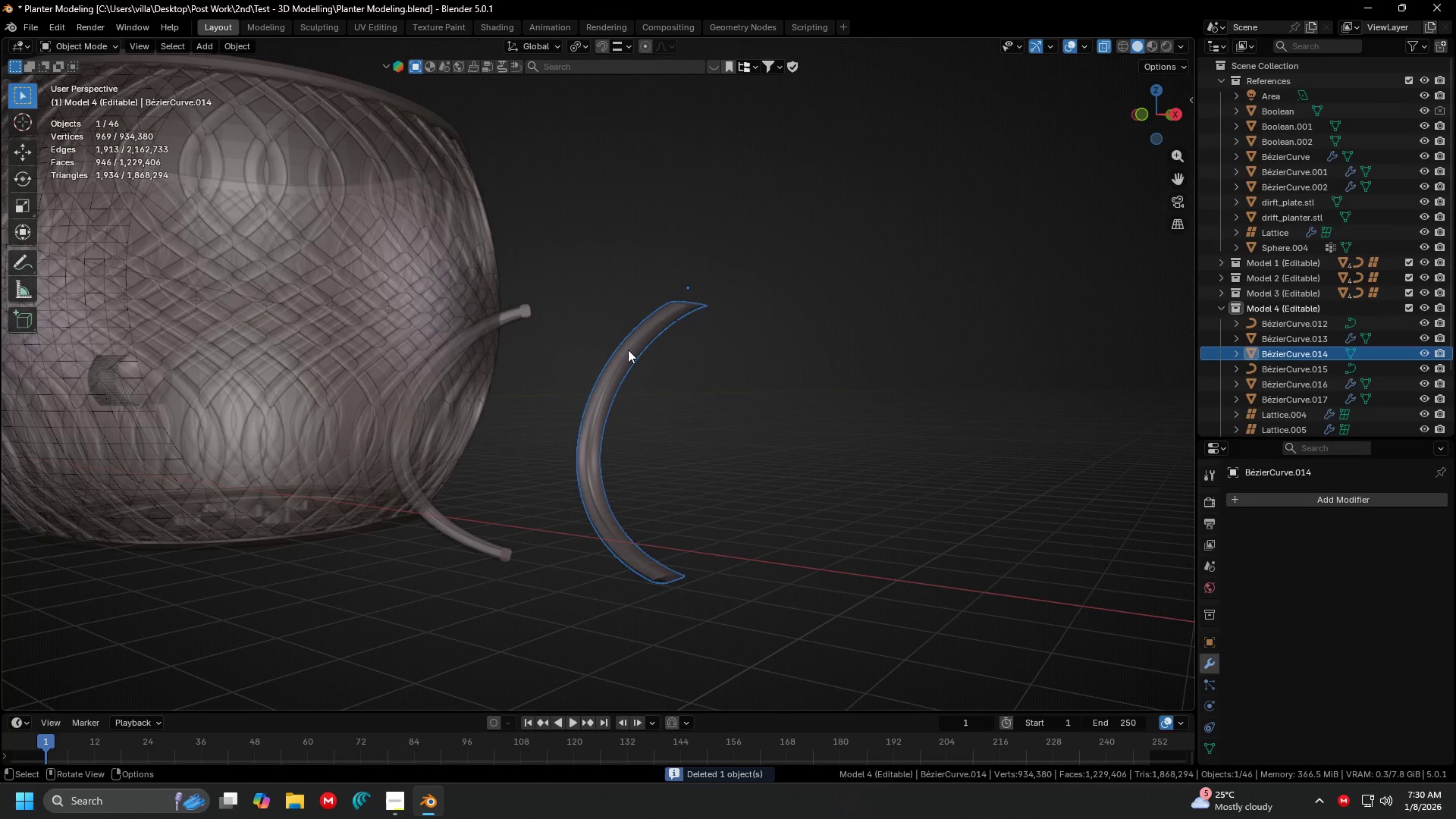 
key(Tab)
 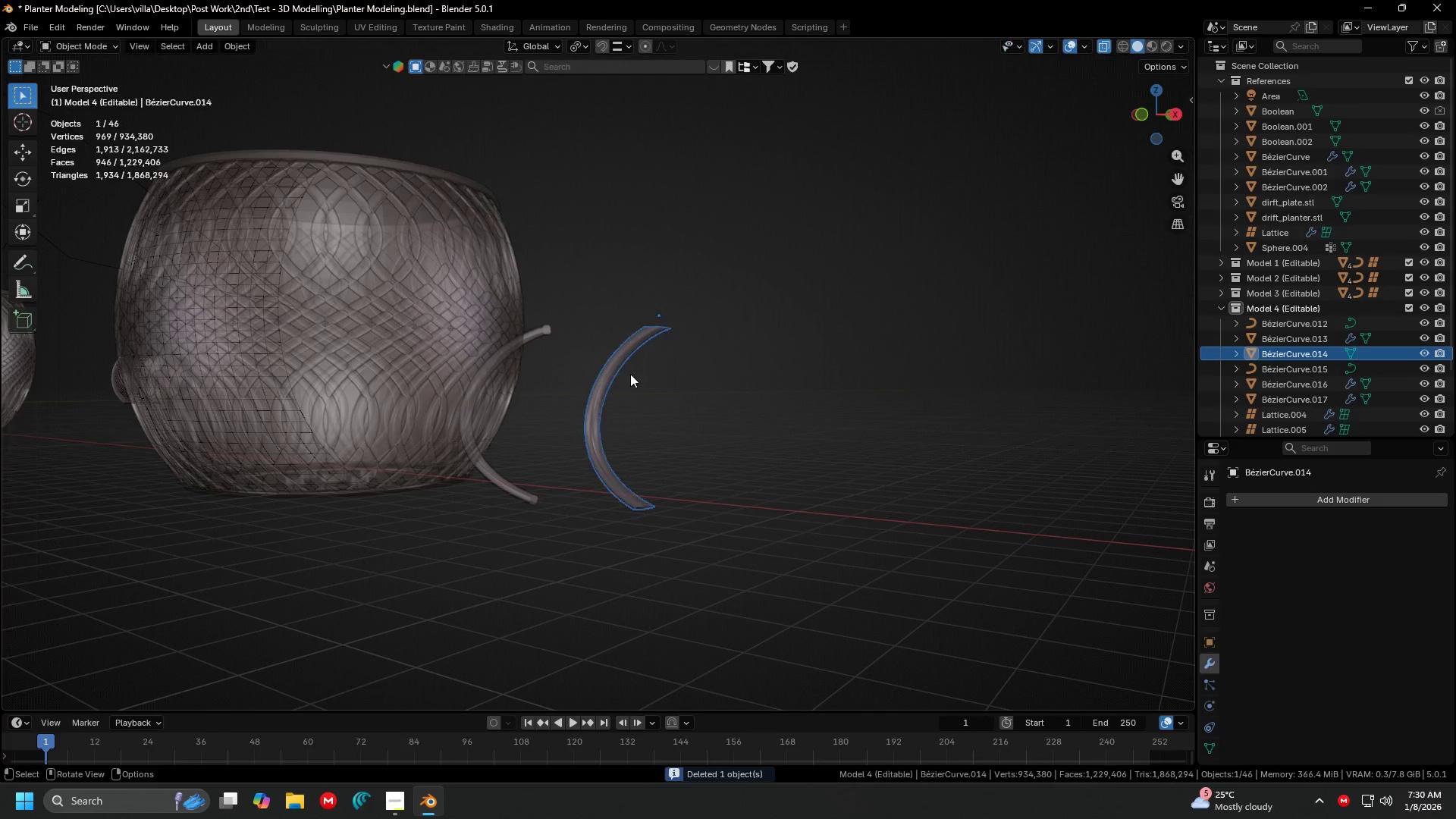 
scroll: coordinate [628, 350], scroll_direction: down, amount: 2.0
 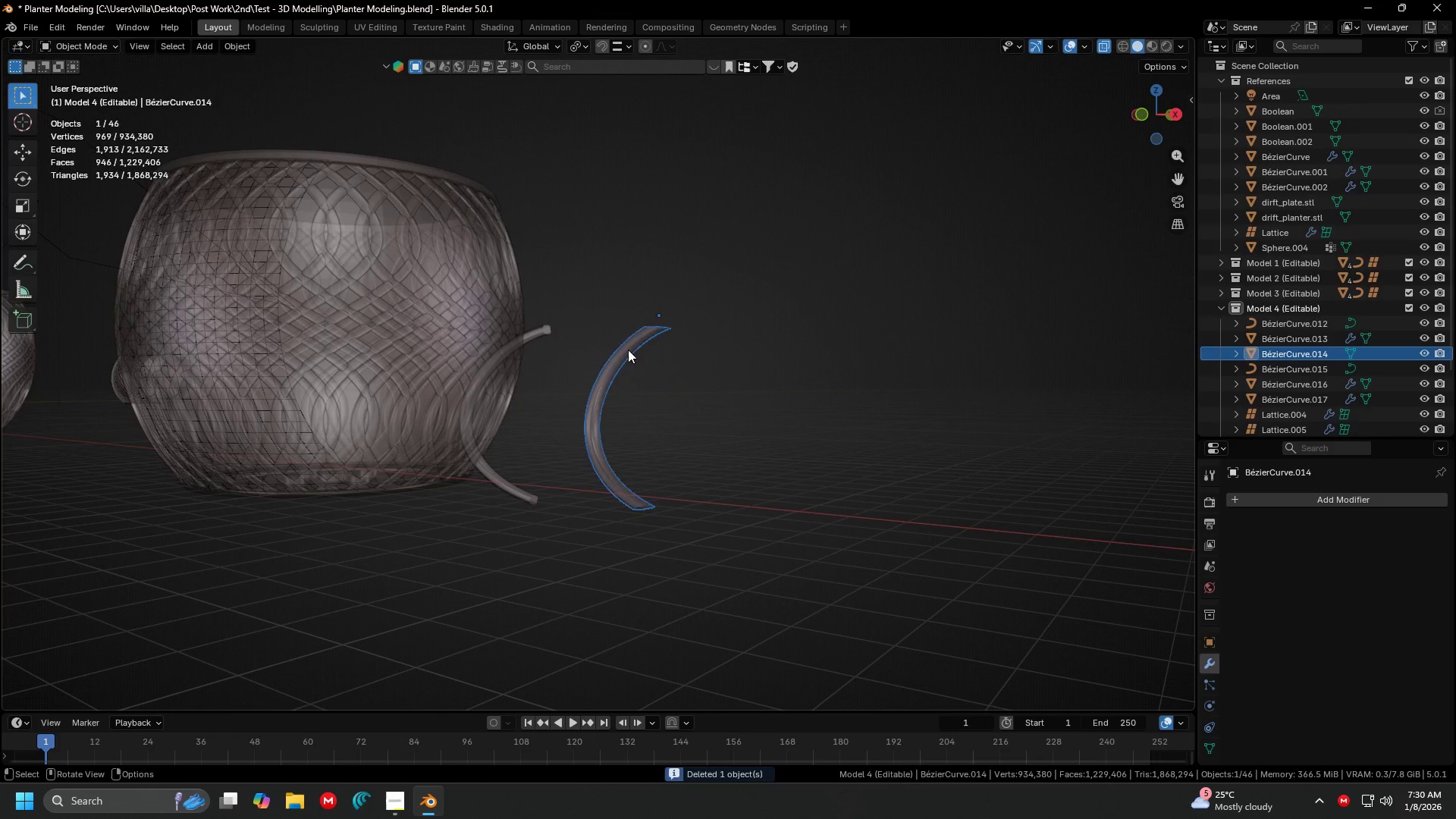 
key(Tab)
 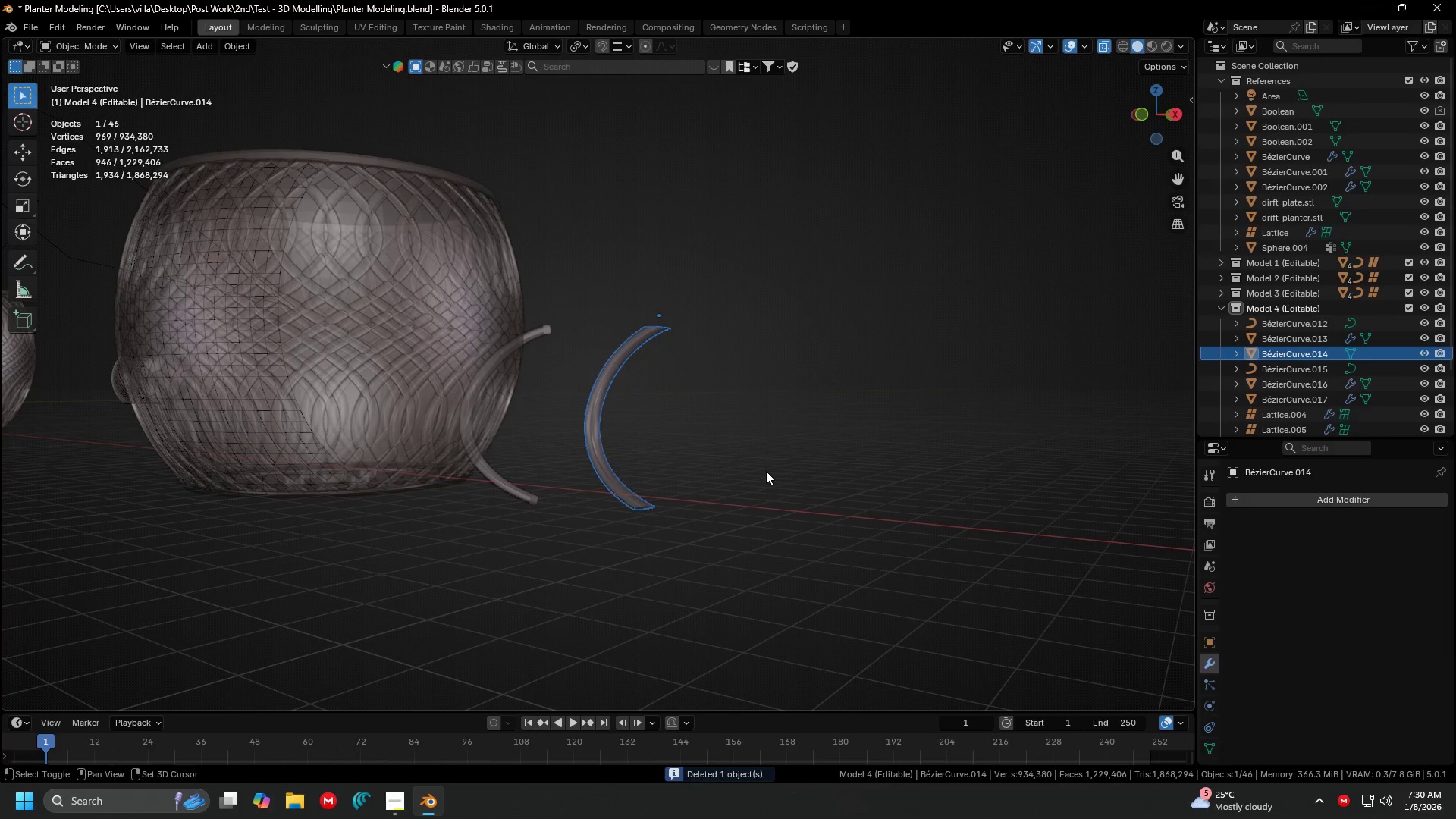 
key(Shift+D)
 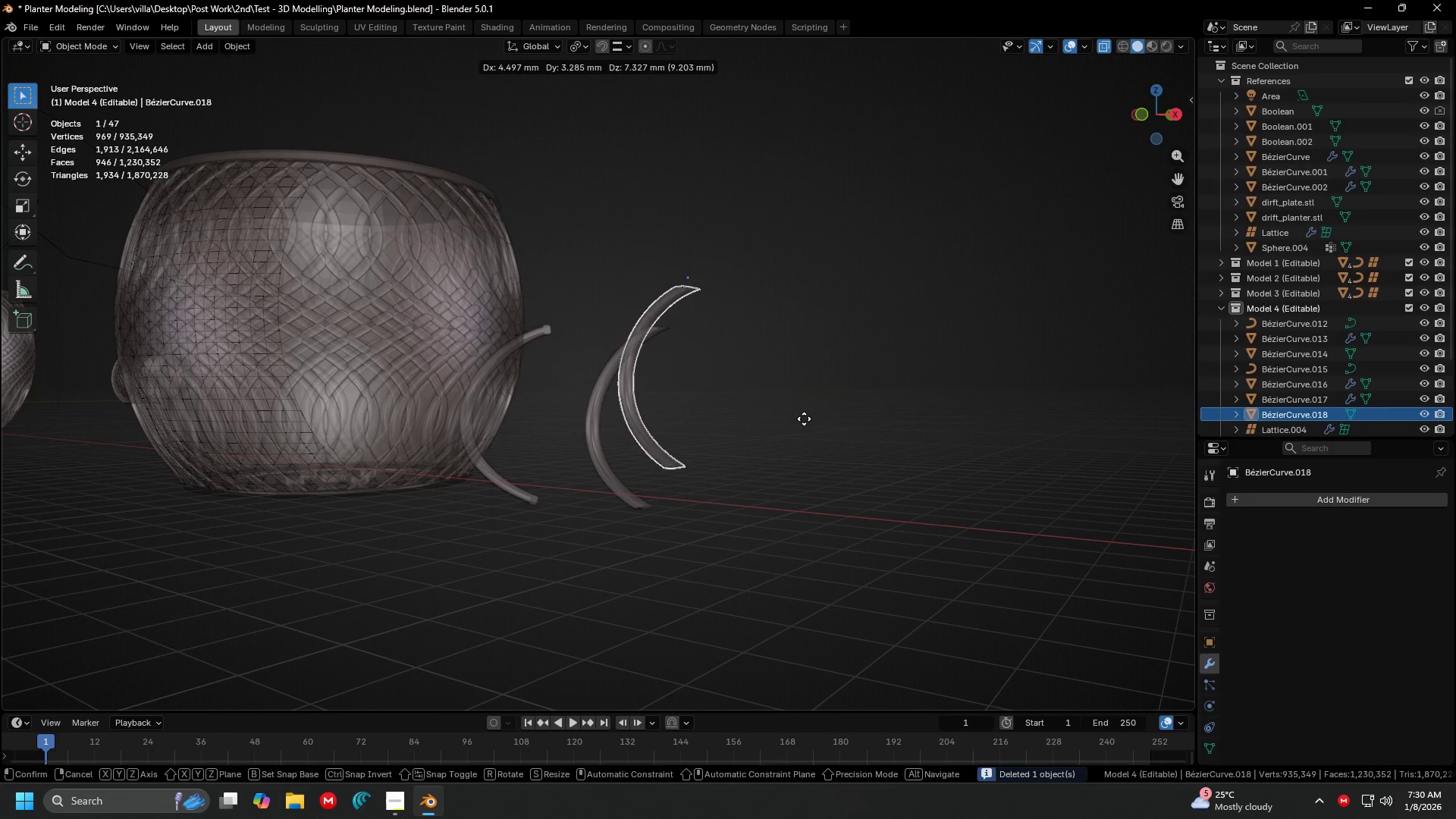 
right_click([804, 419])
 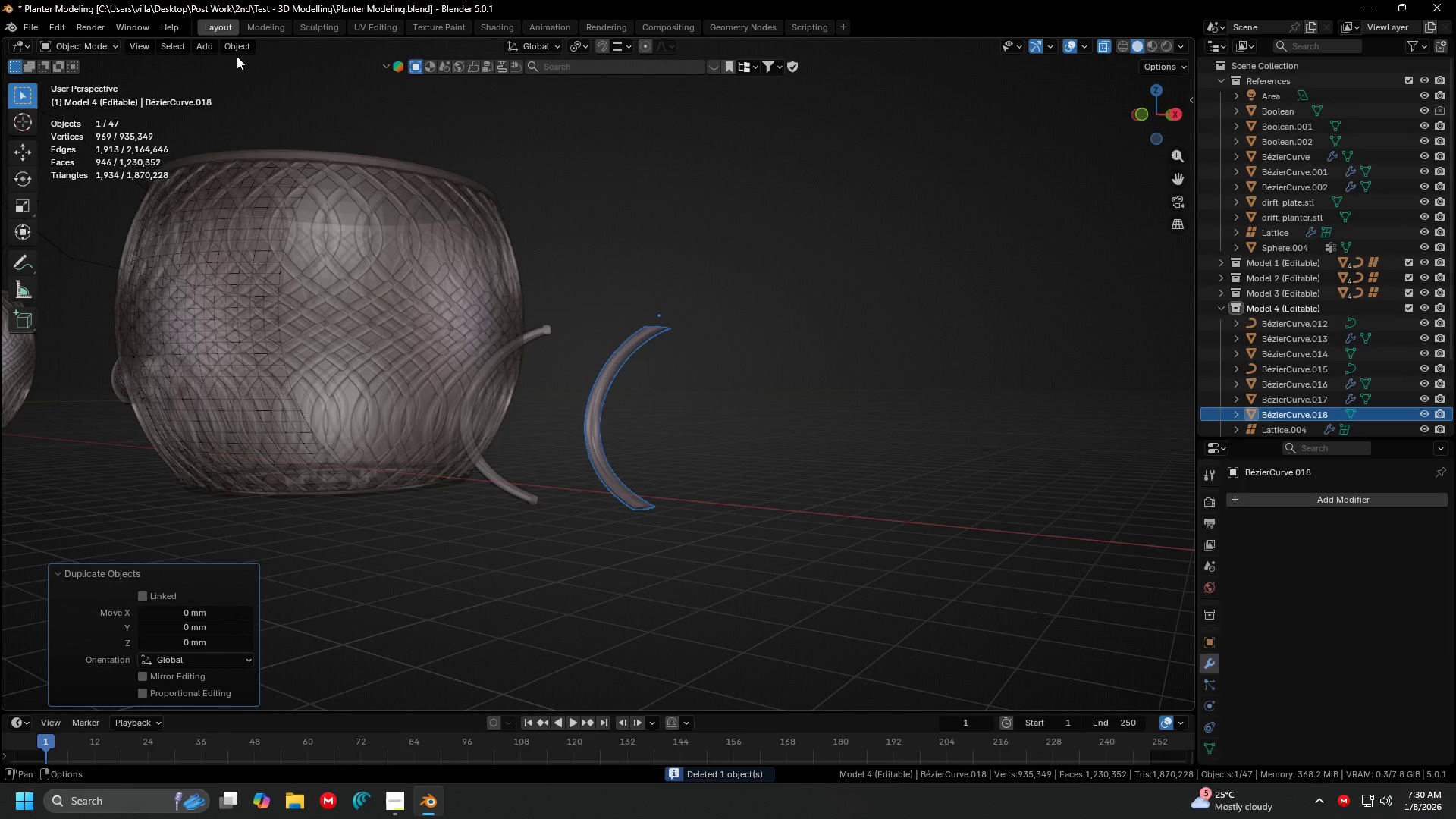 
left_click([230, 49])
 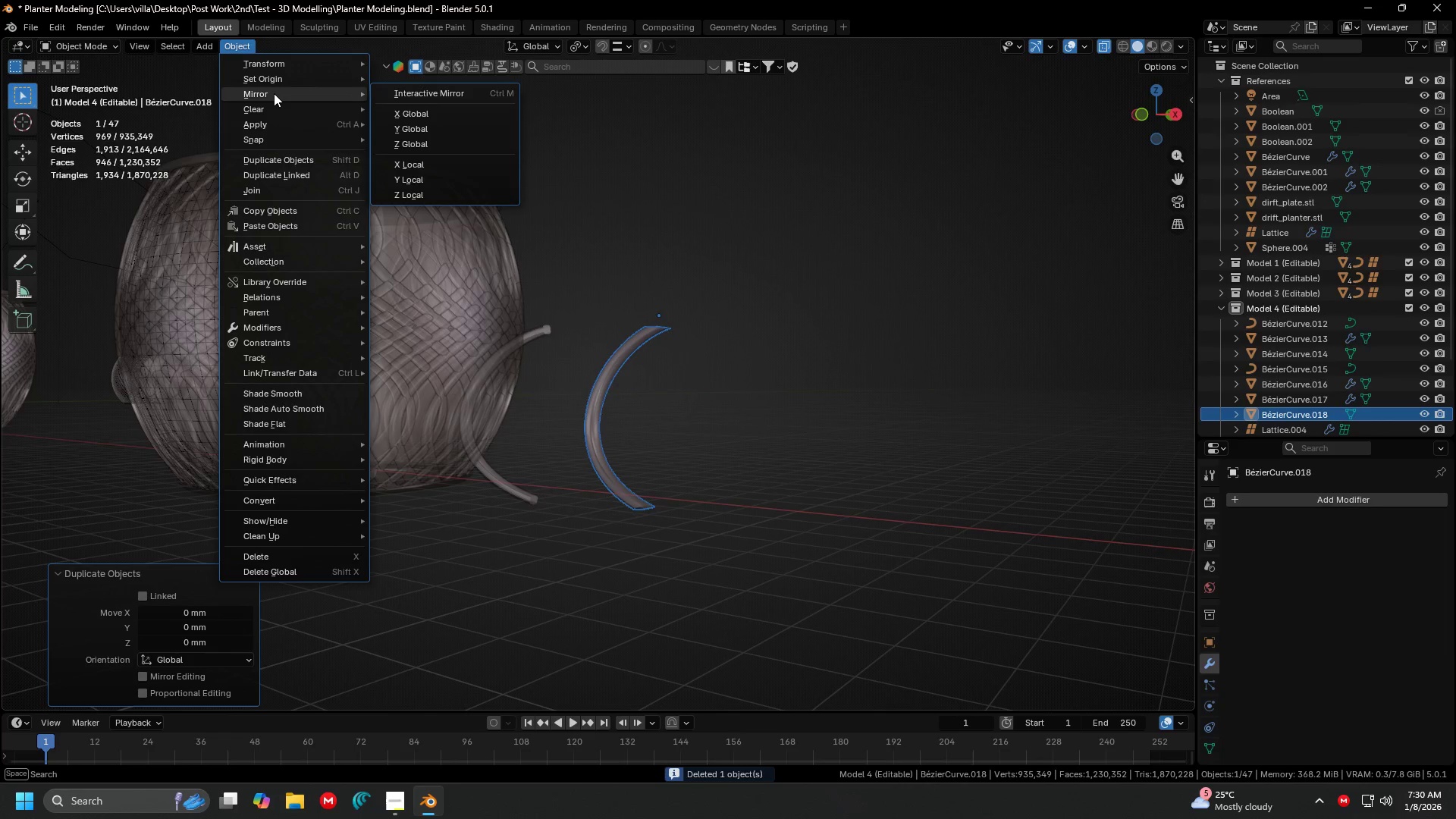 
left_click([274, 93])
 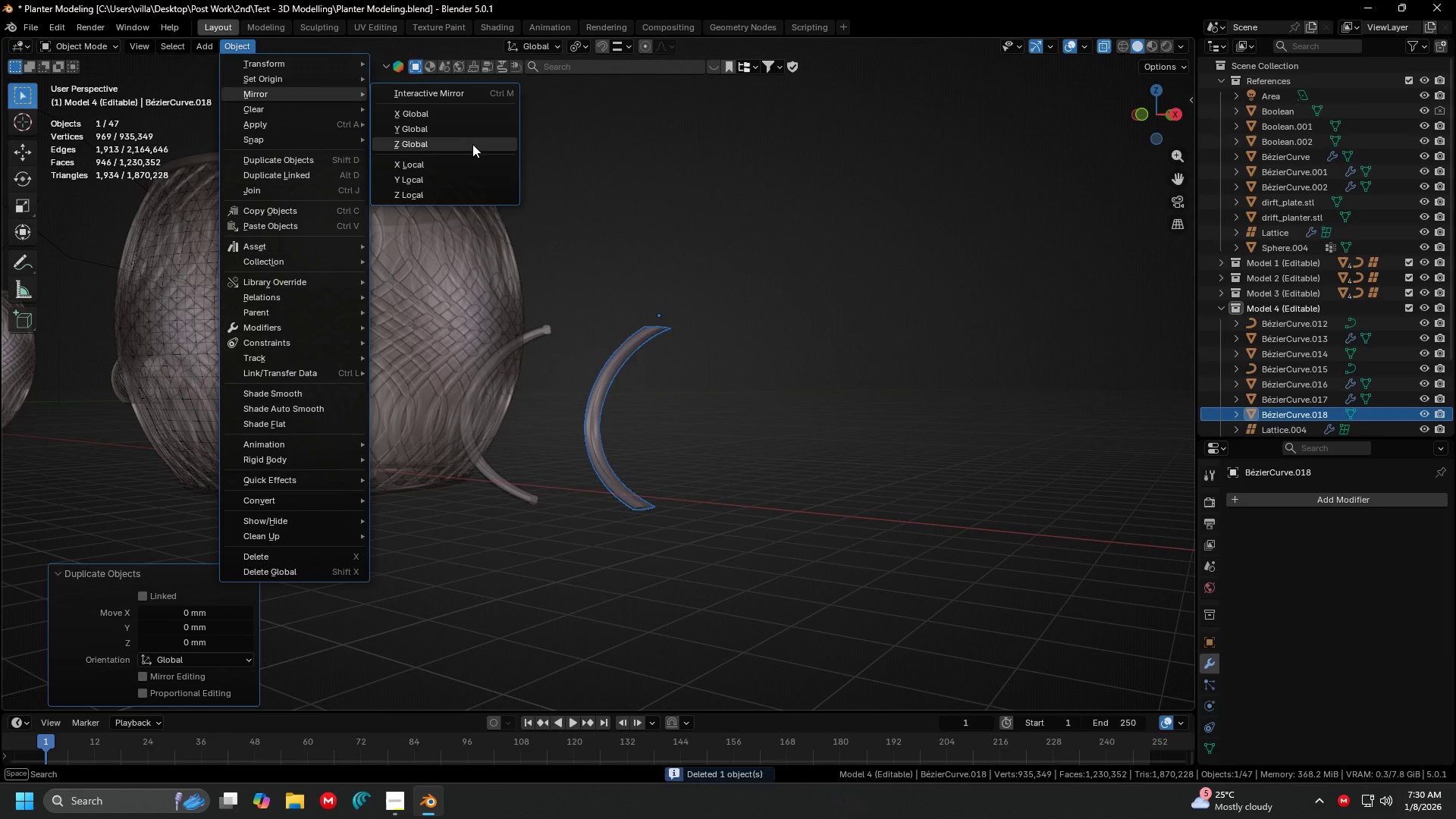 
left_click([472, 144])
 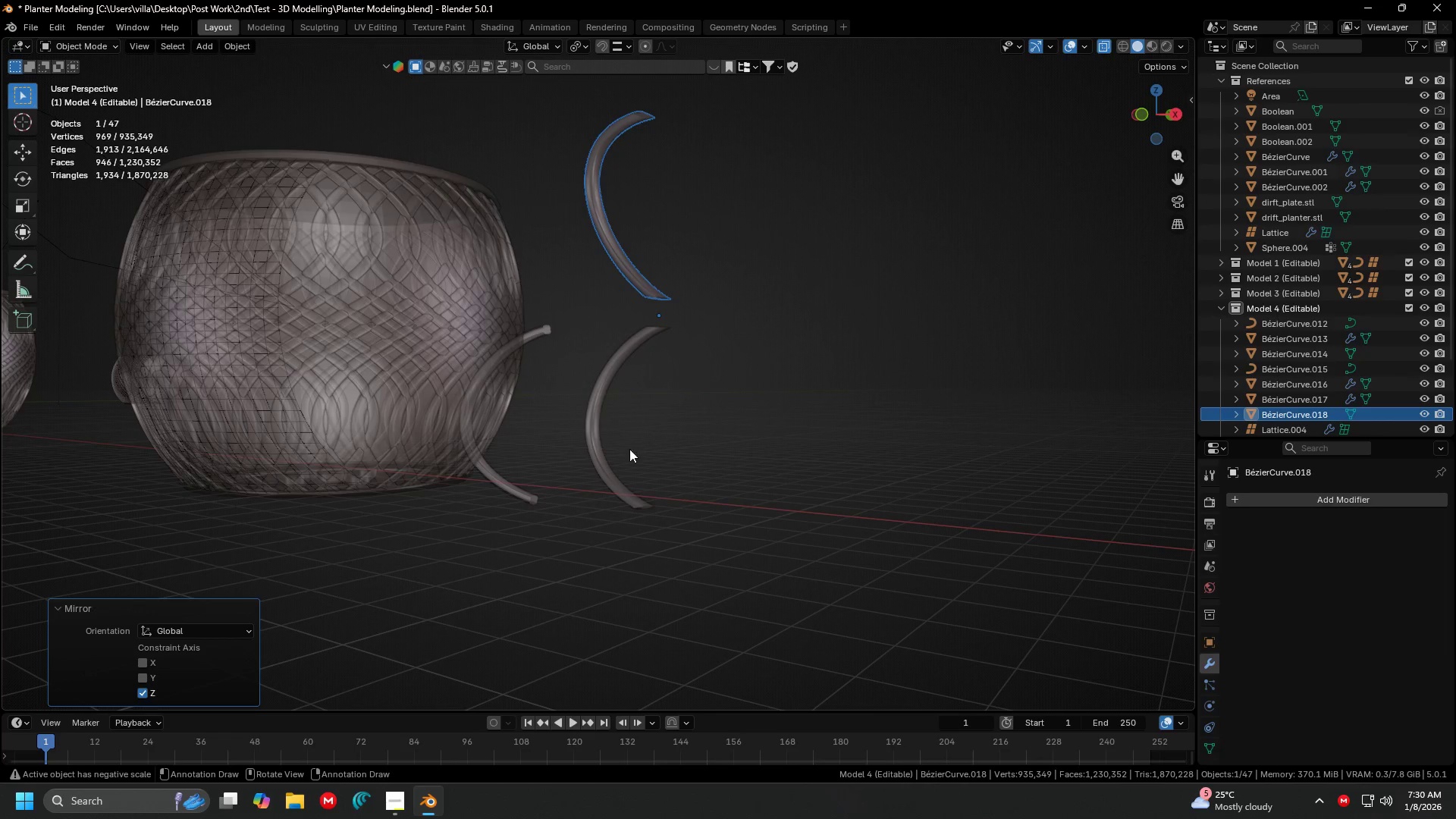 
key(Shift+ShiftLeft)
 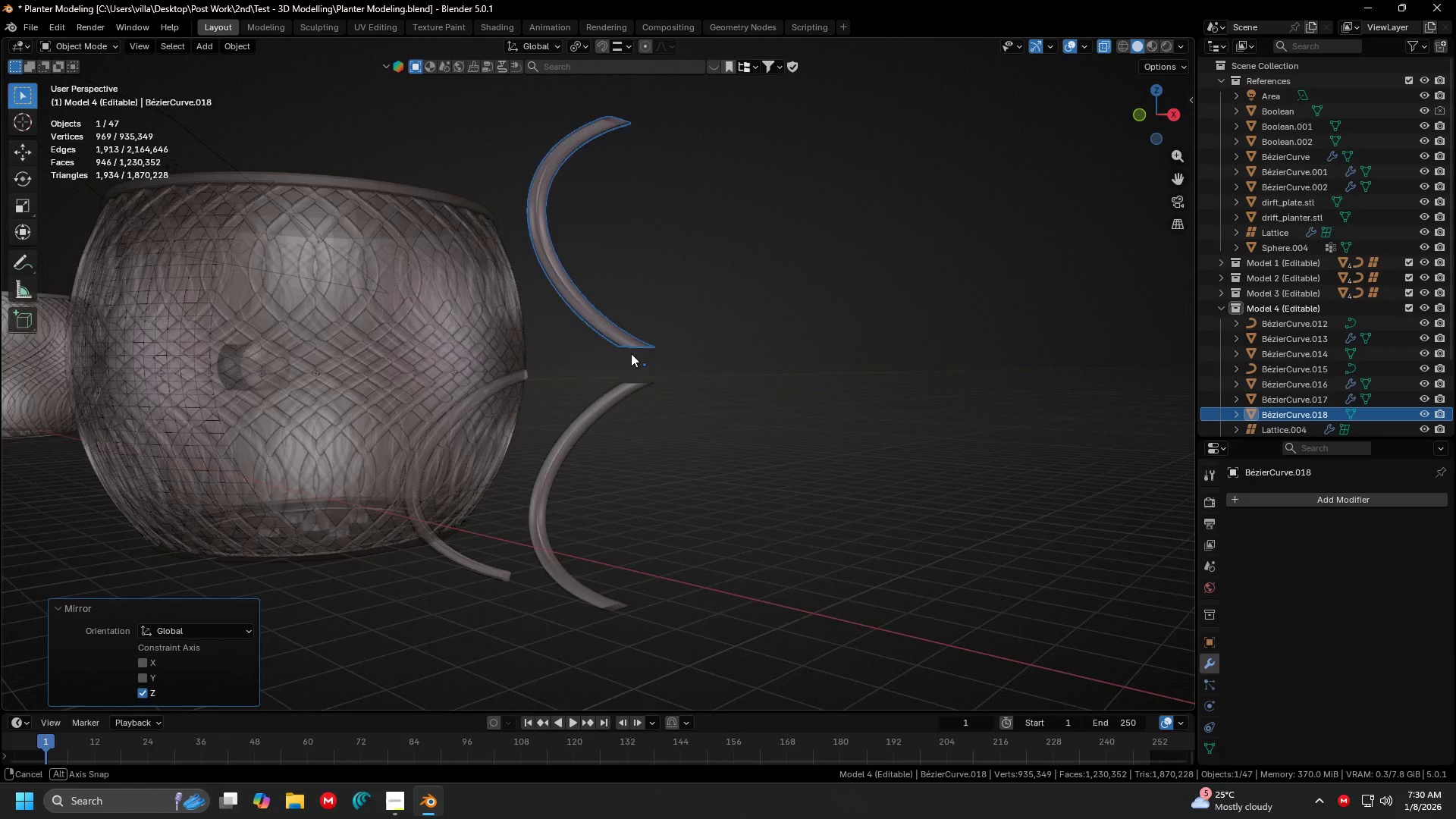 
scroll: coordinate [727, 477], scroll_direction: up, amount: 1.0
 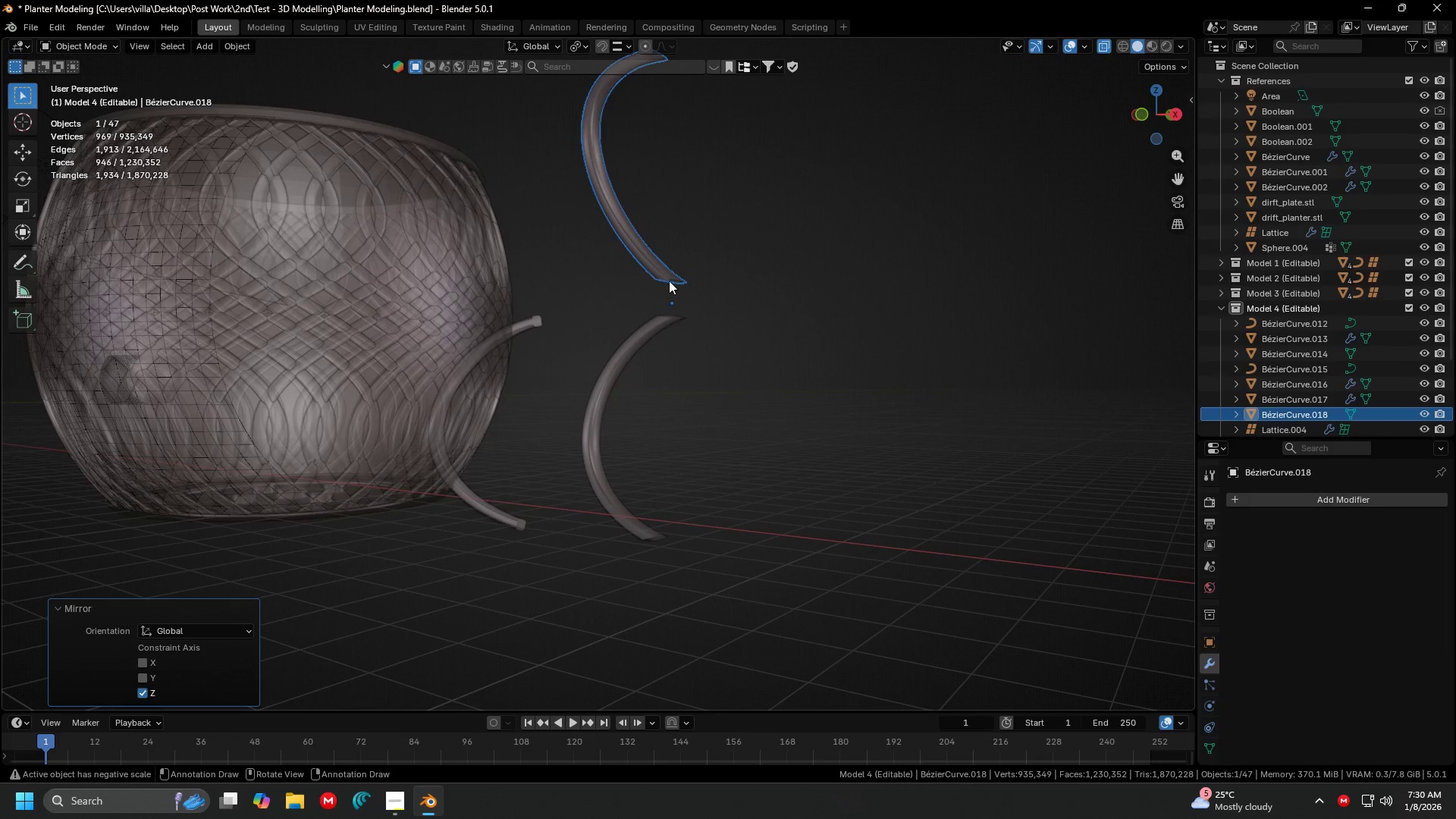 
left_click([601, 46])
 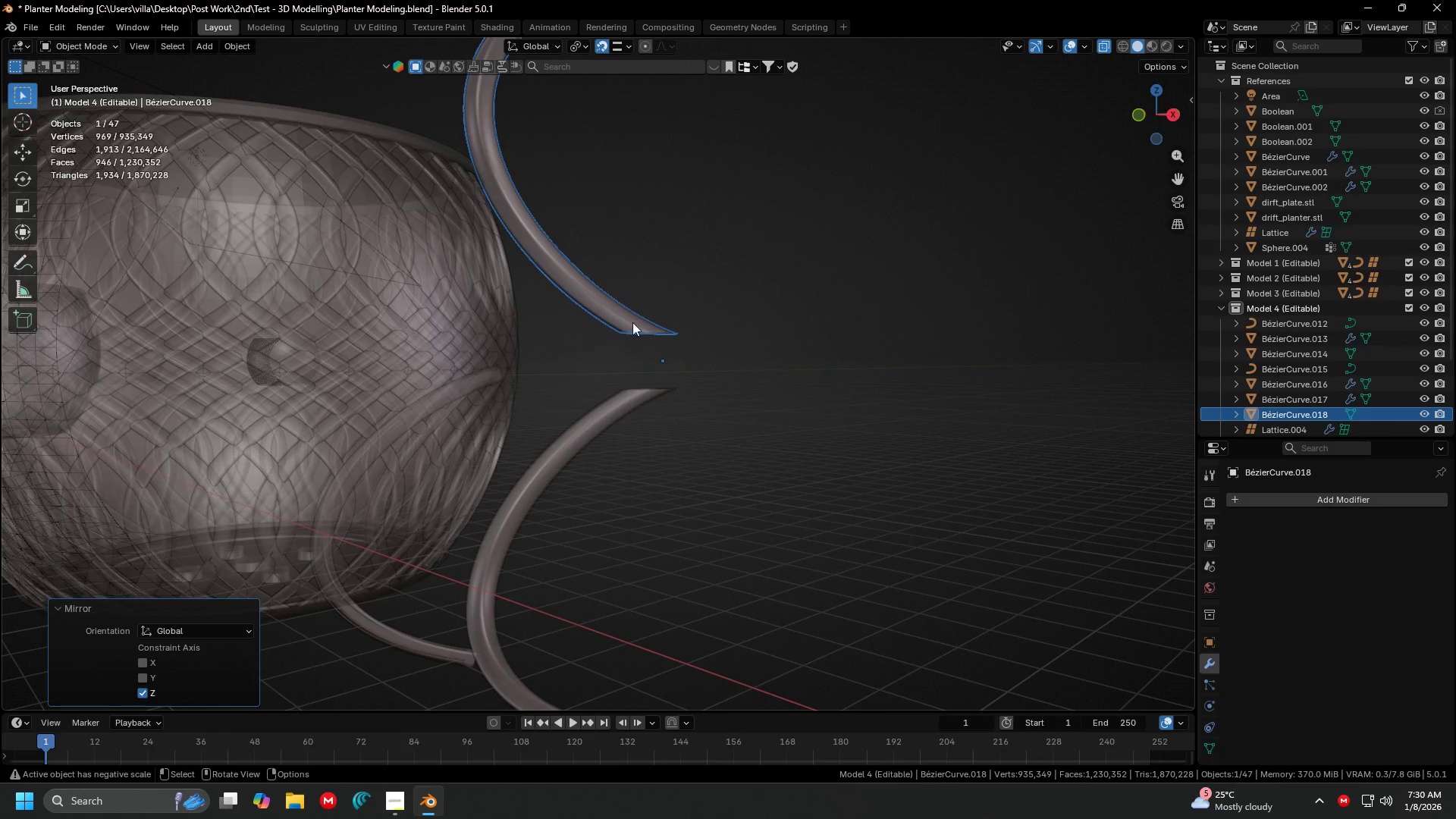 
scroll: coordinate [612, 309], scroll_direction: up, amount: 2.0
 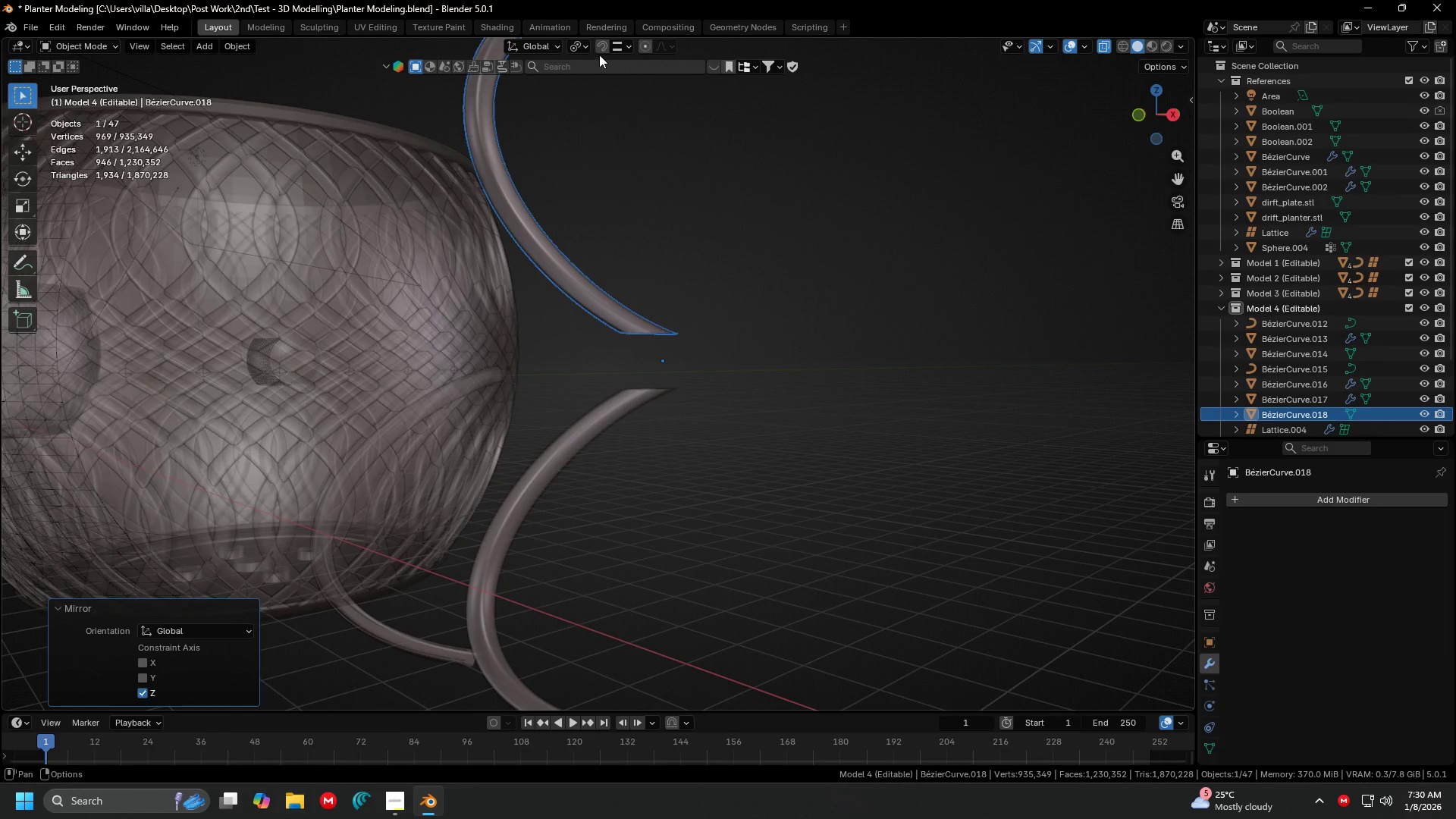 
key(G)
 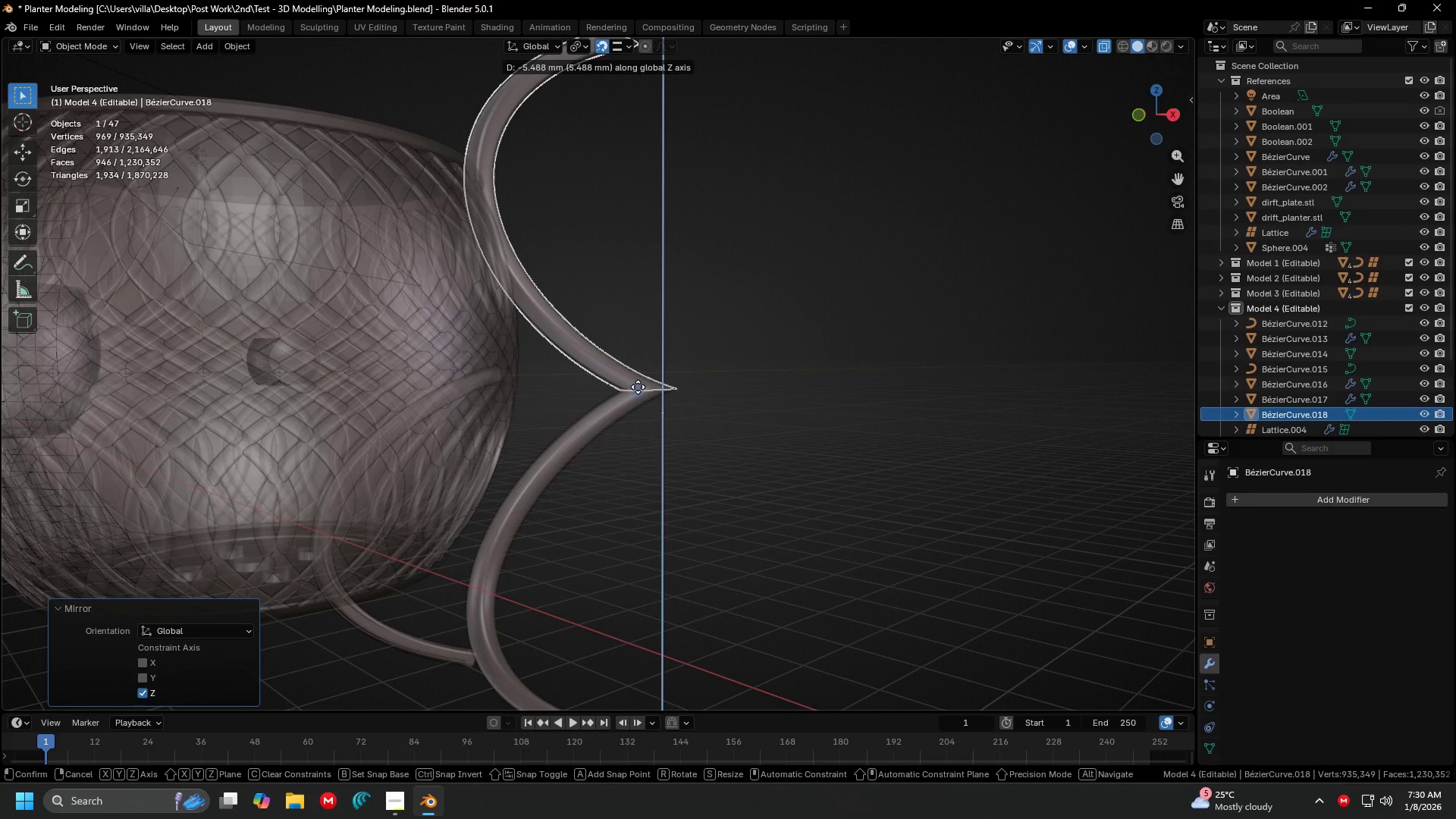 
left_click([638, 387])
 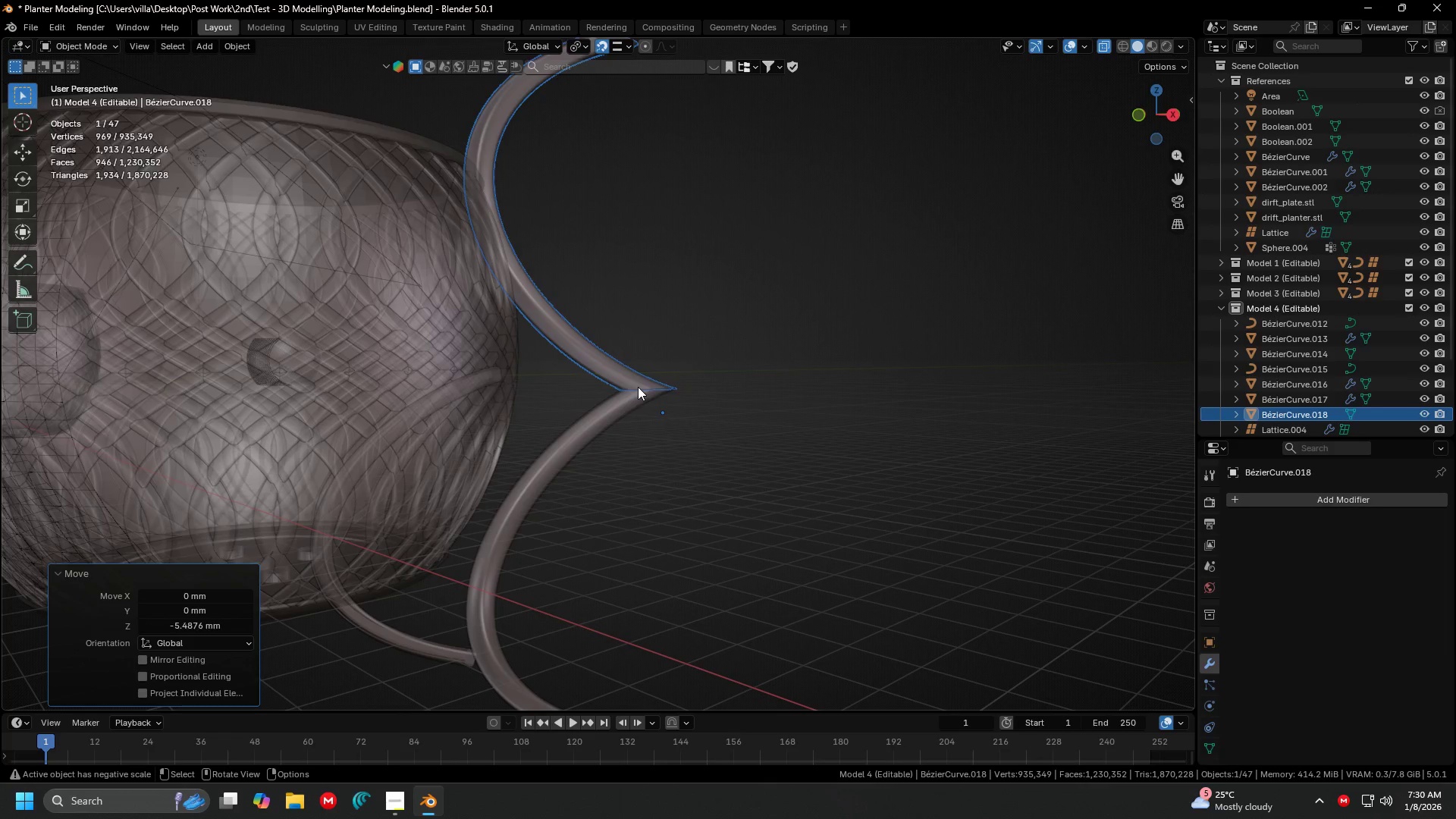 
key(Tab)
 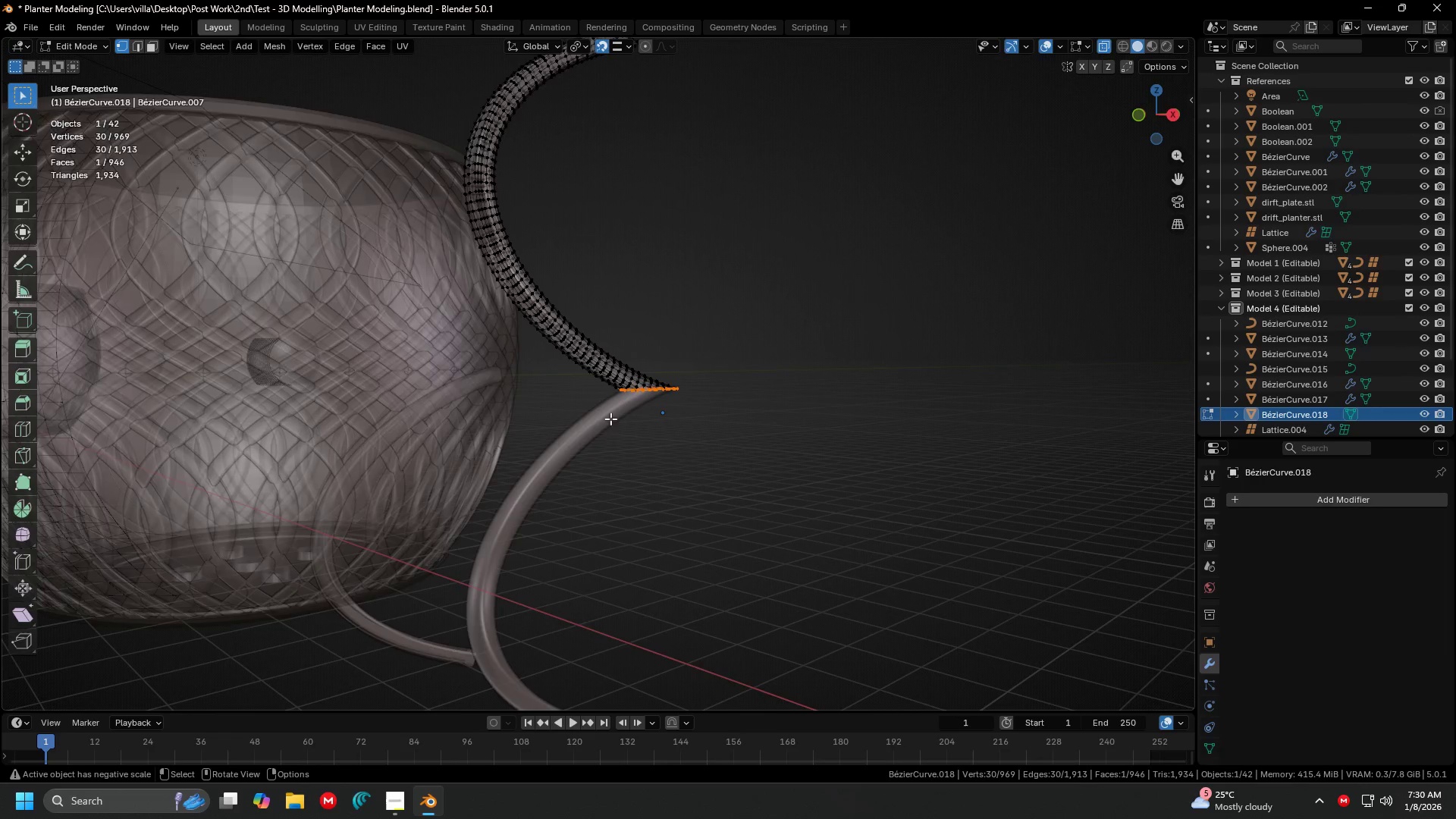 
key(Shift+ShiftLeft)
 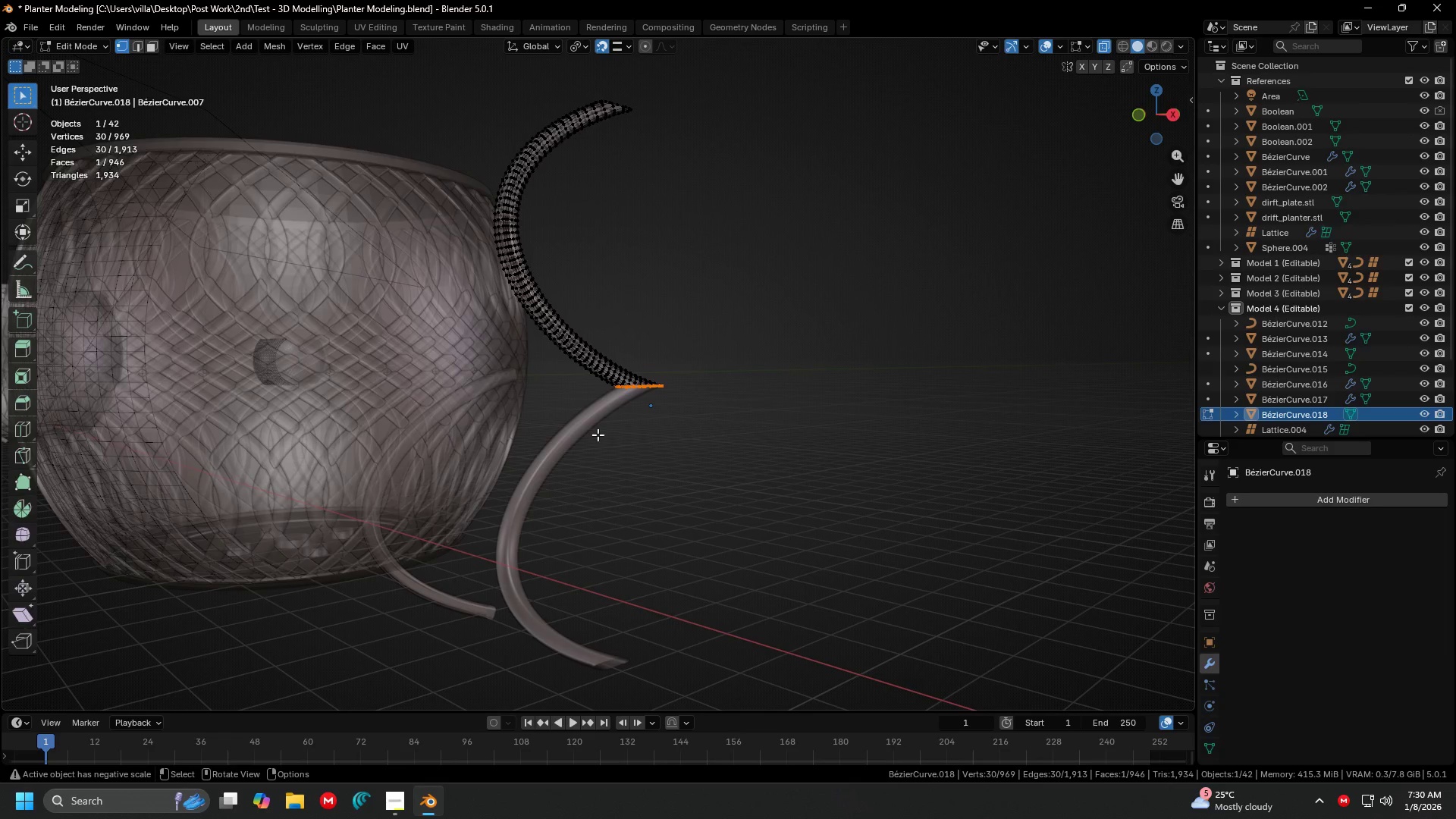 
key(Tab)
 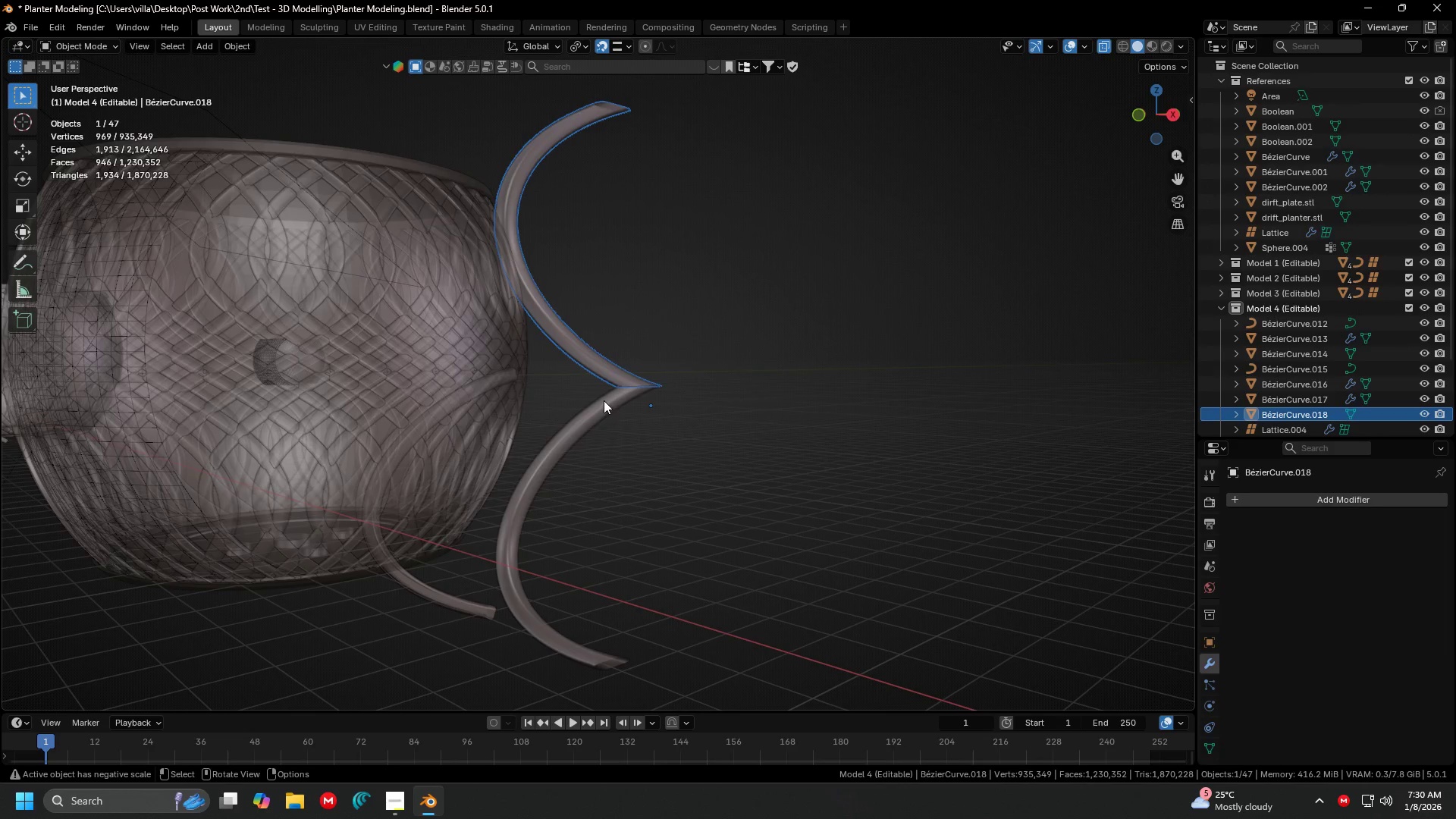 
scroll: coordinate [601, 429], scroll_direction: down, amount: 1.0
 